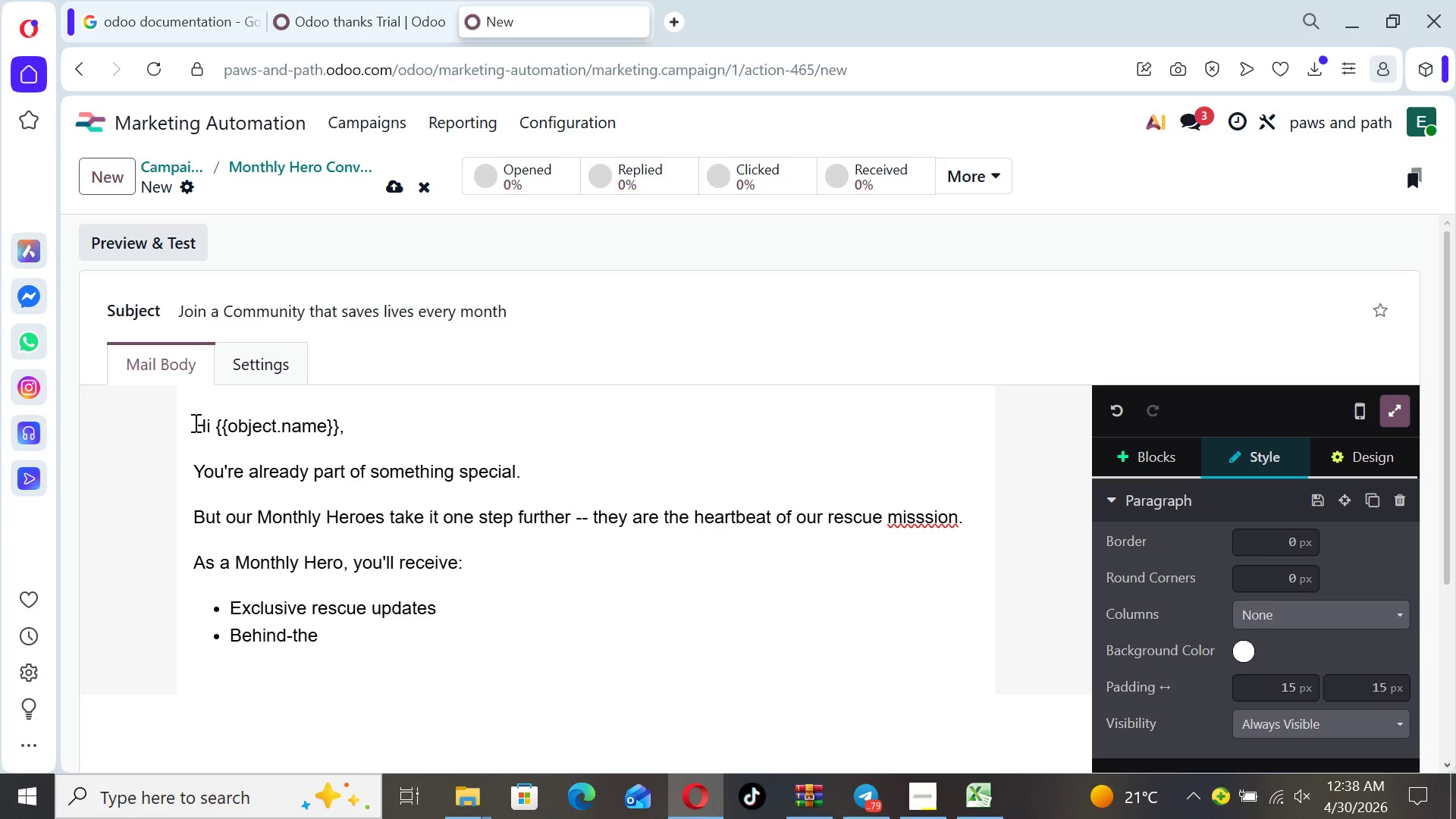 
key(ArrowRight)
 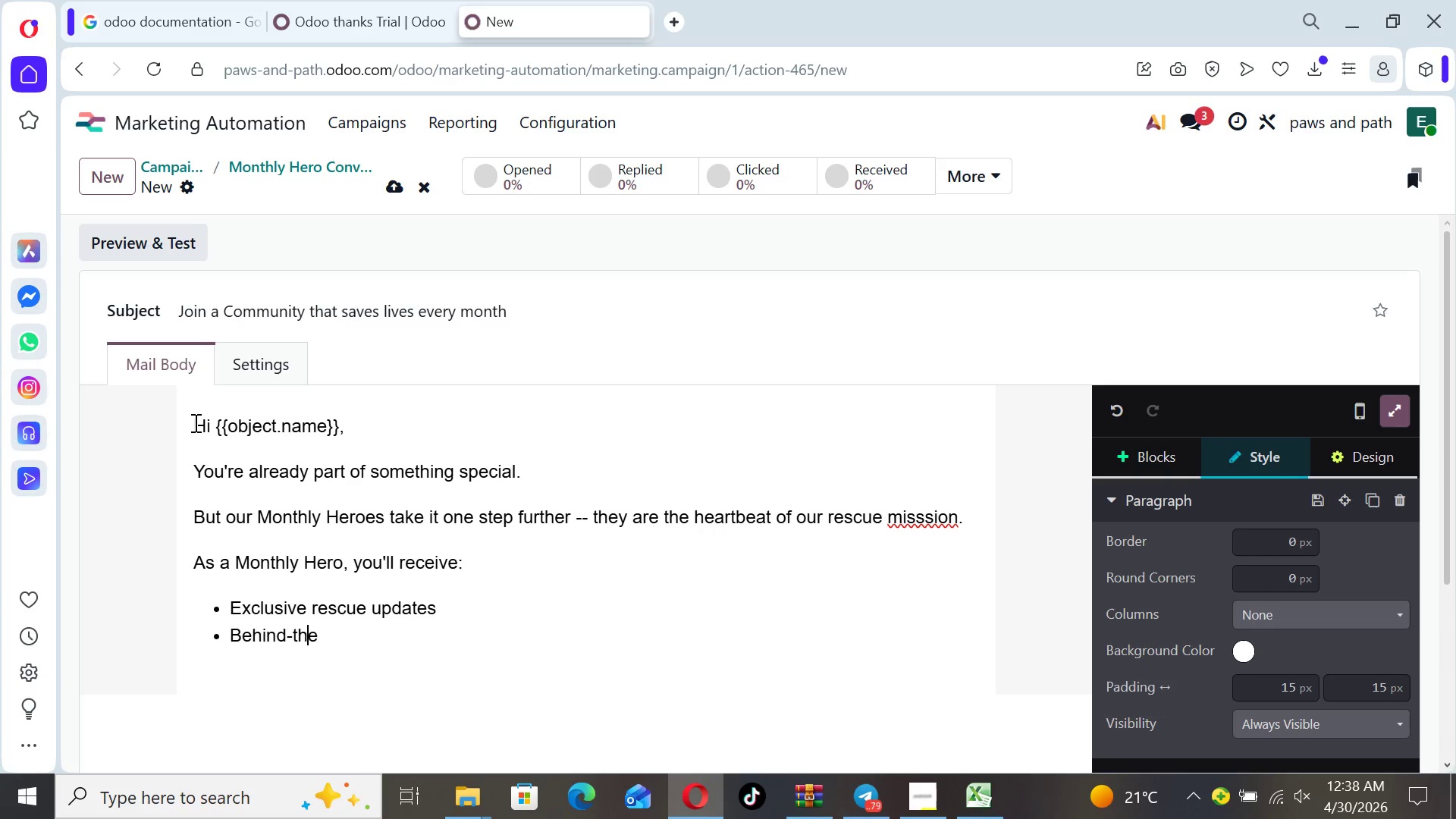 
key(ArrowRight)
 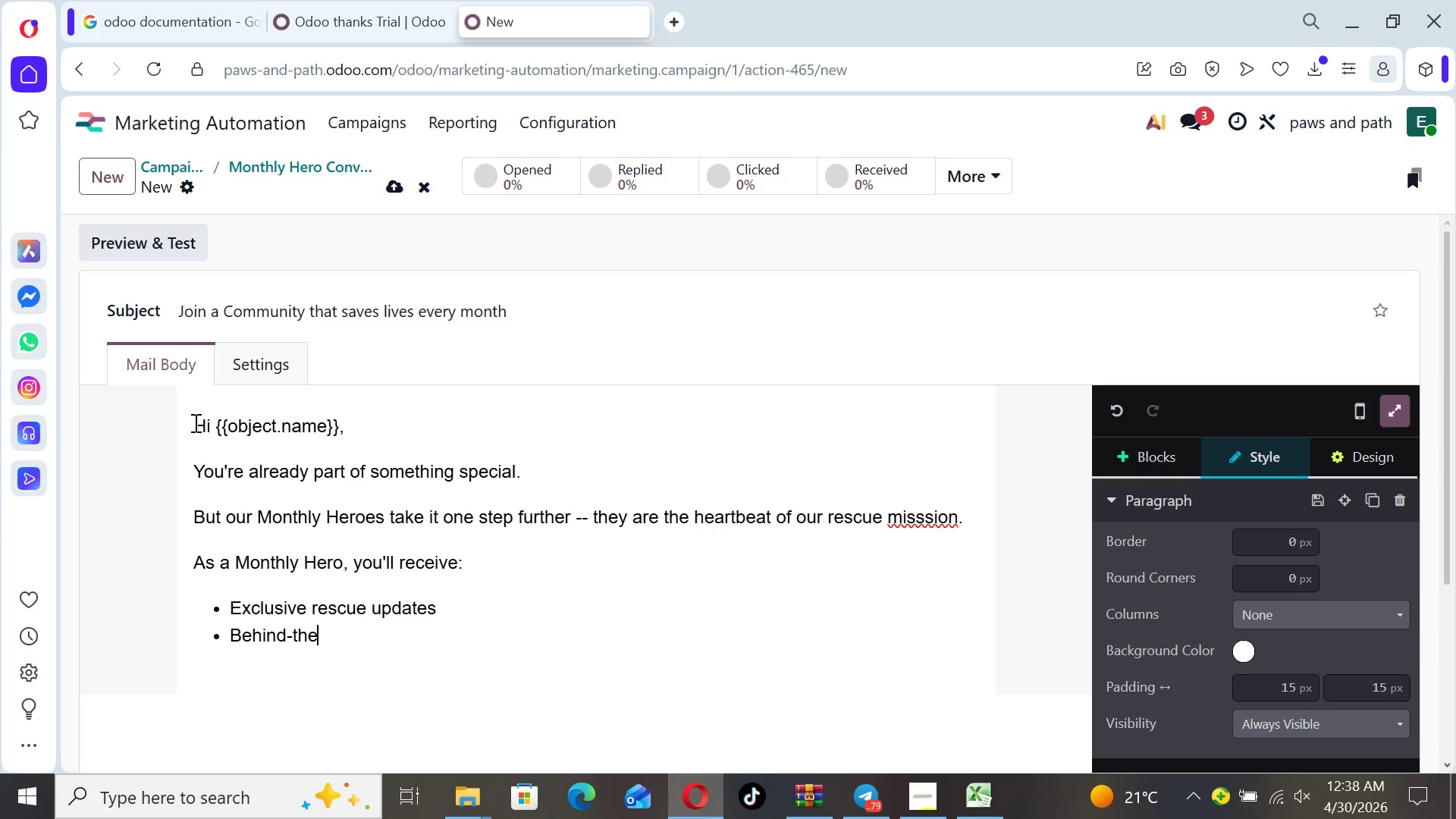 
key(ArrowRight)
 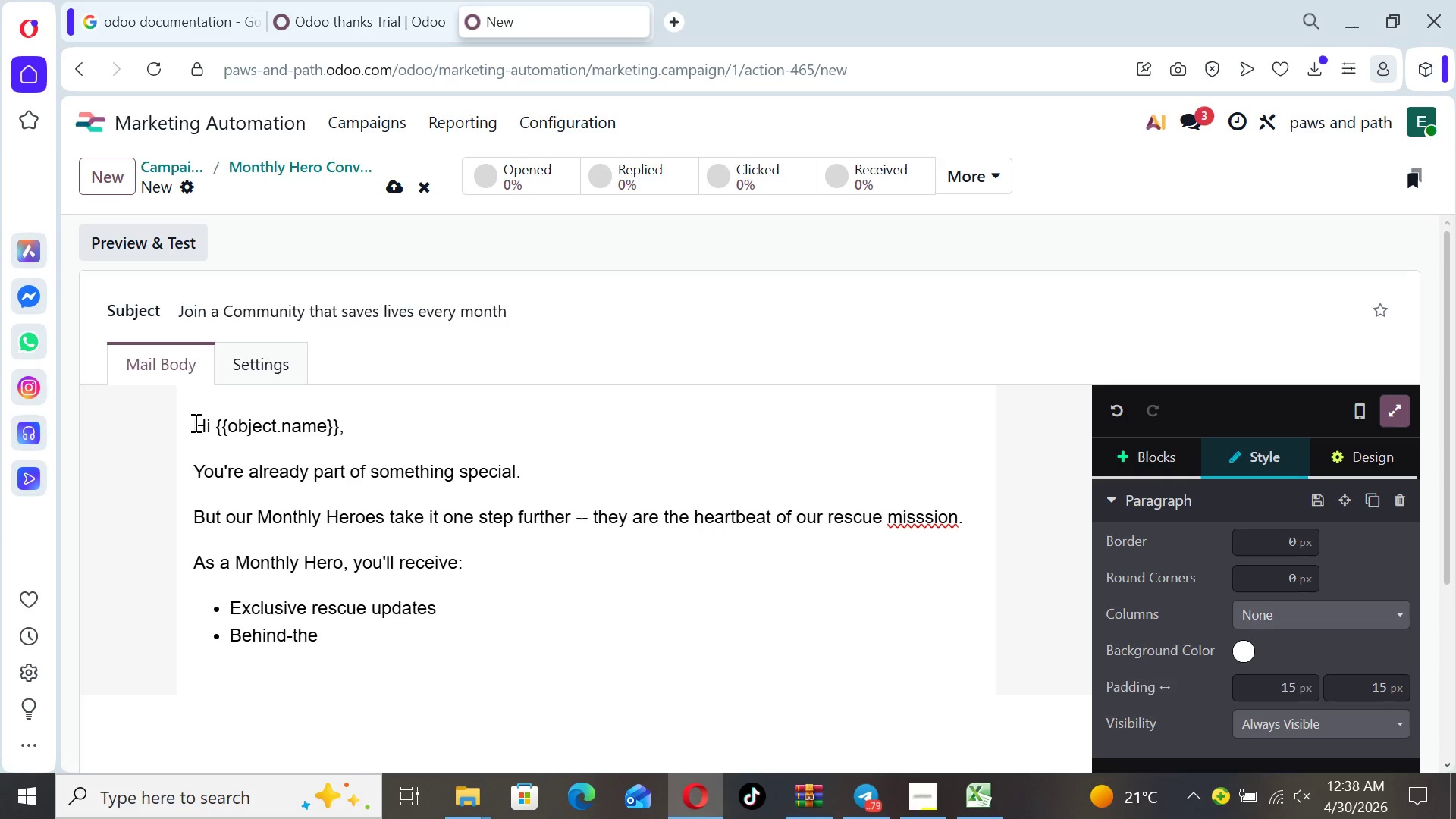 
type(-scen)
 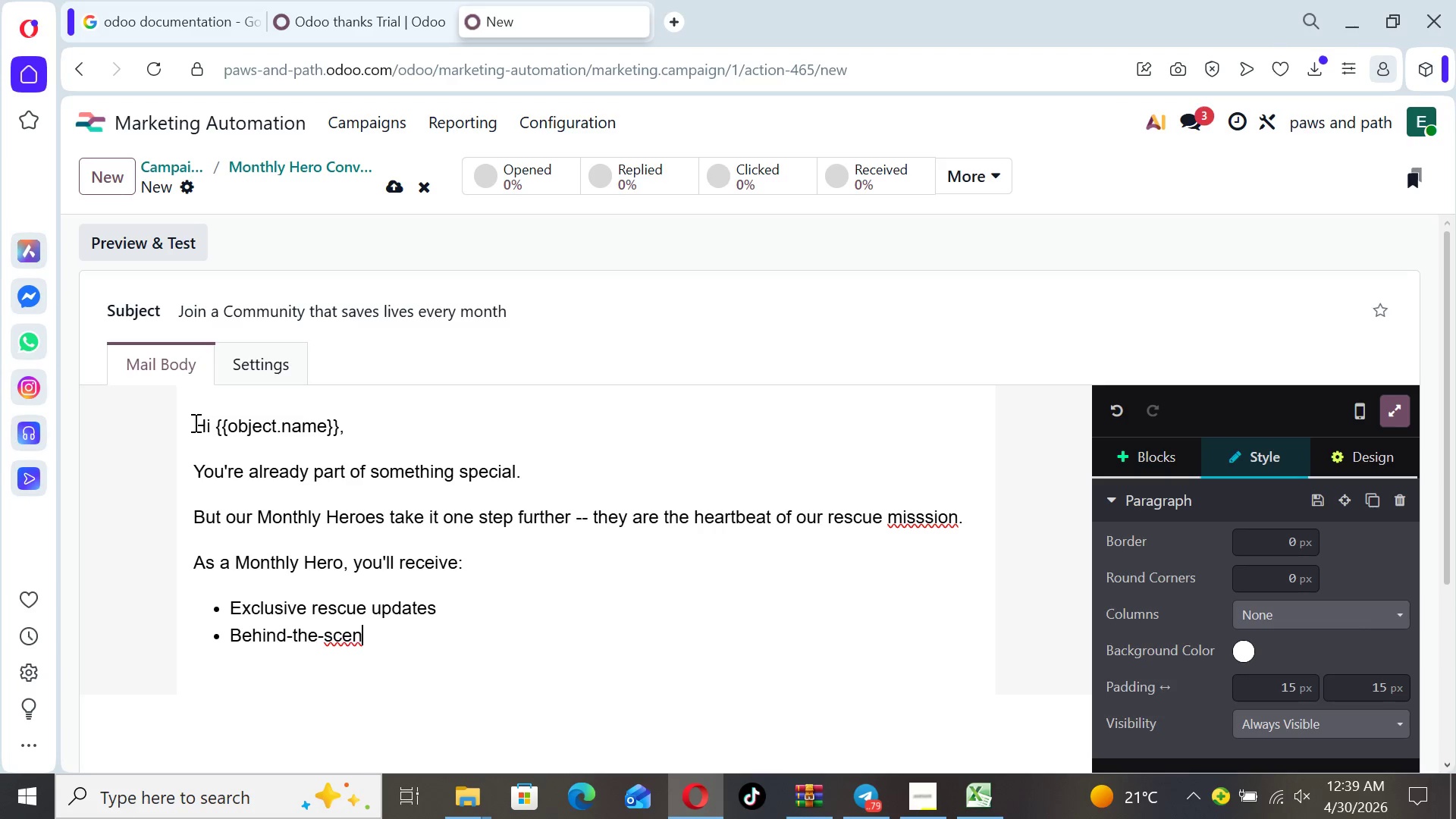 
type(es stories)
 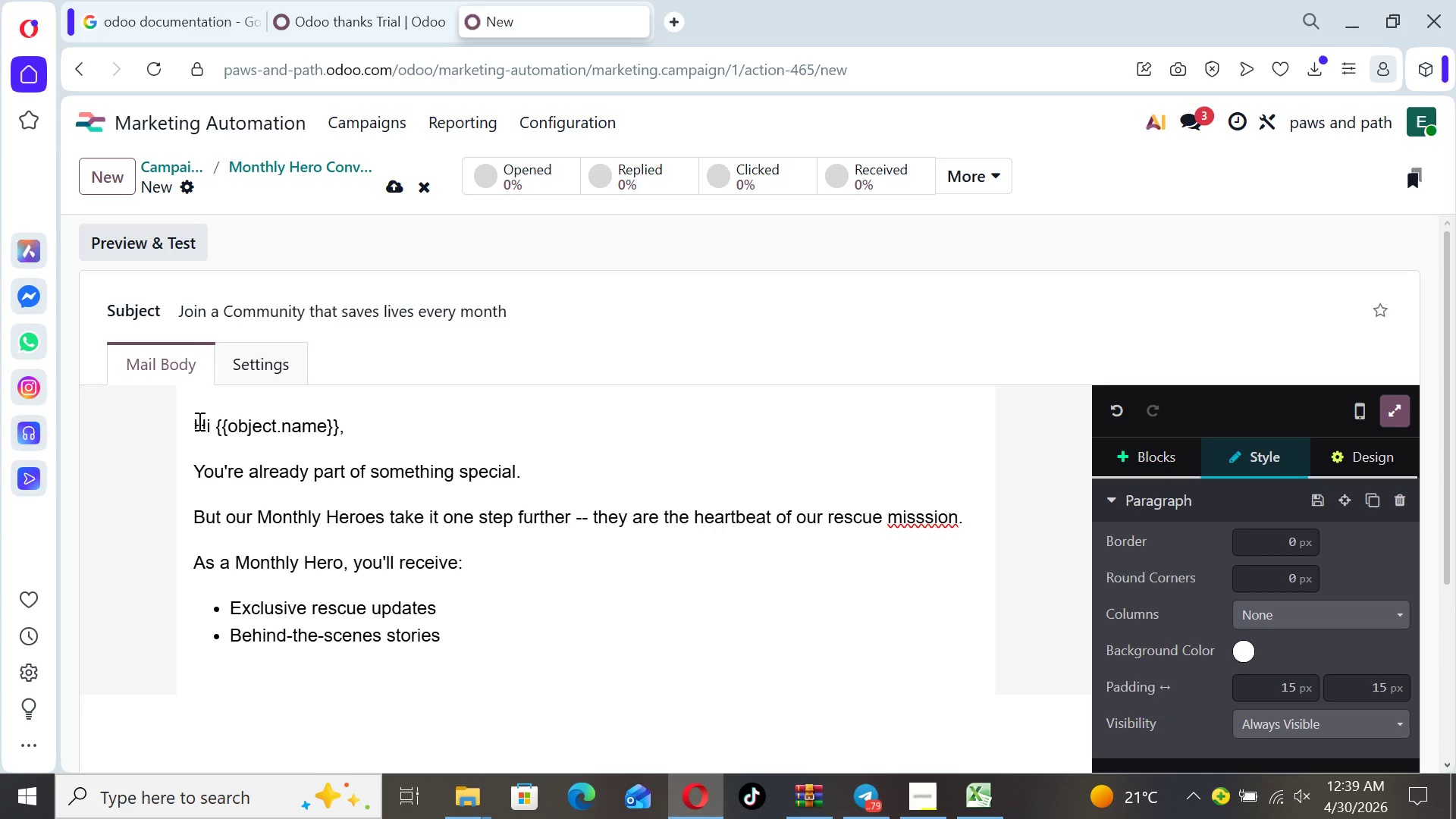 
key(Enter)
 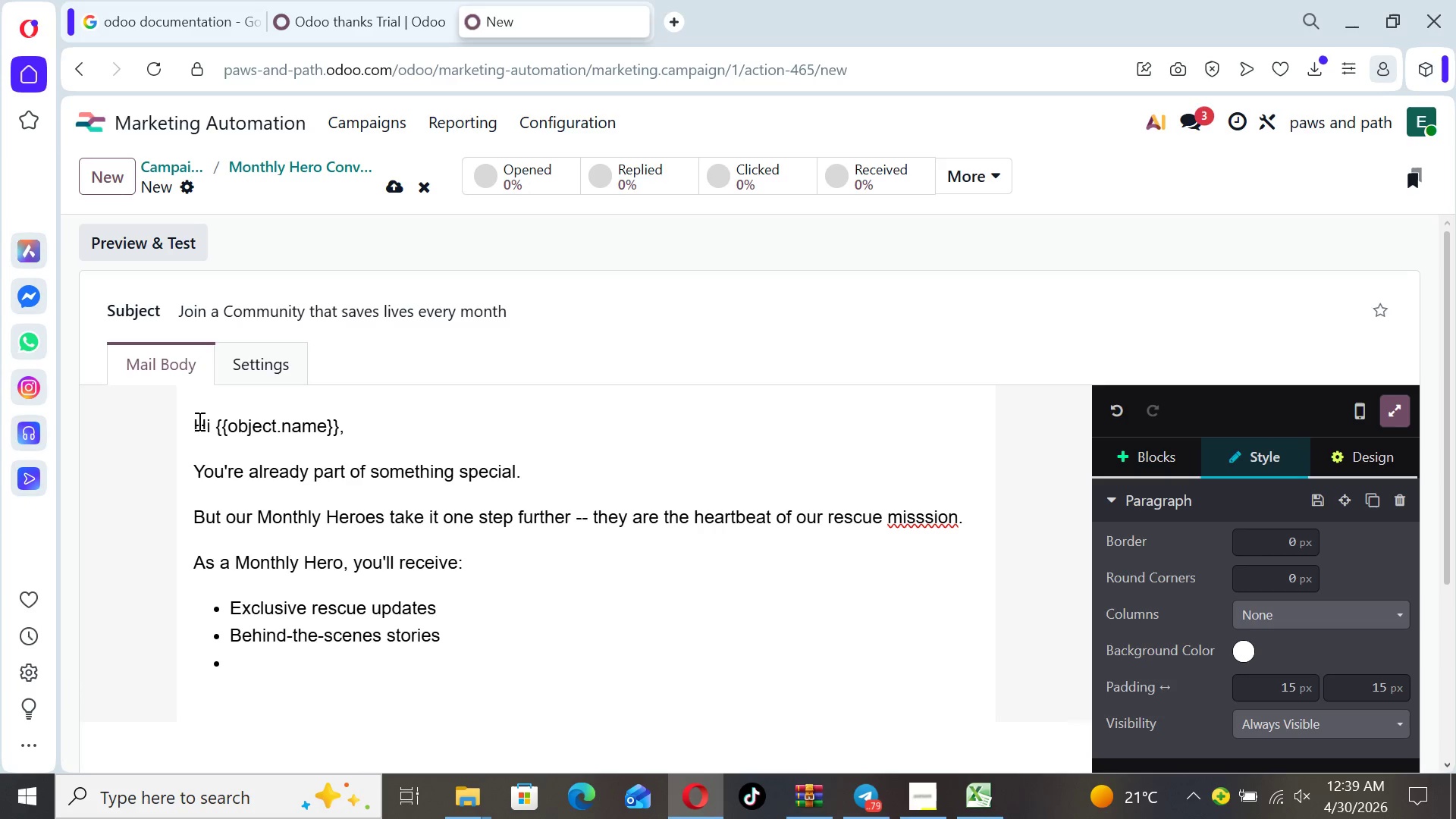 
type(Early acces )
key(Backspace)
type(s to adoption)
 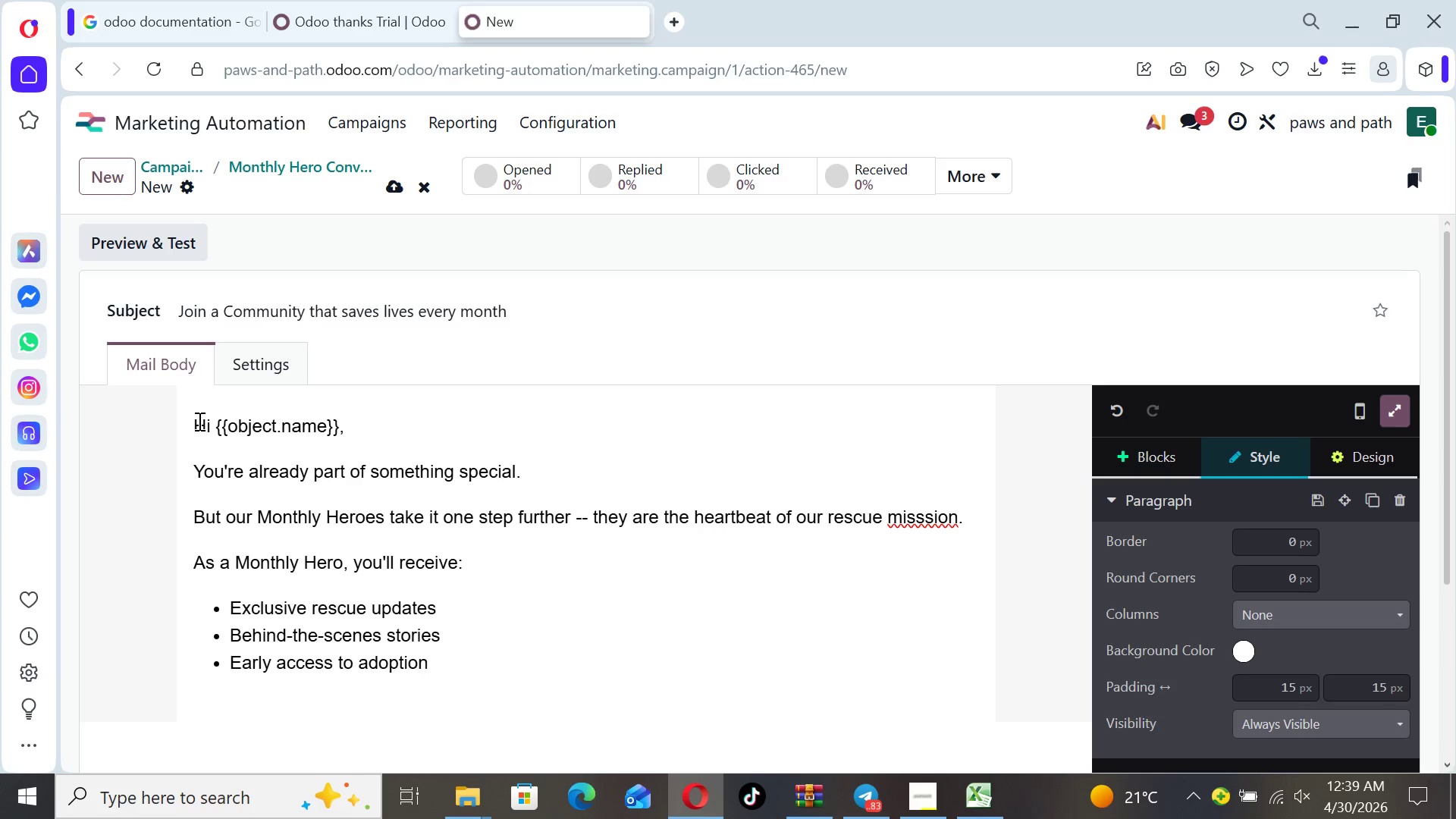 
type( success stories)
 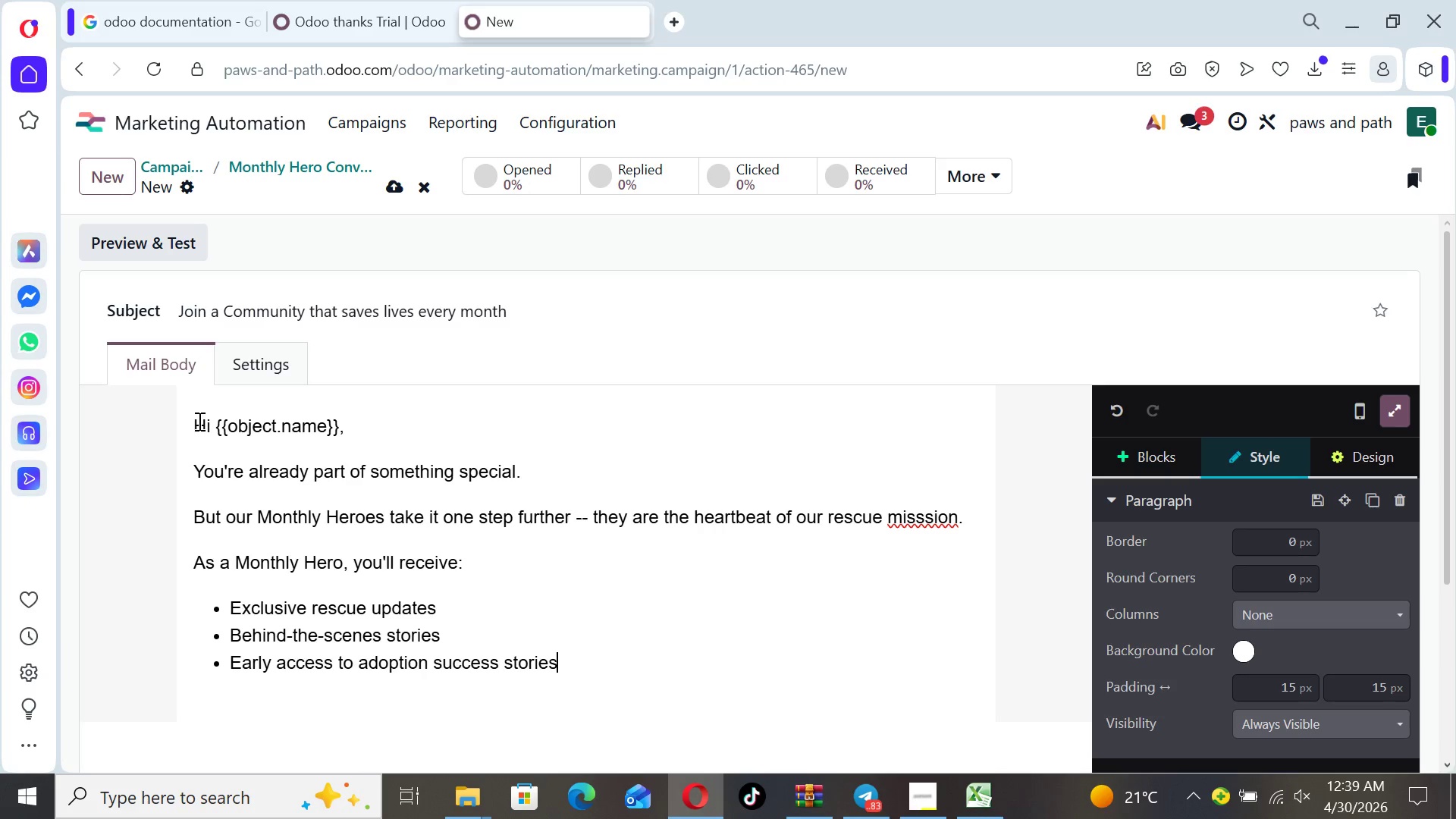 
key(Enter)
 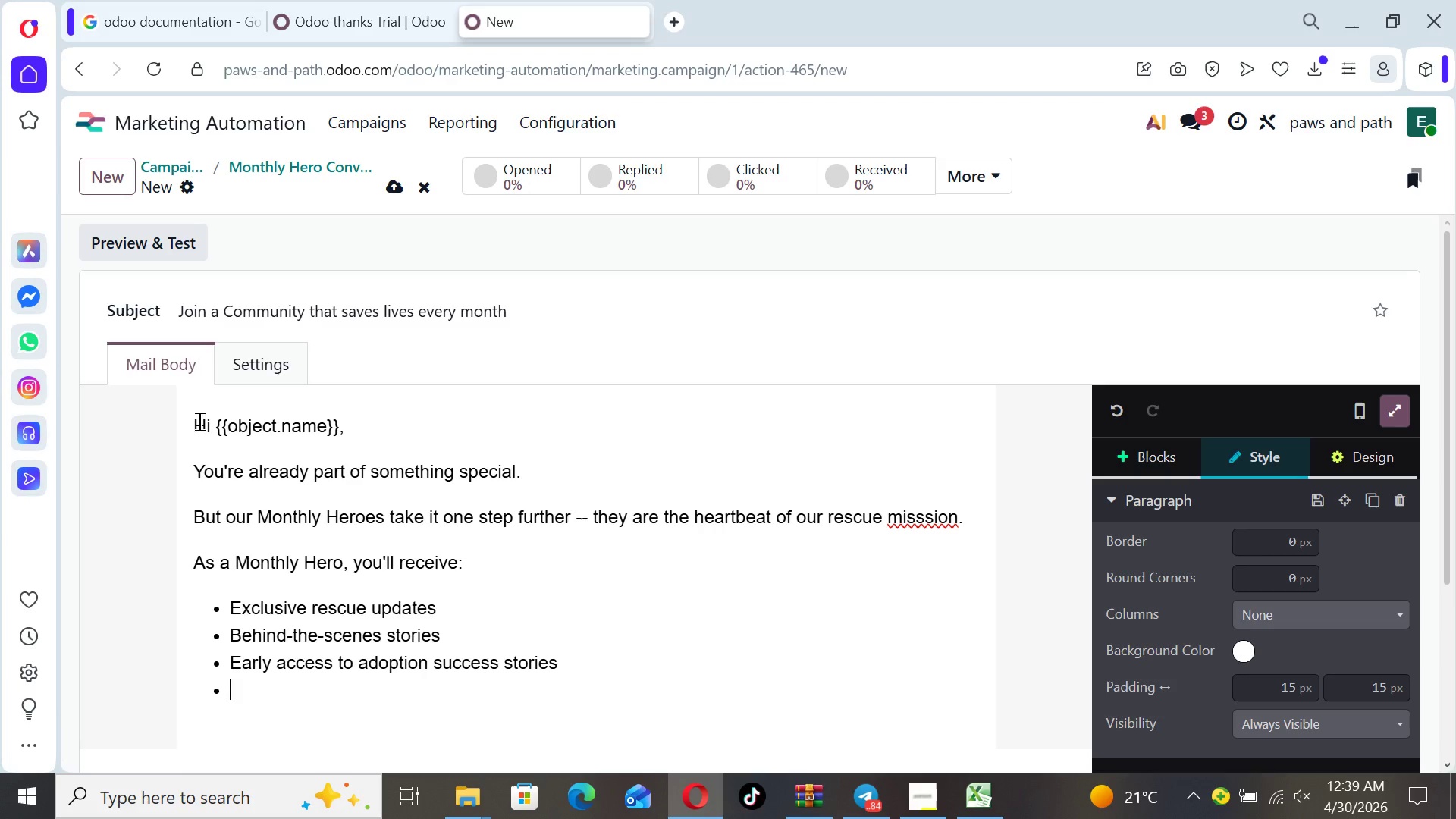 
key(Enter)
 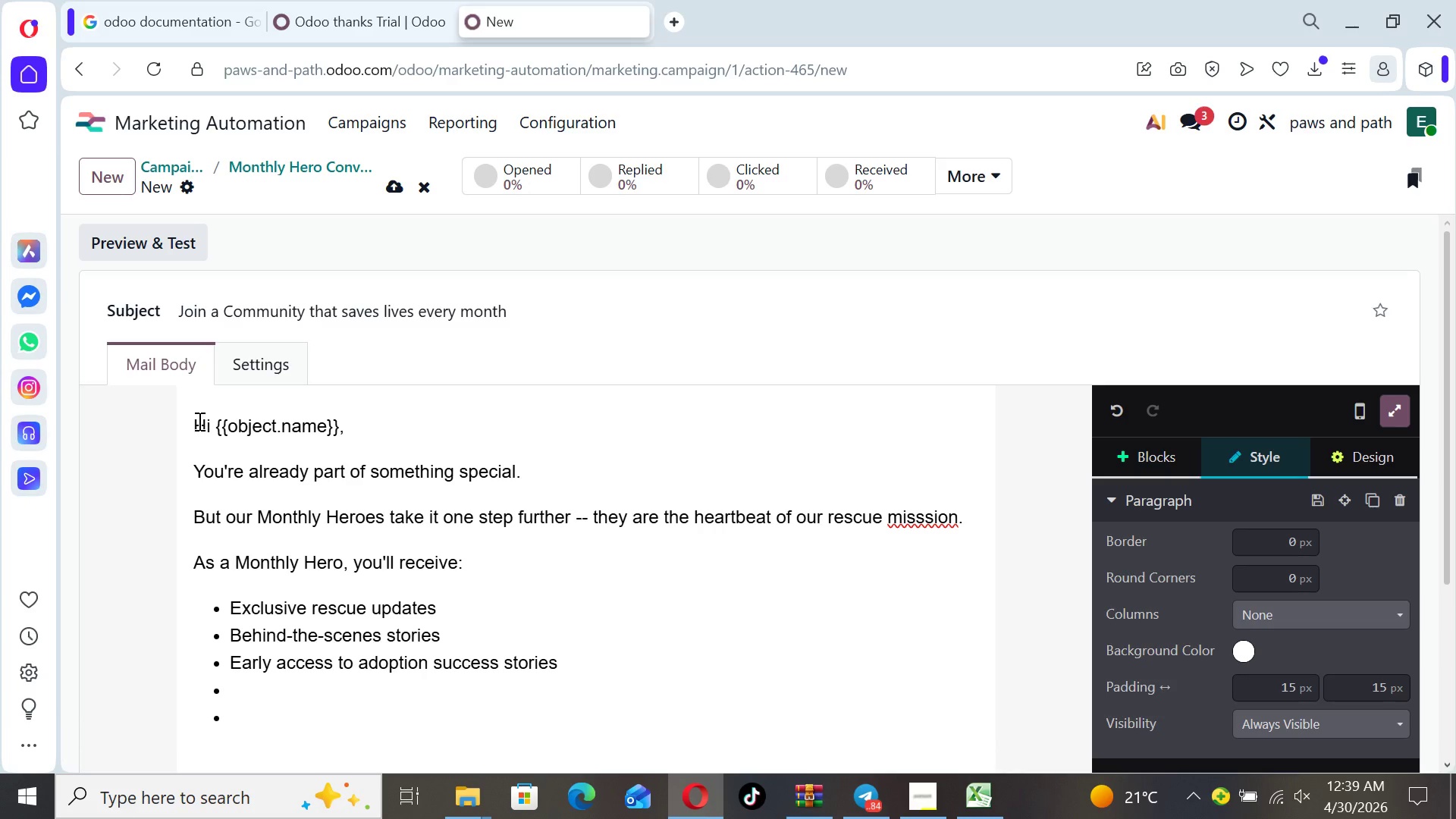 
key(Backspace)
key(Backspace)
key(Backspace)
type(Most impportantl )
key(Backspace)
type(y )
 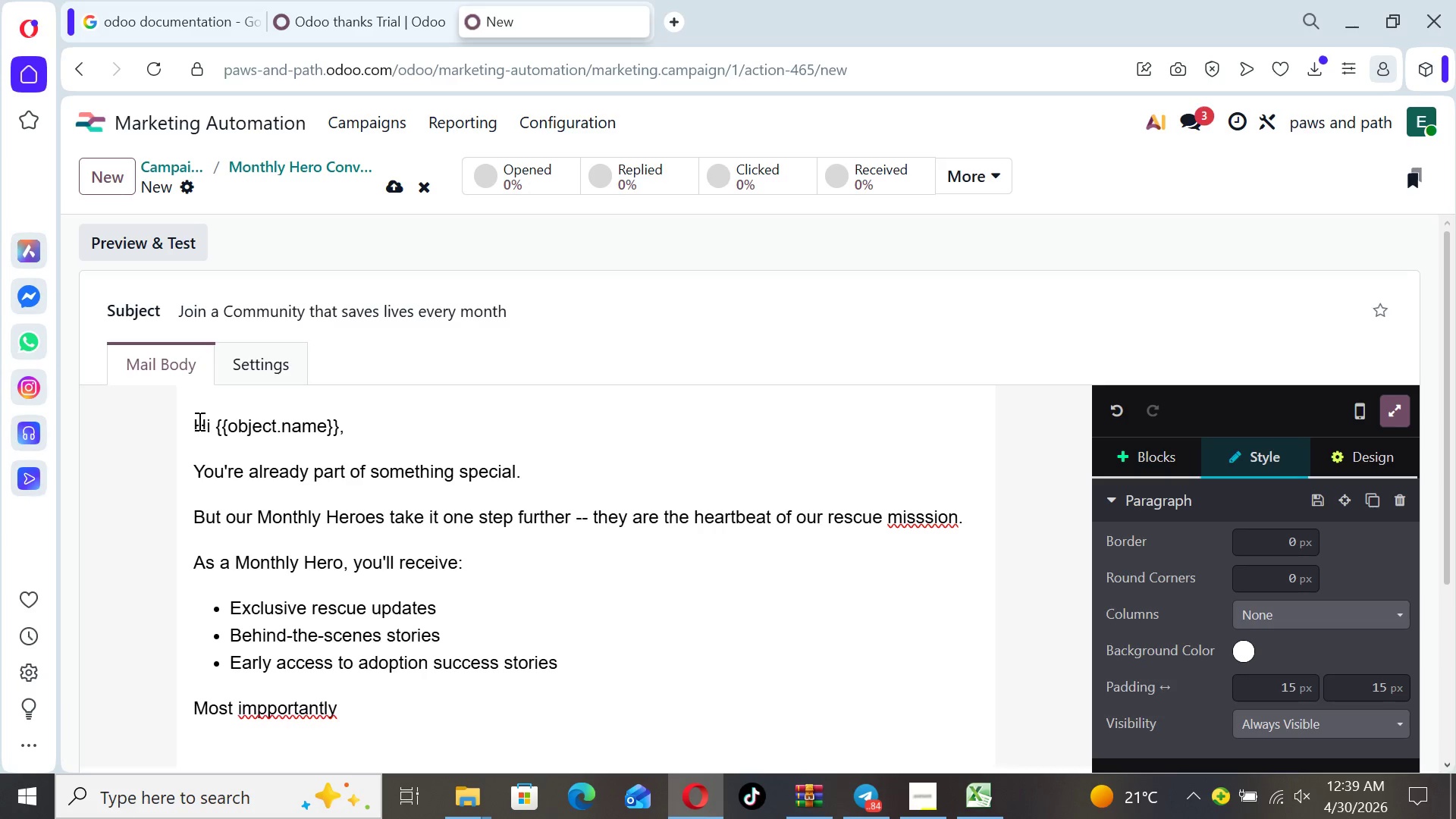 
key(ArrowLeft)
 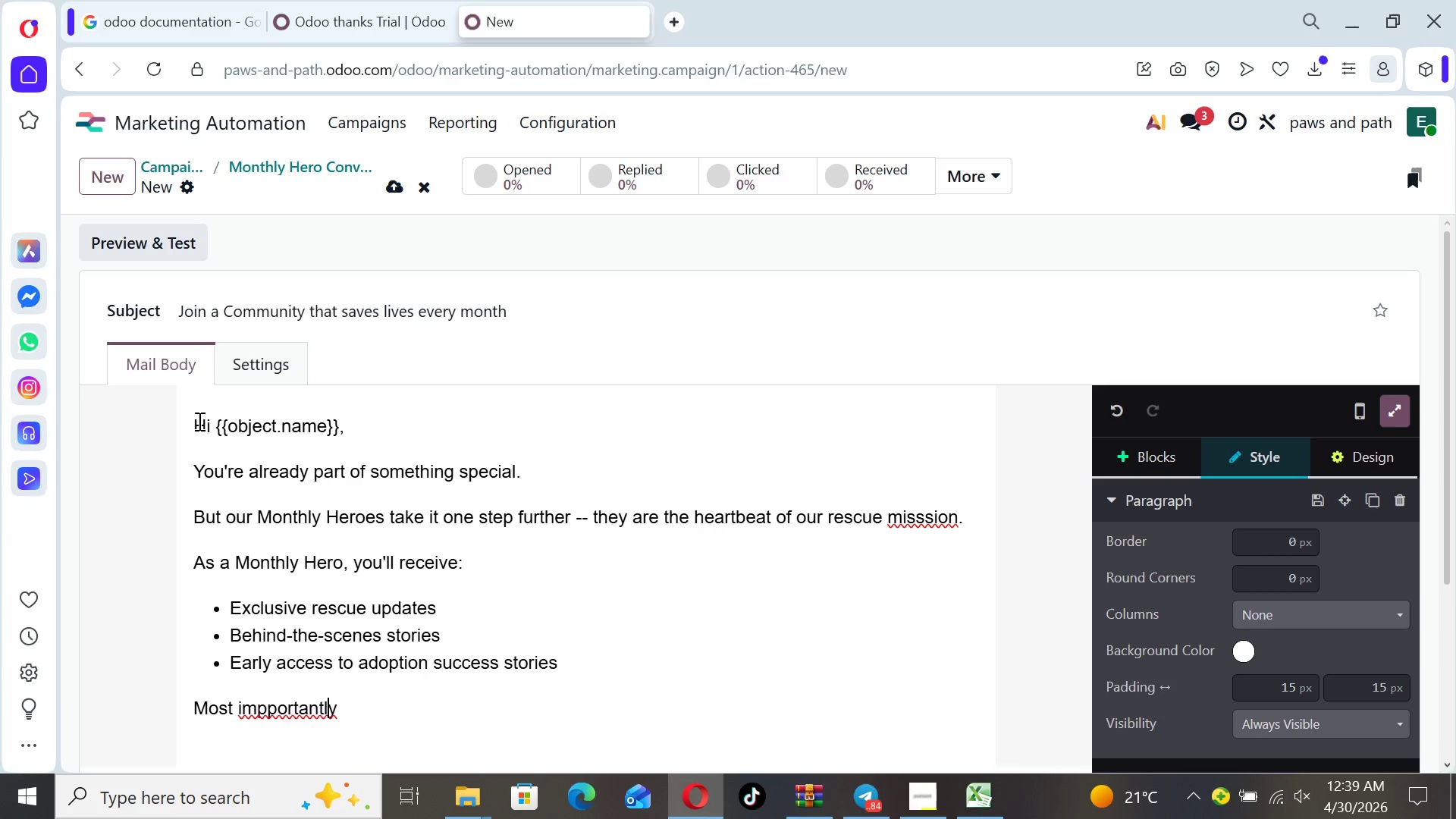 
key(ArrowLeft)
 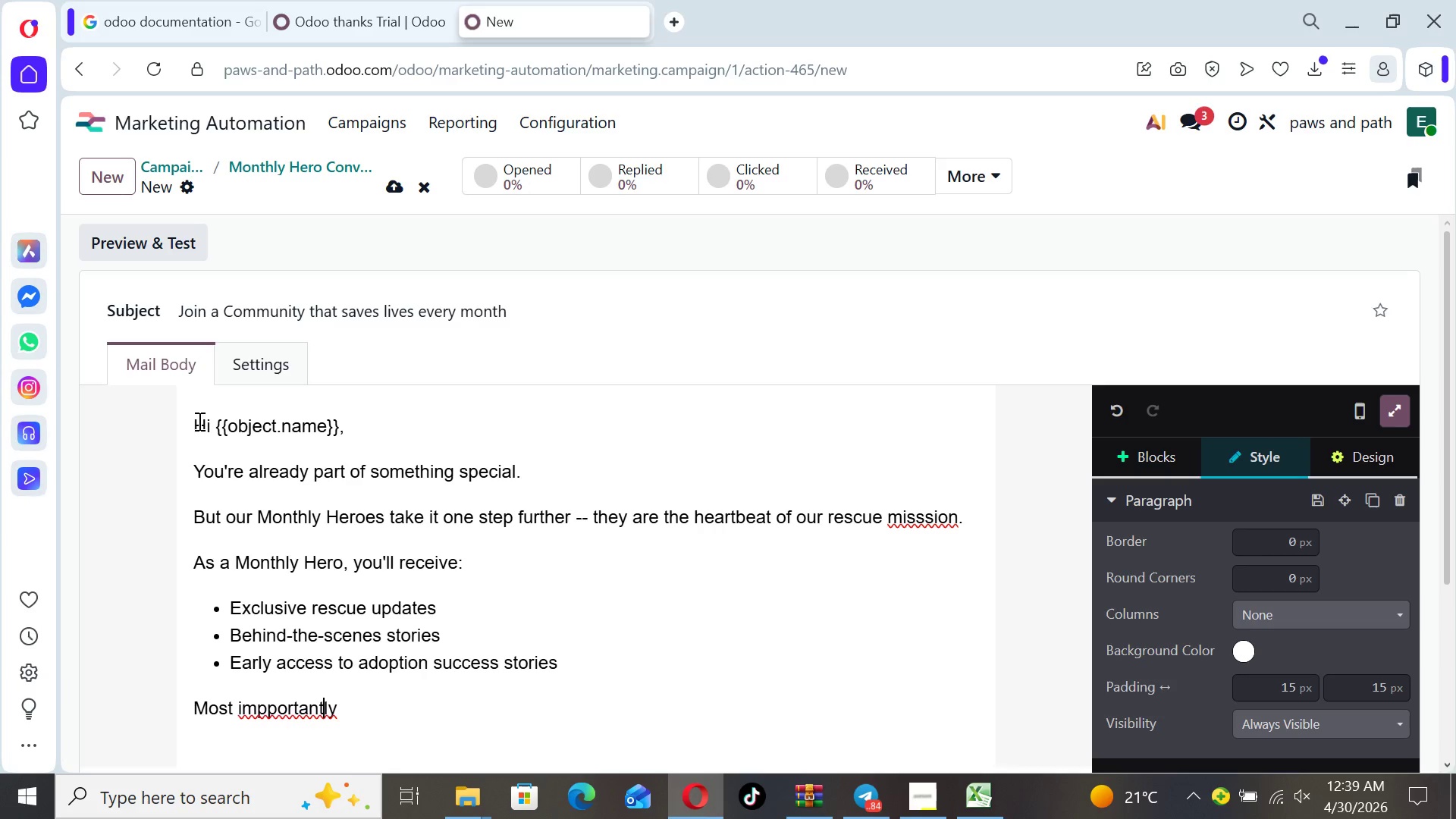 
key(ArrowLeft)
 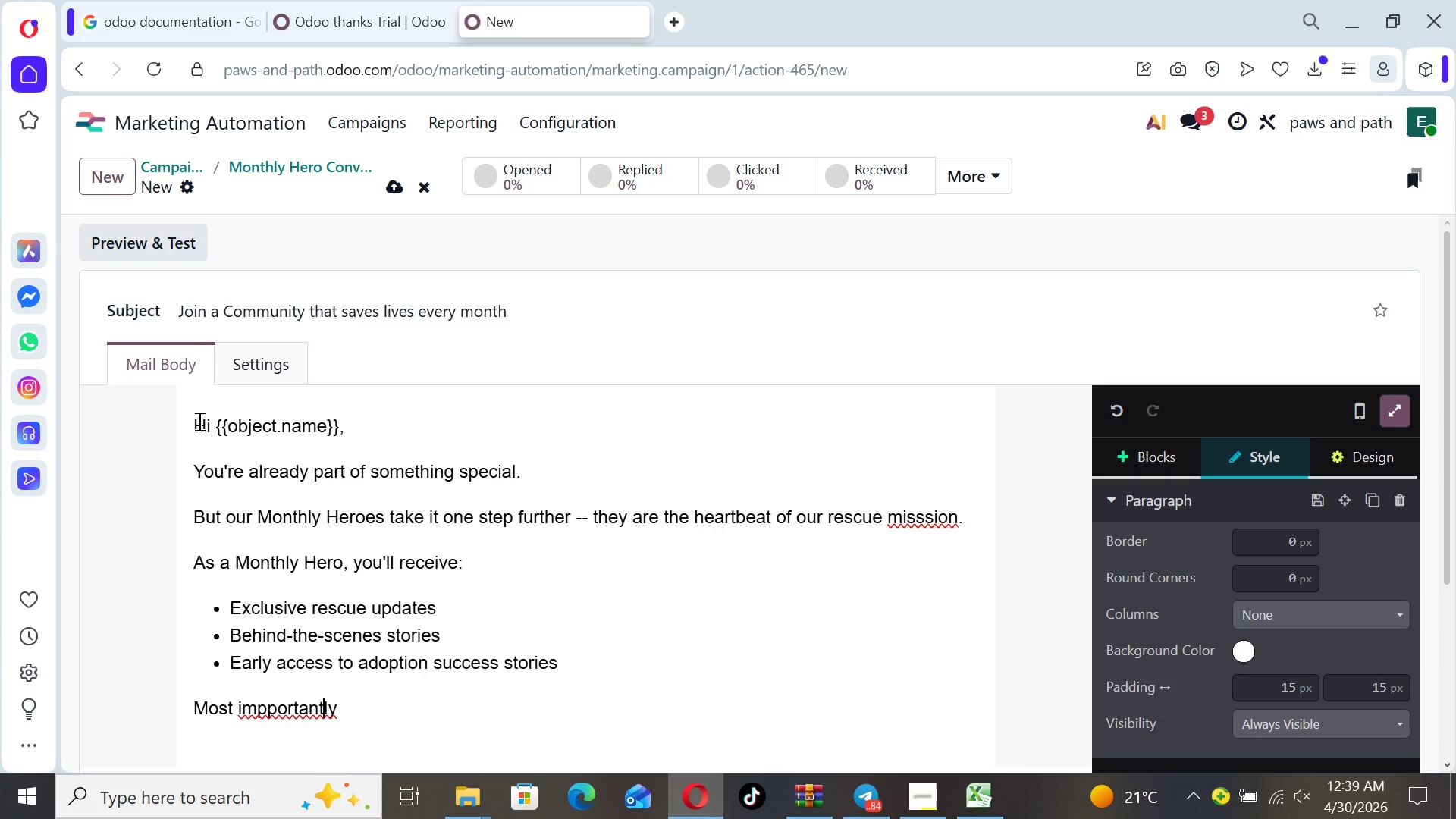 
key(ArrowLeft)
 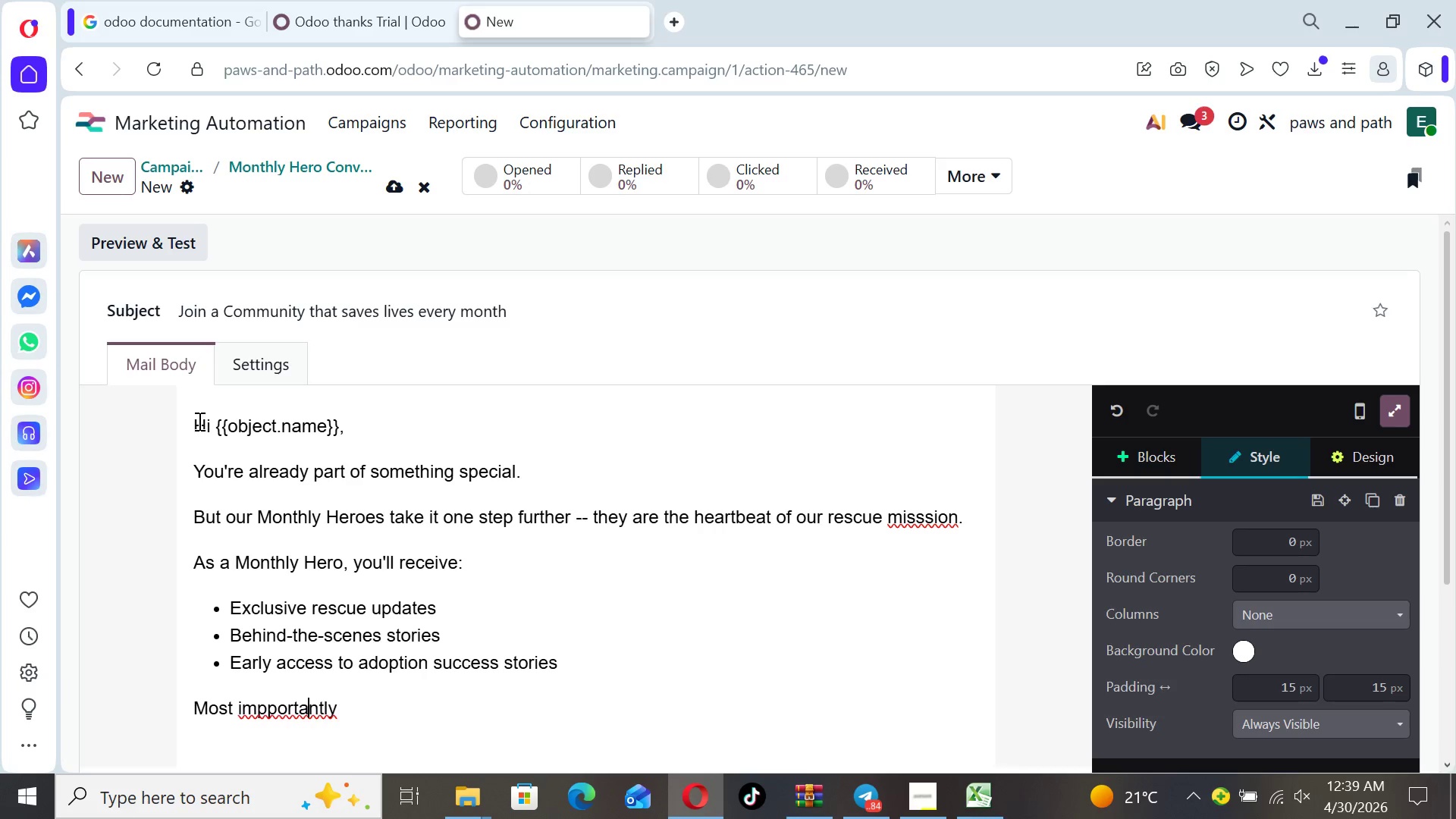 
key(ArrowLeft)
 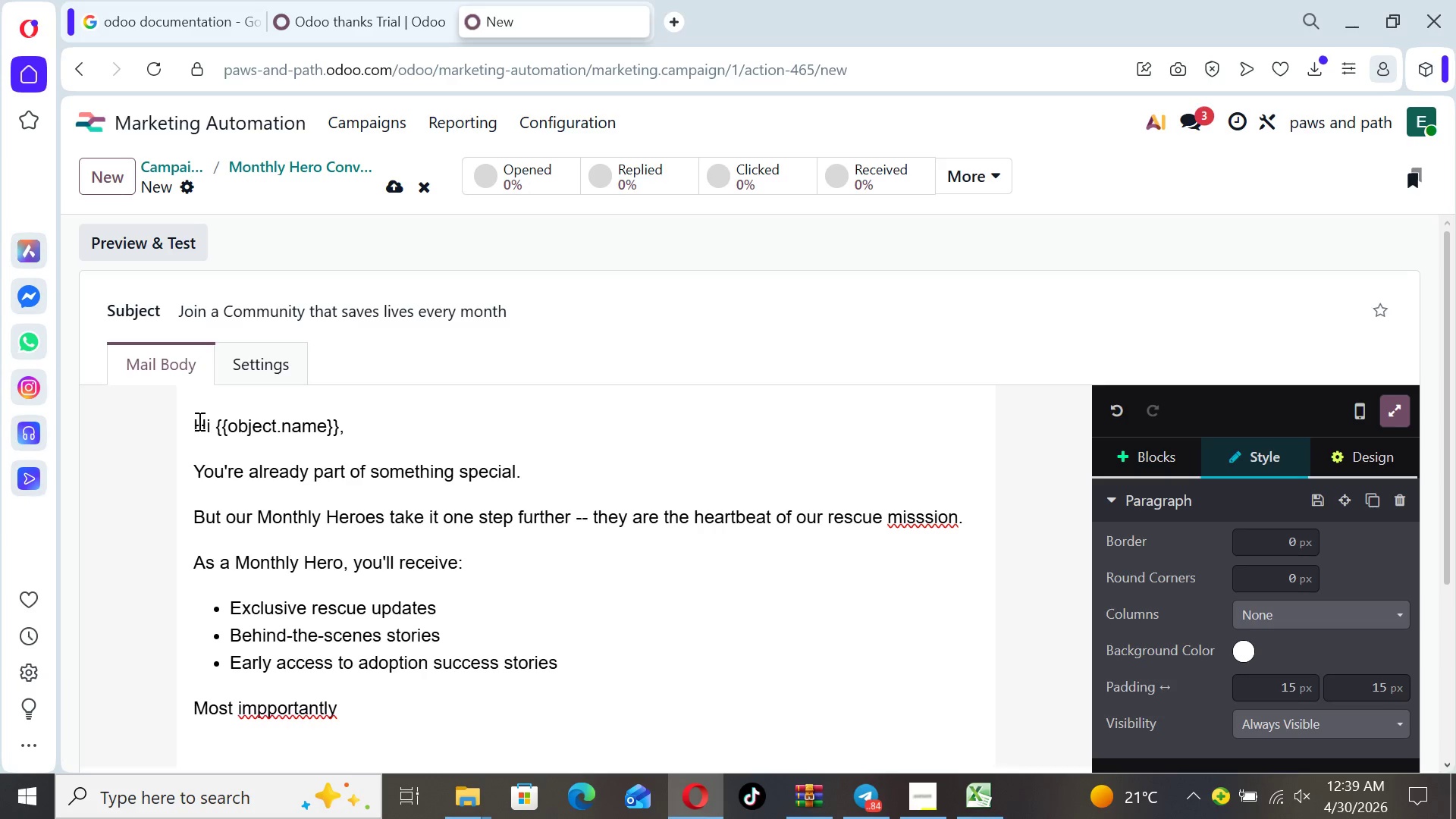 
key(ArrowLeft)
 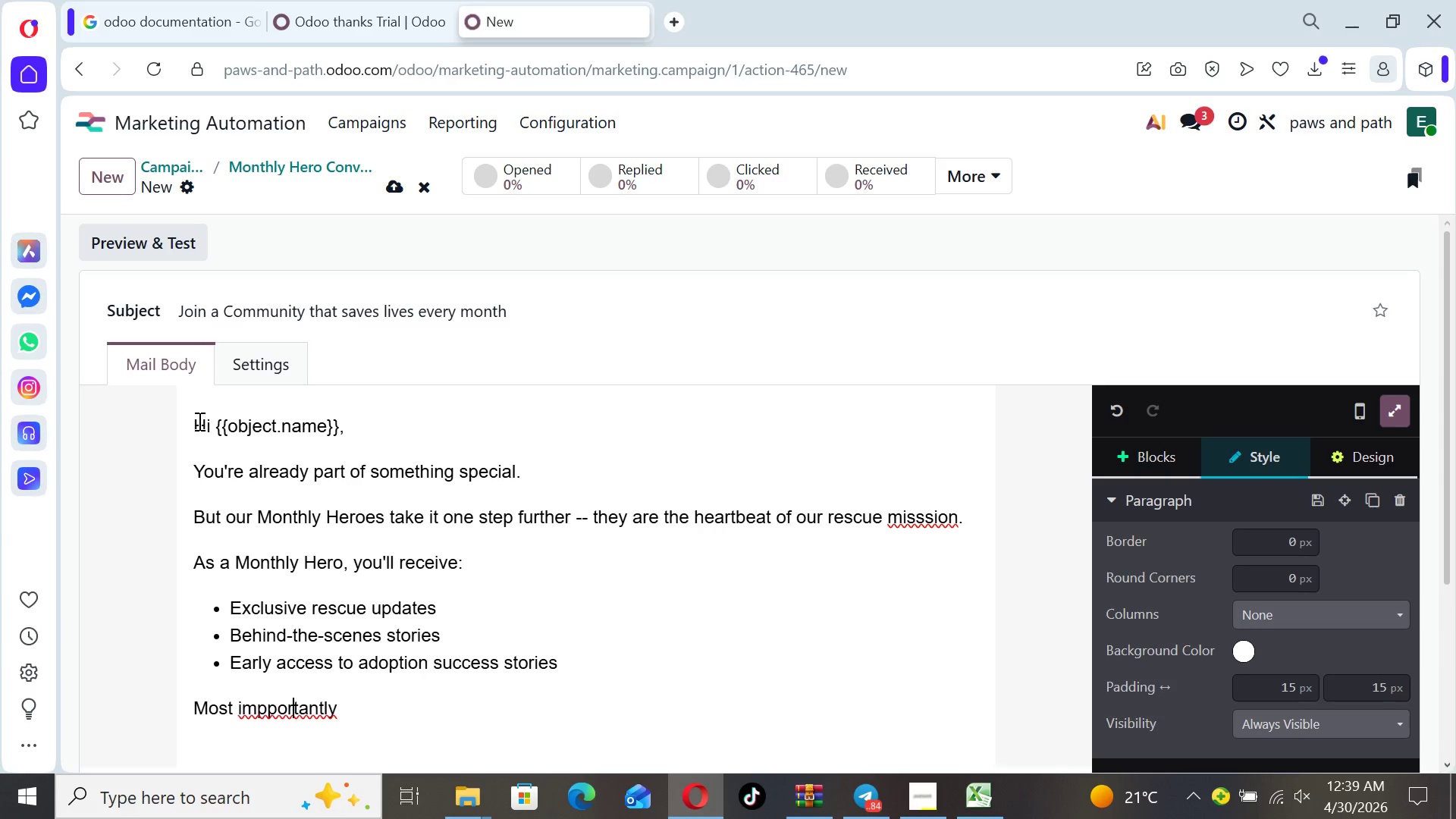 
key(ArrowLeft)
 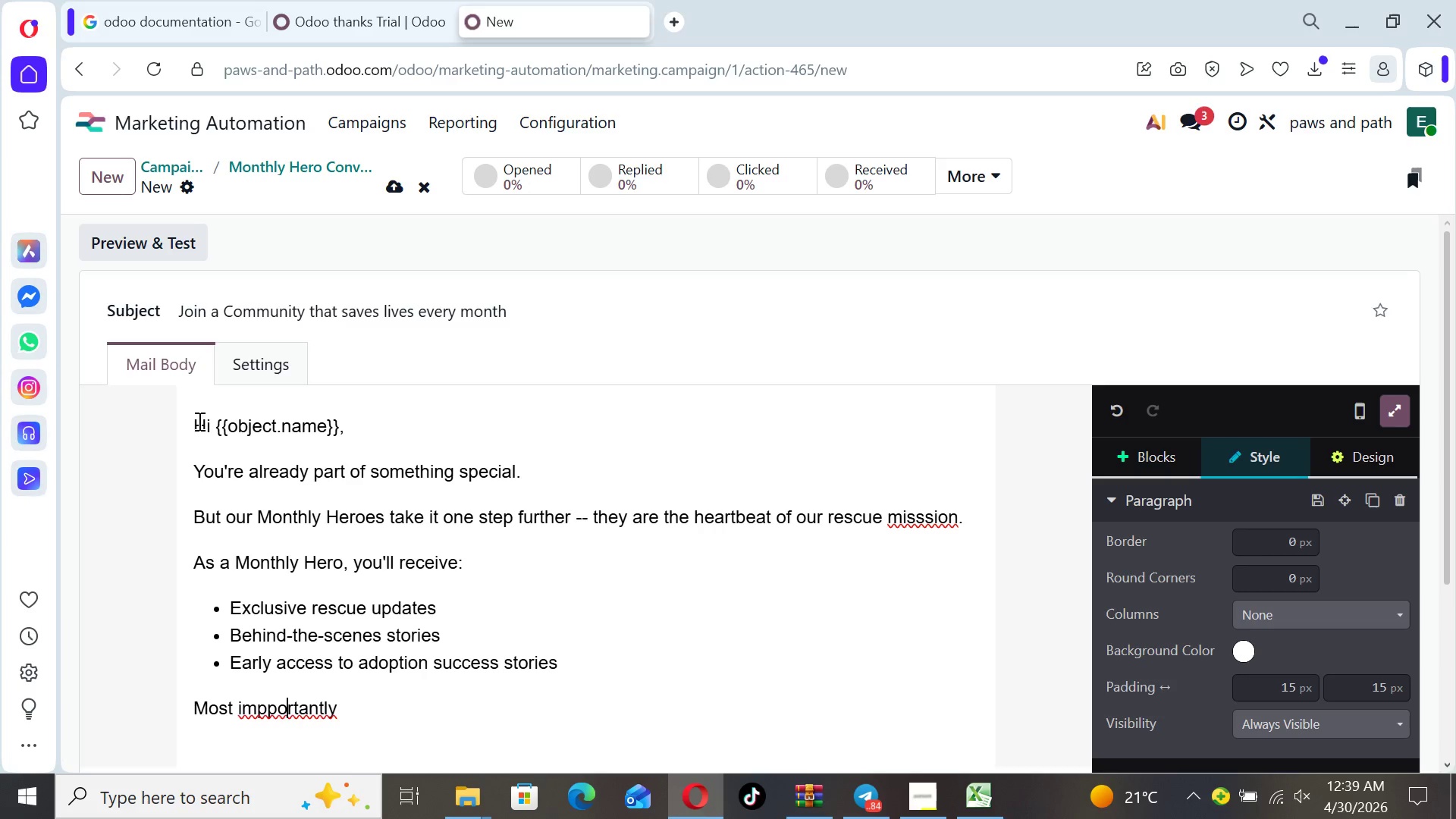 
key(ArrowLeft)
 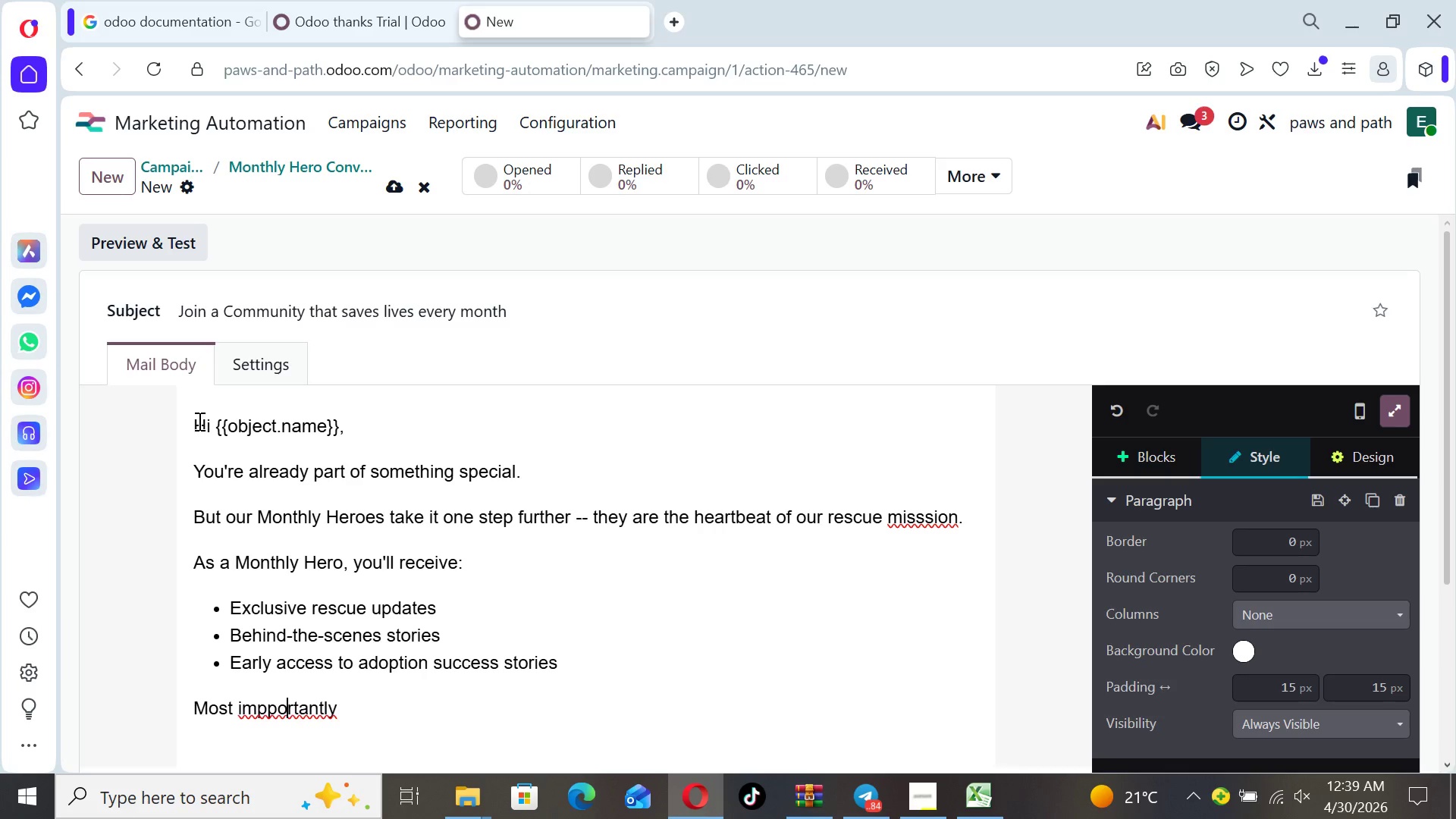 
key(ArrowLeft)
 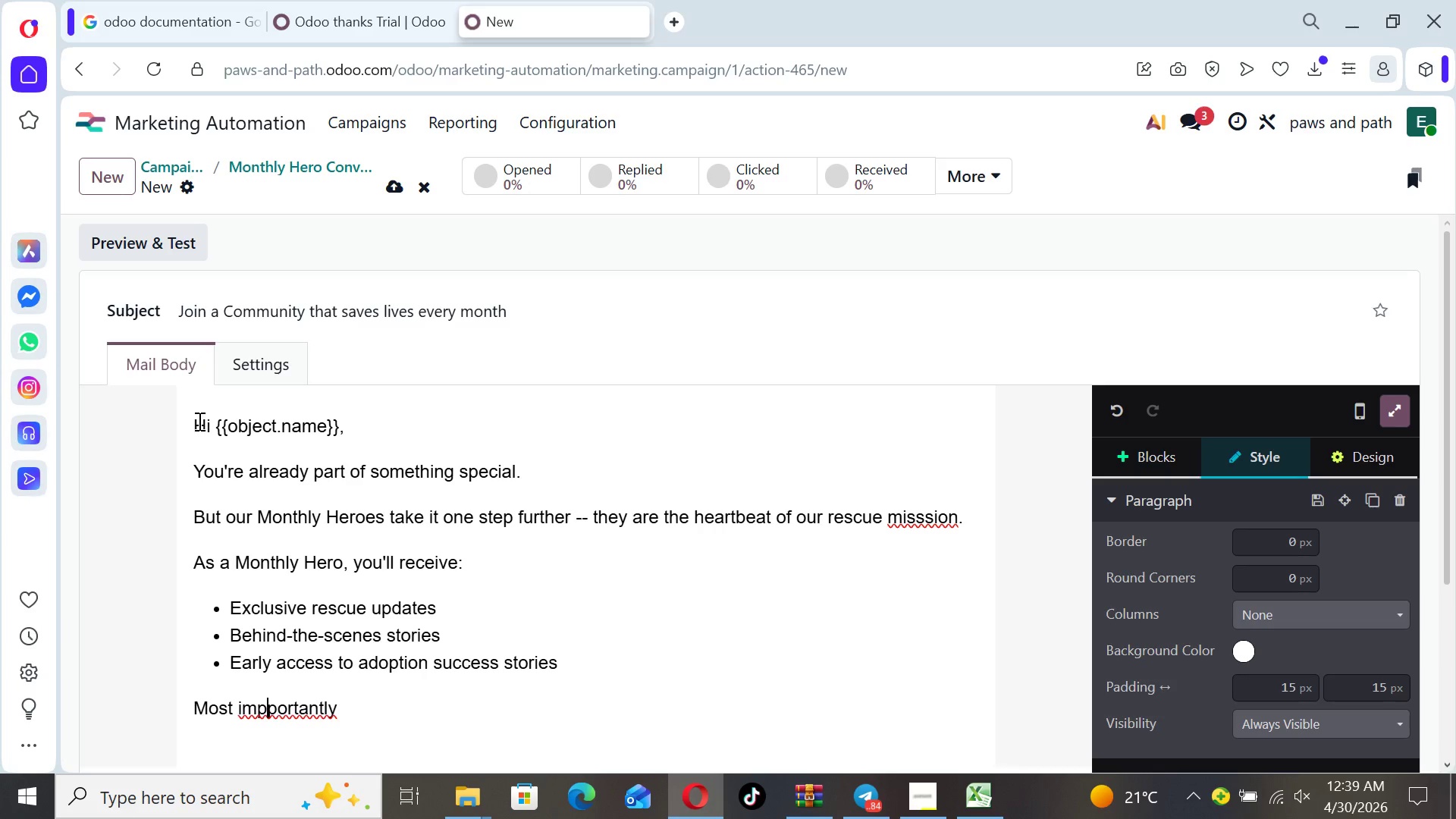 
key(ArrowLeft)
 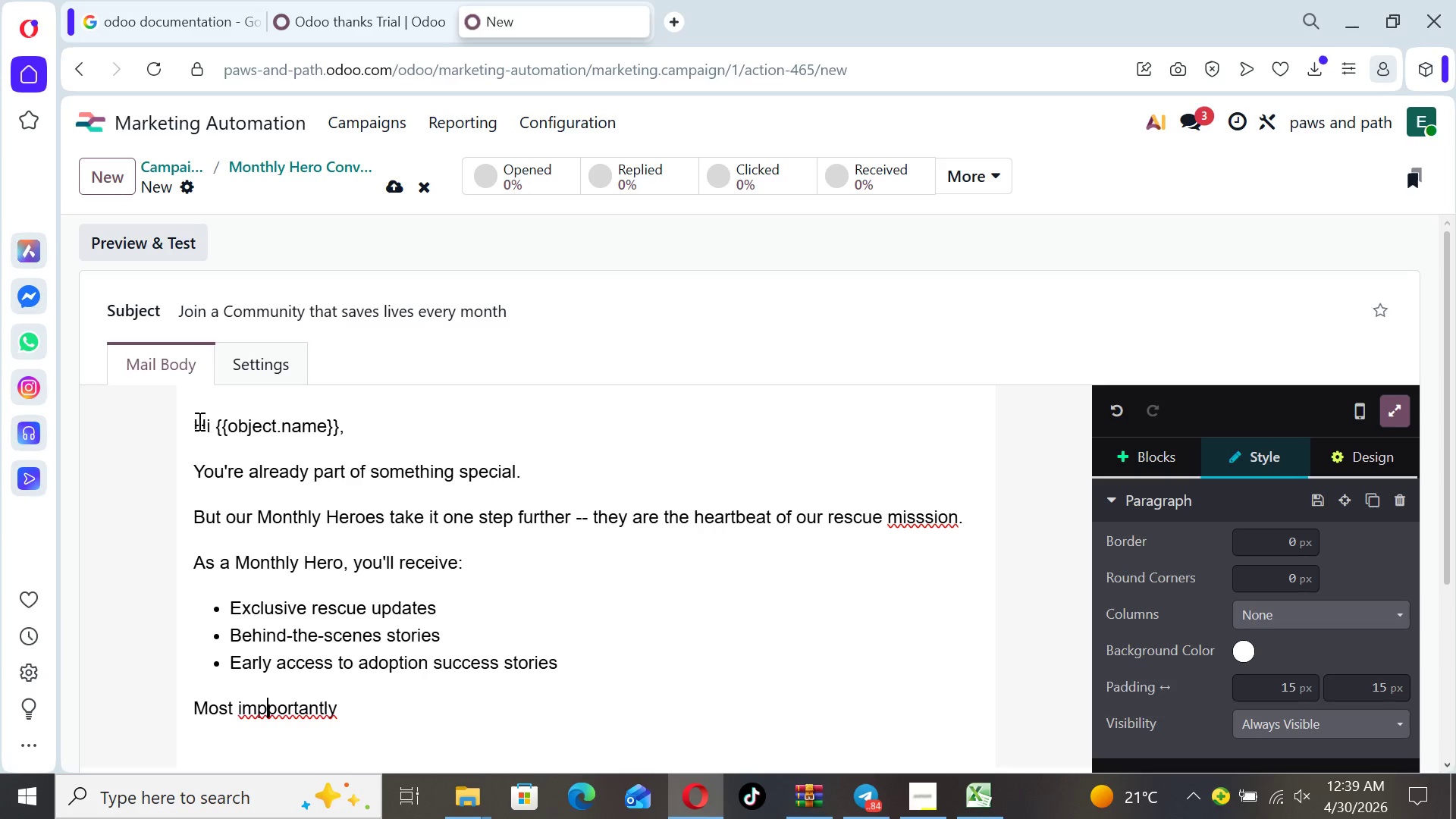 
key(Backspace)
 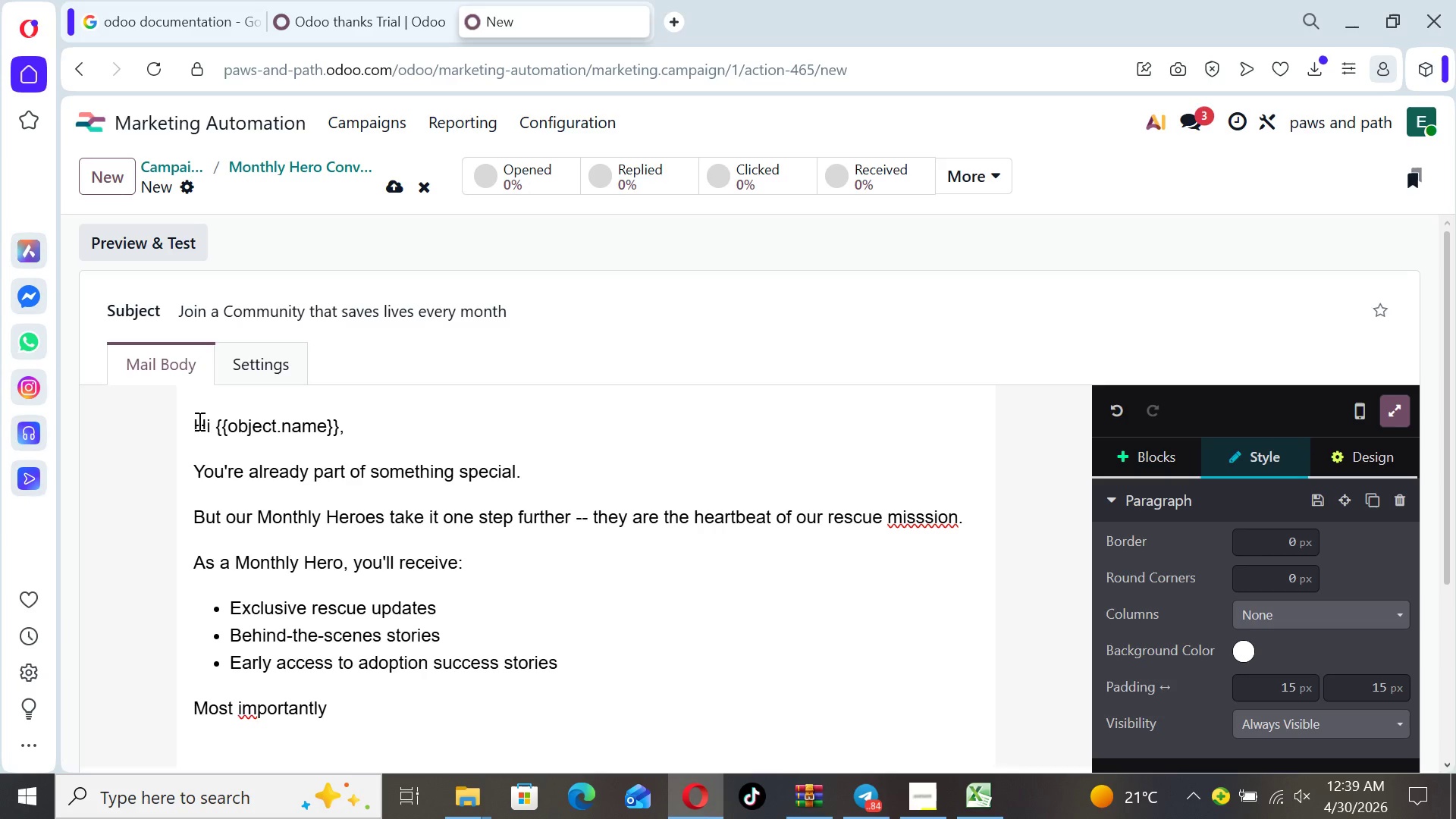 
key(ArrowRight)
 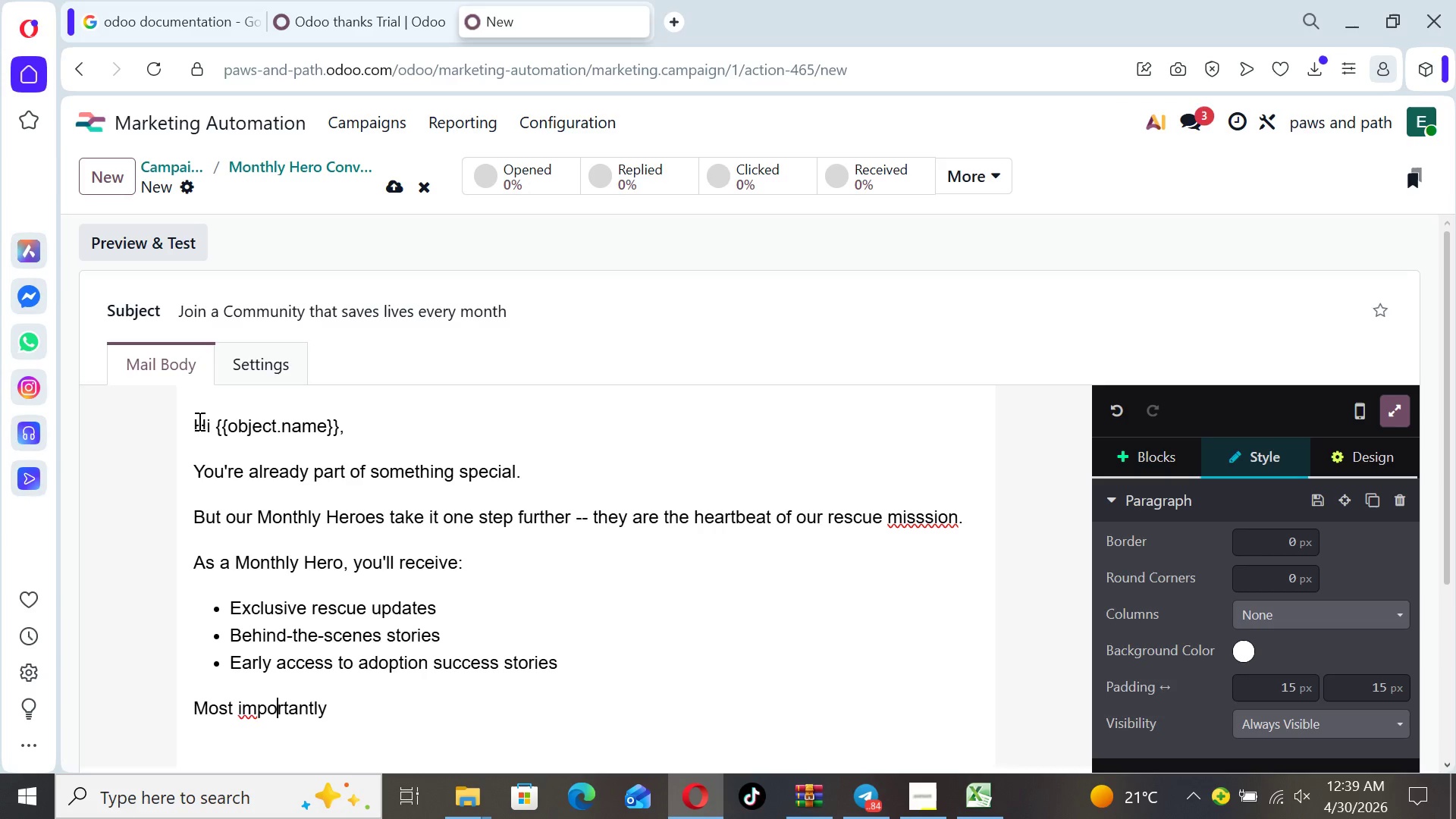 
key(ArrowRight)
 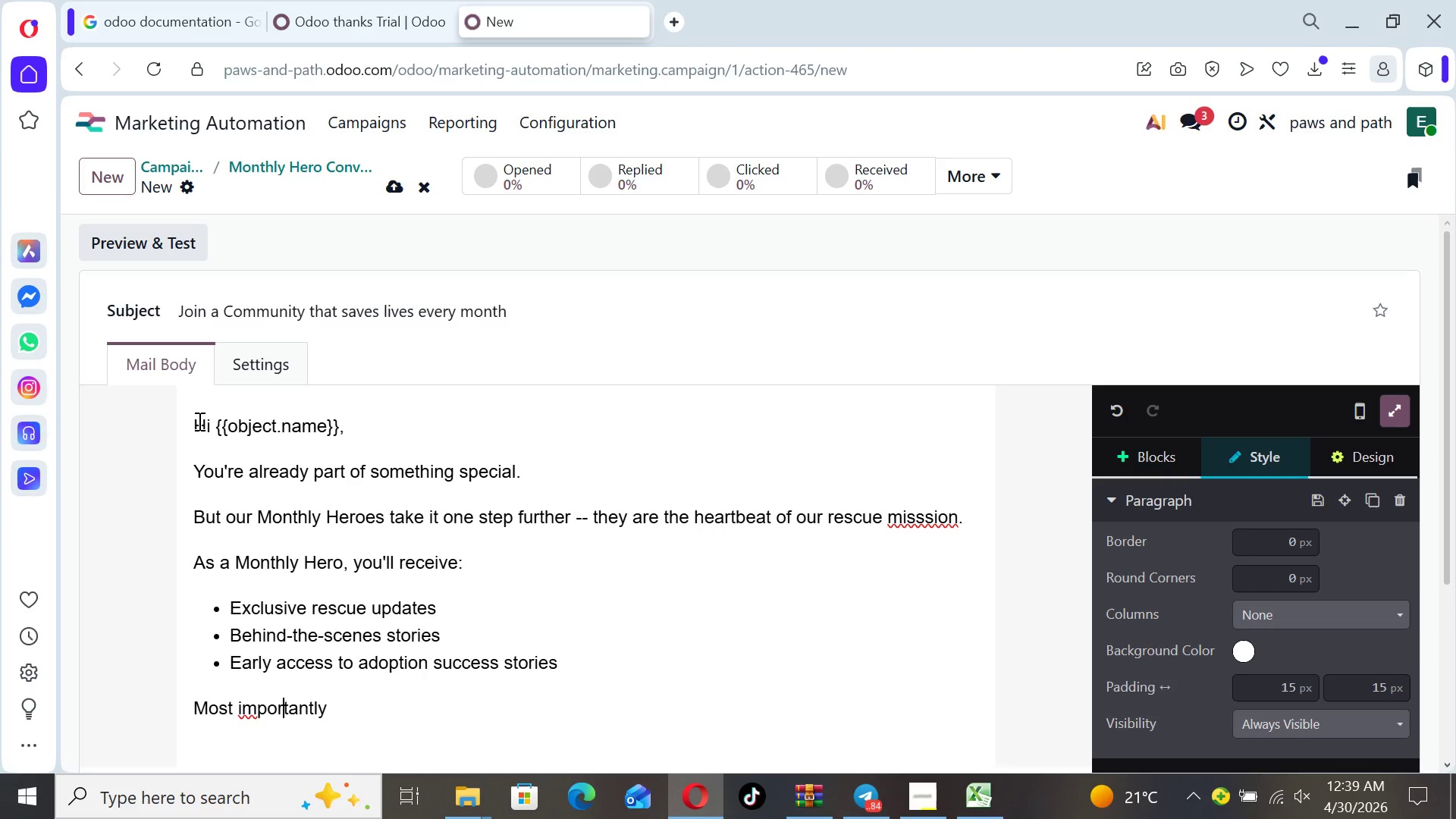 
key(ArrowRight)
 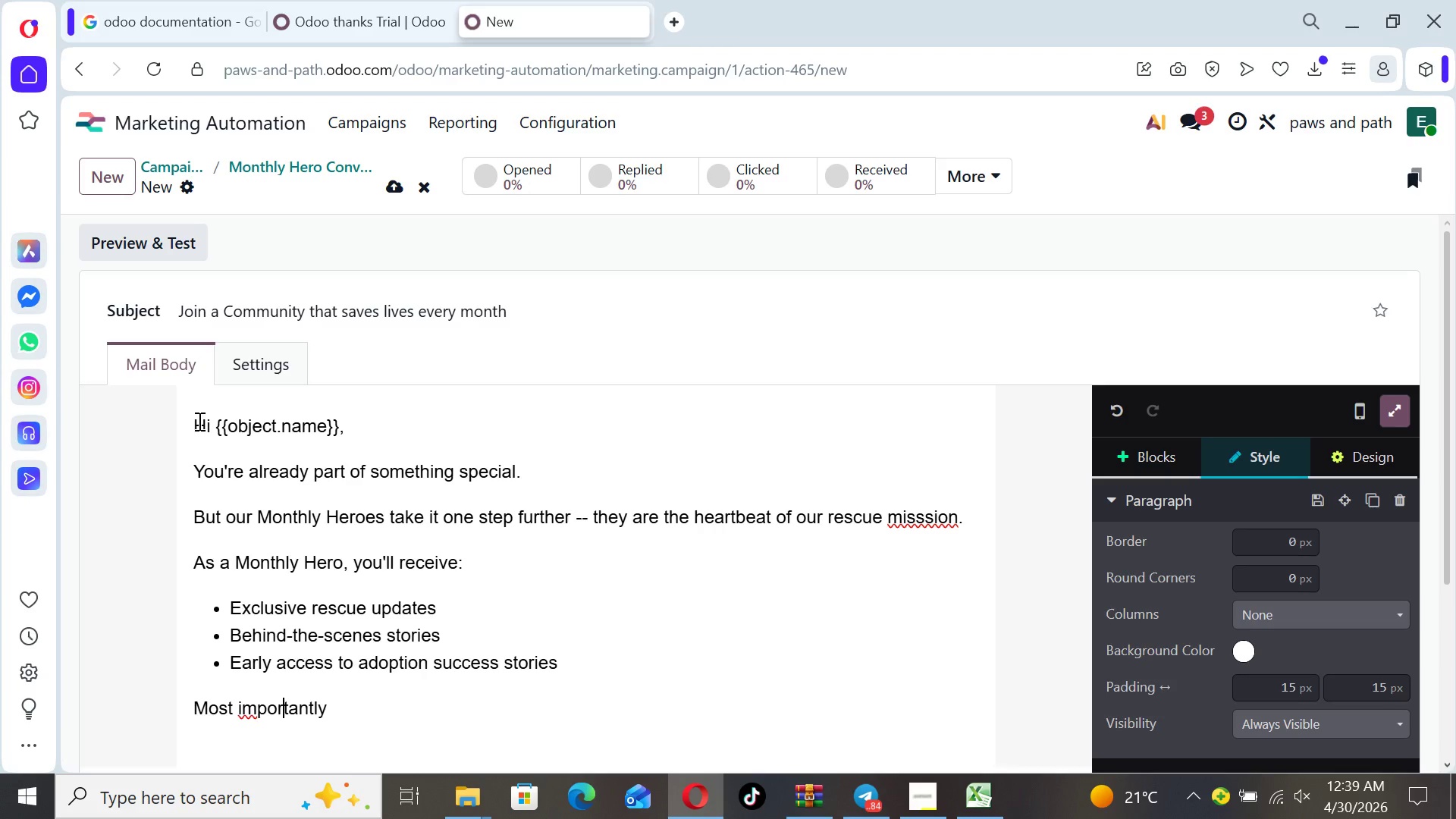 
key(ArrowRight)
 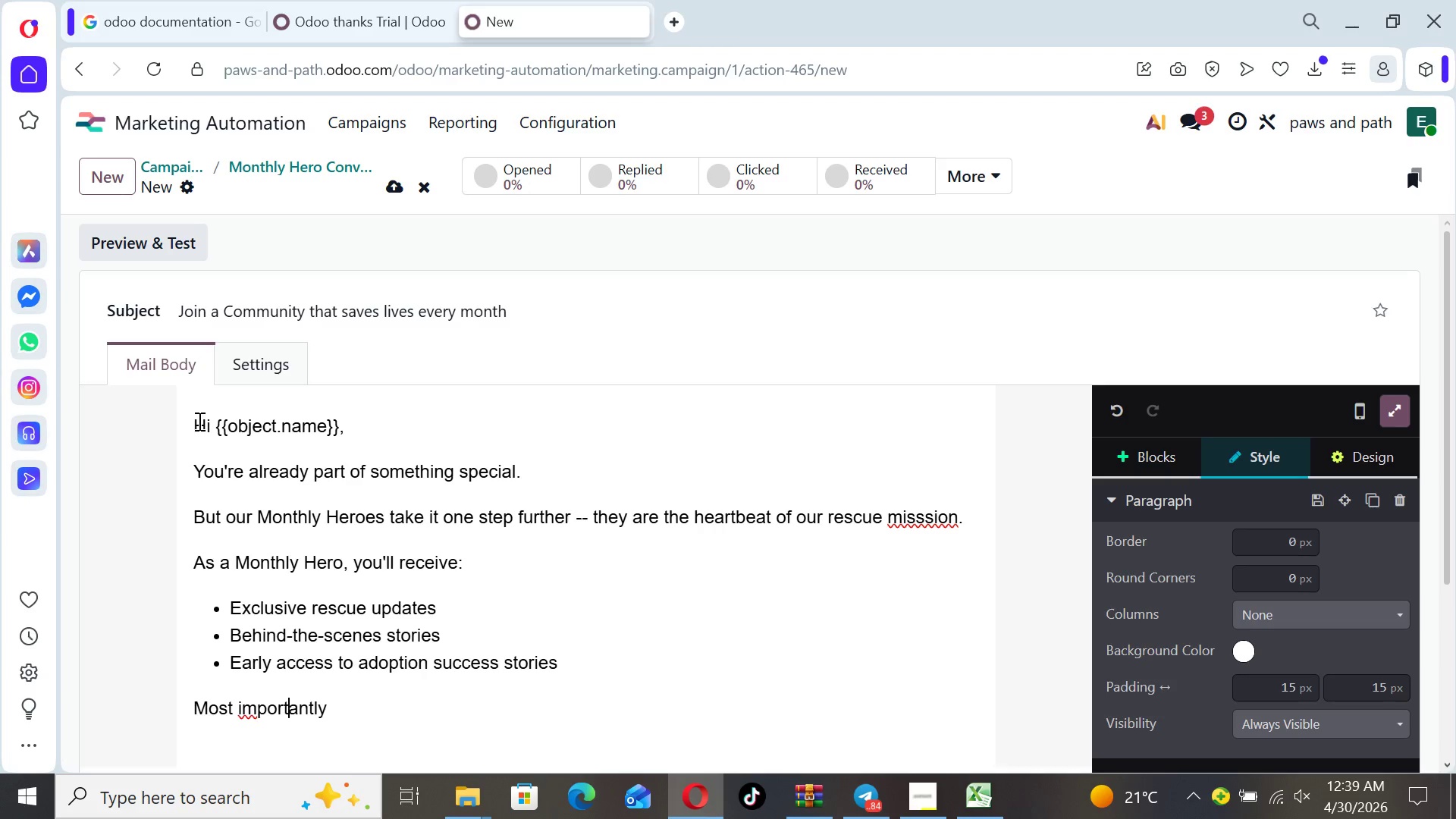 
key(ArrowRight)
 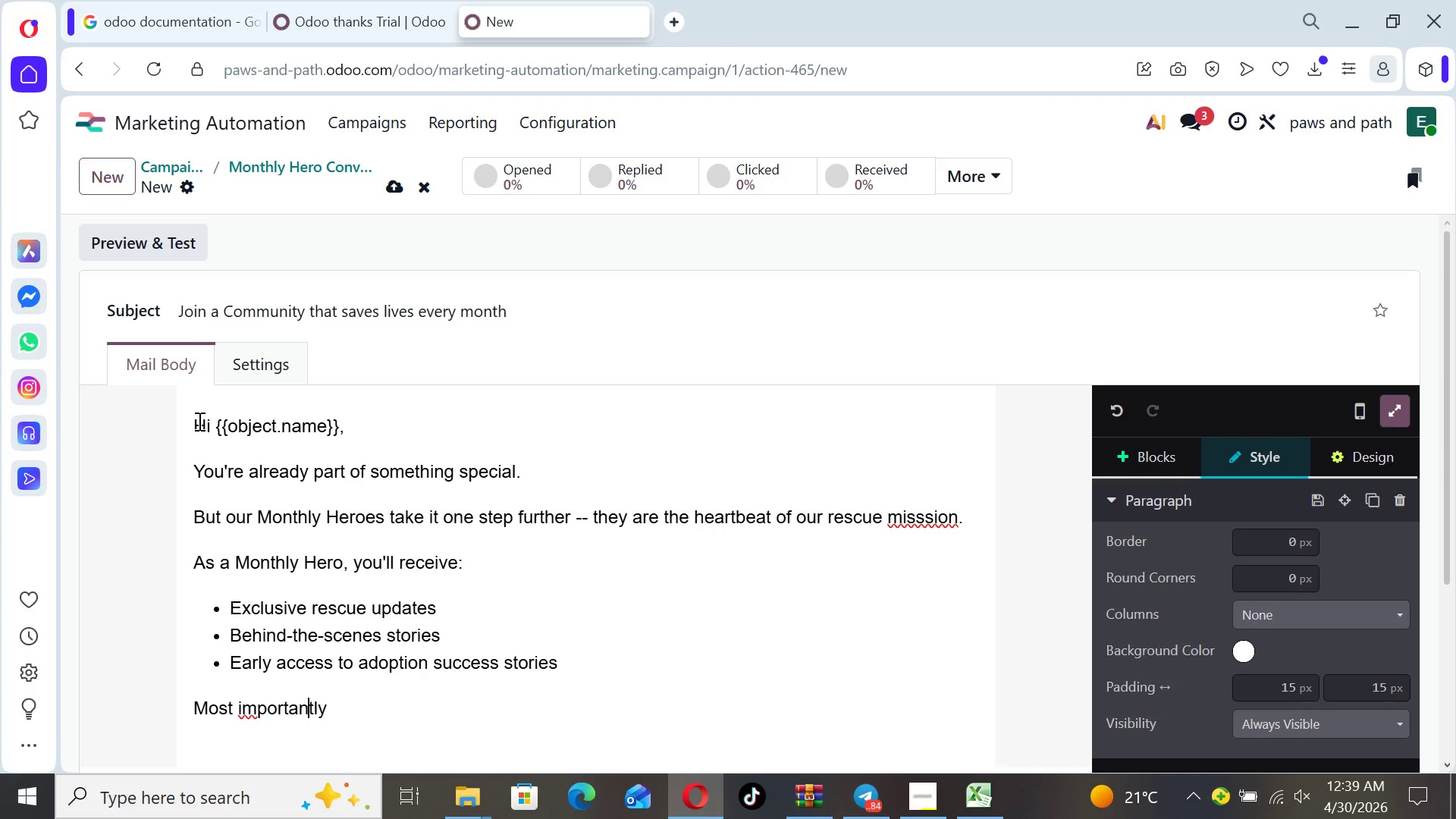 
key(ArrowRight)
 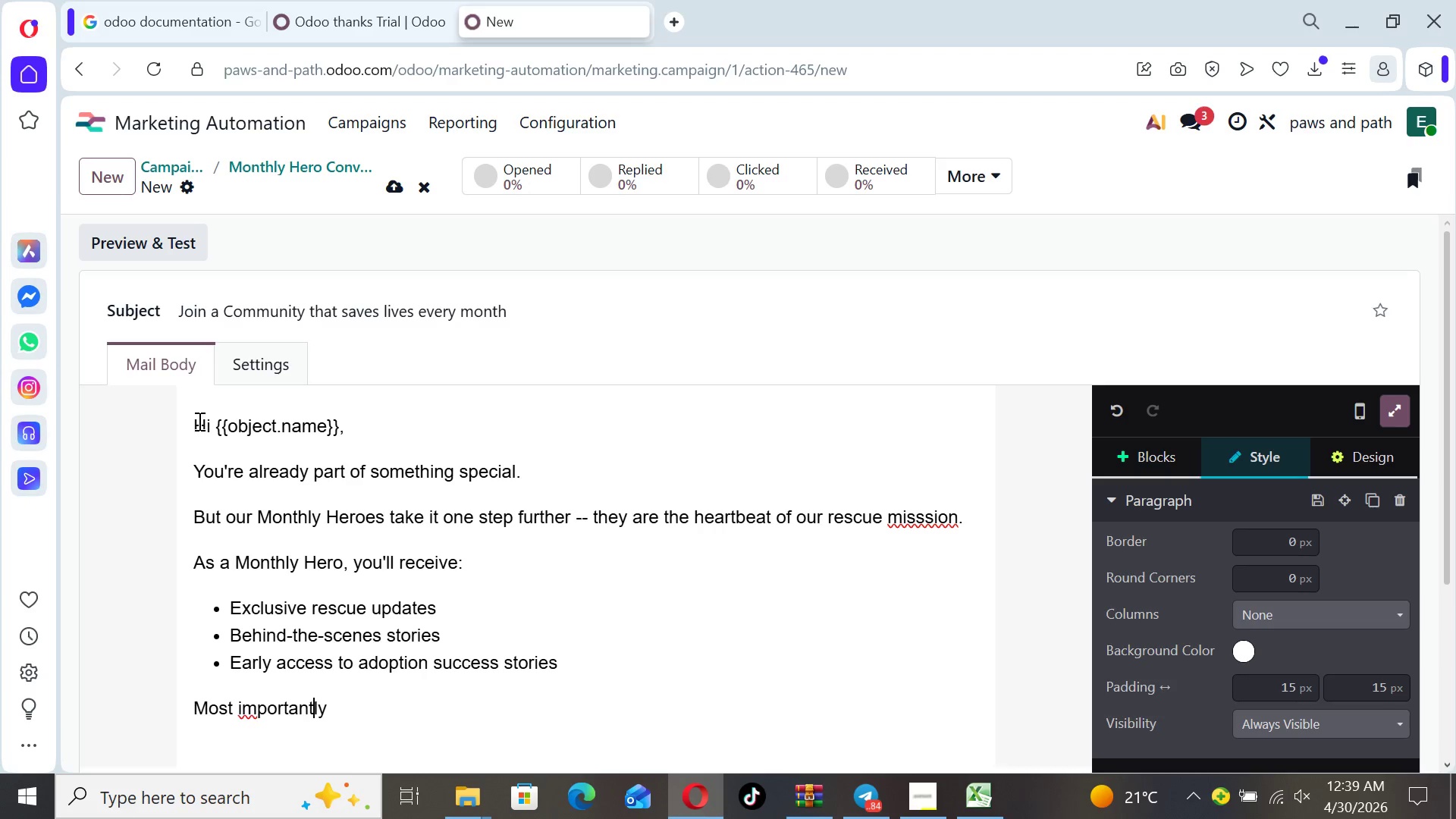 
key(ArrowRight)
 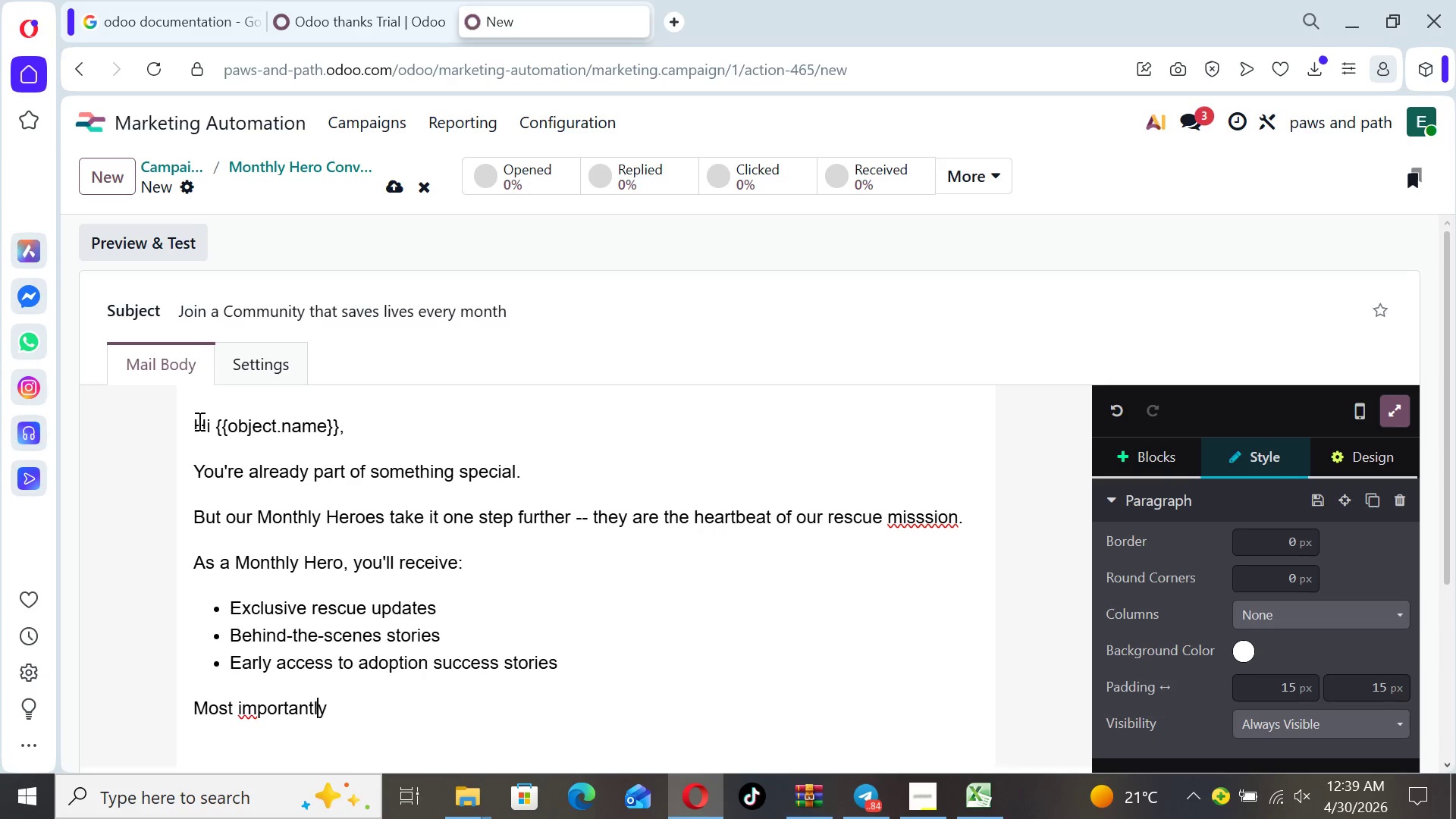 
key(ArrowRight)
 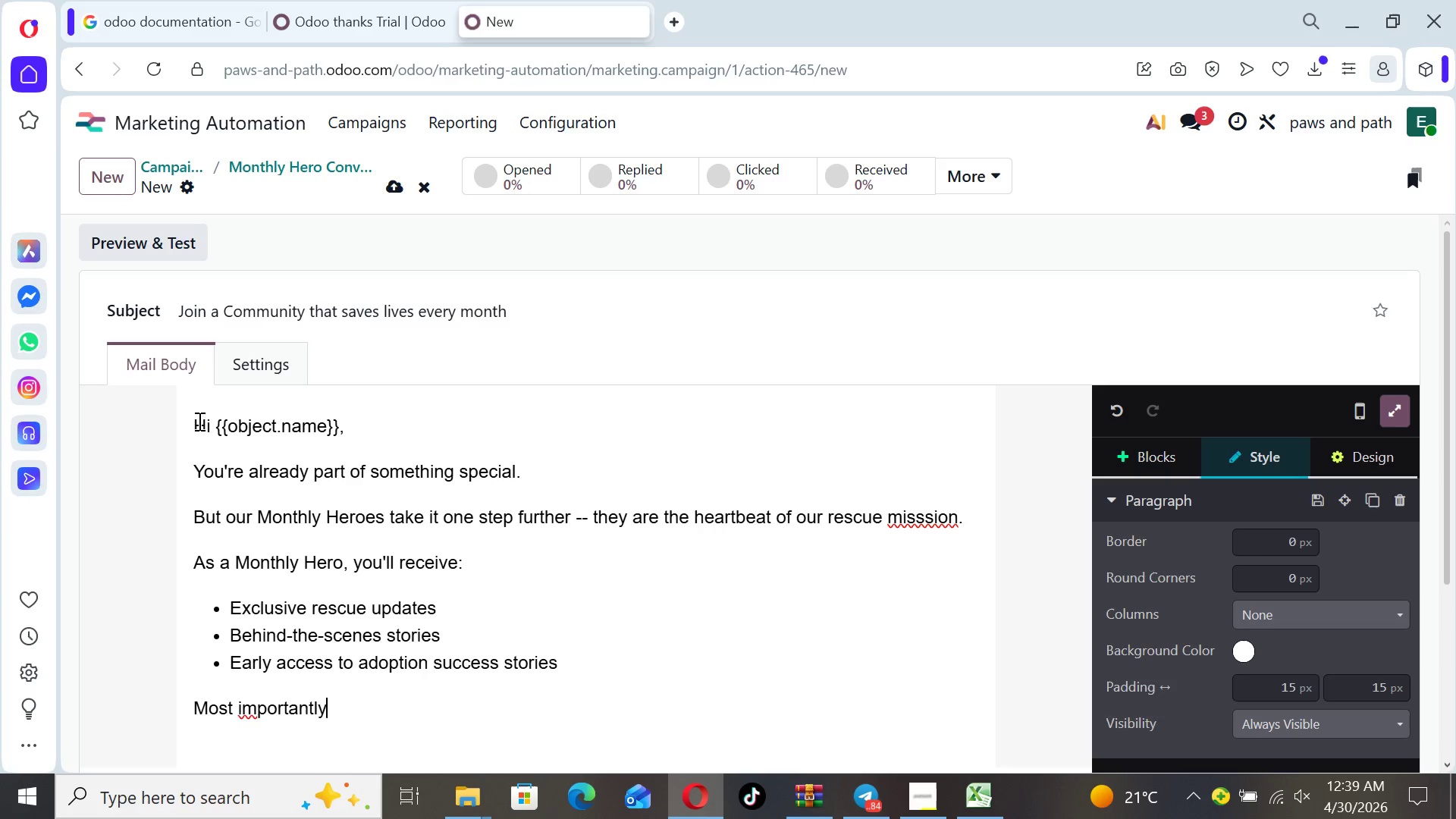 
key(ArrowRight)
 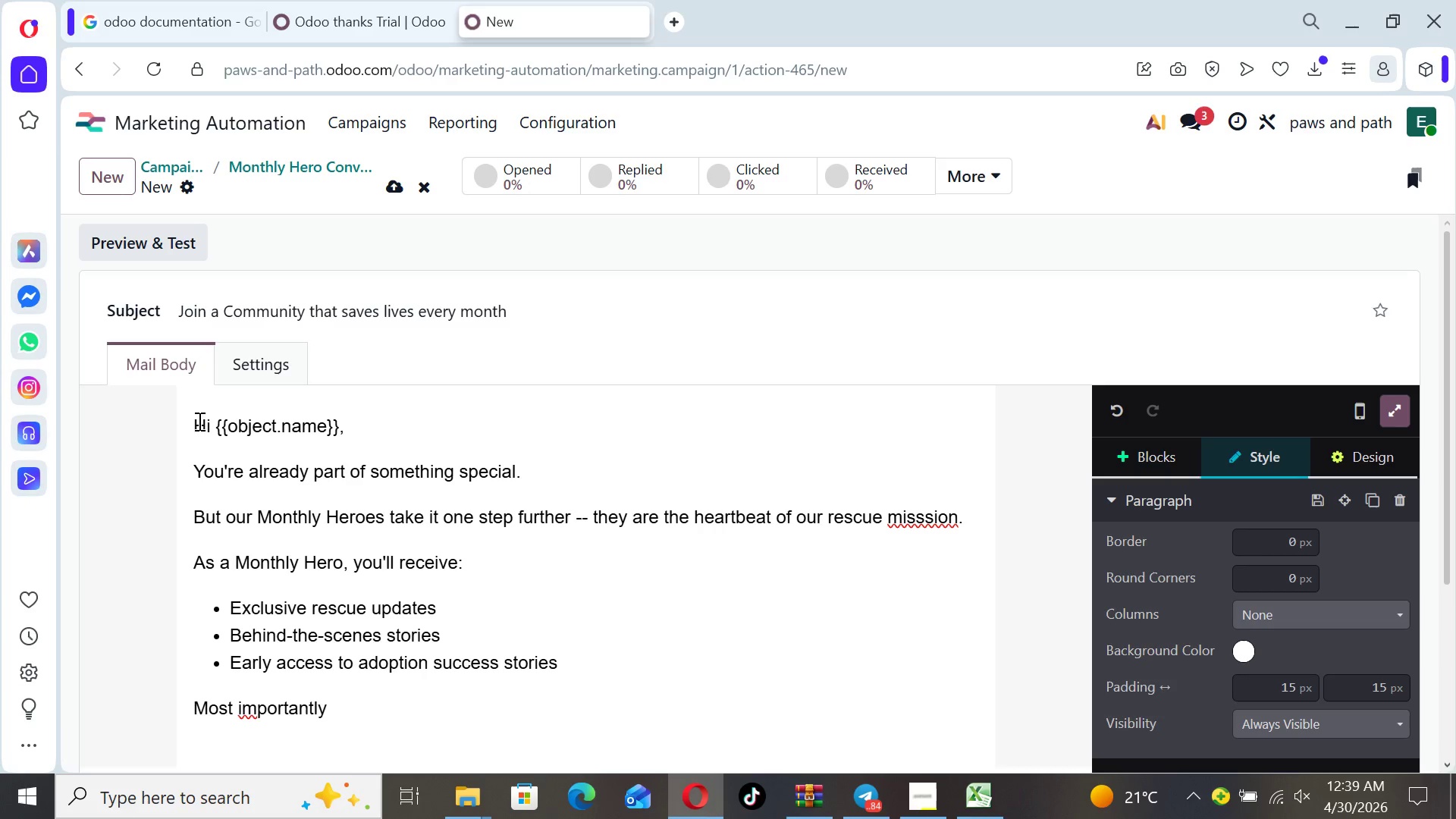 
key(Space)
 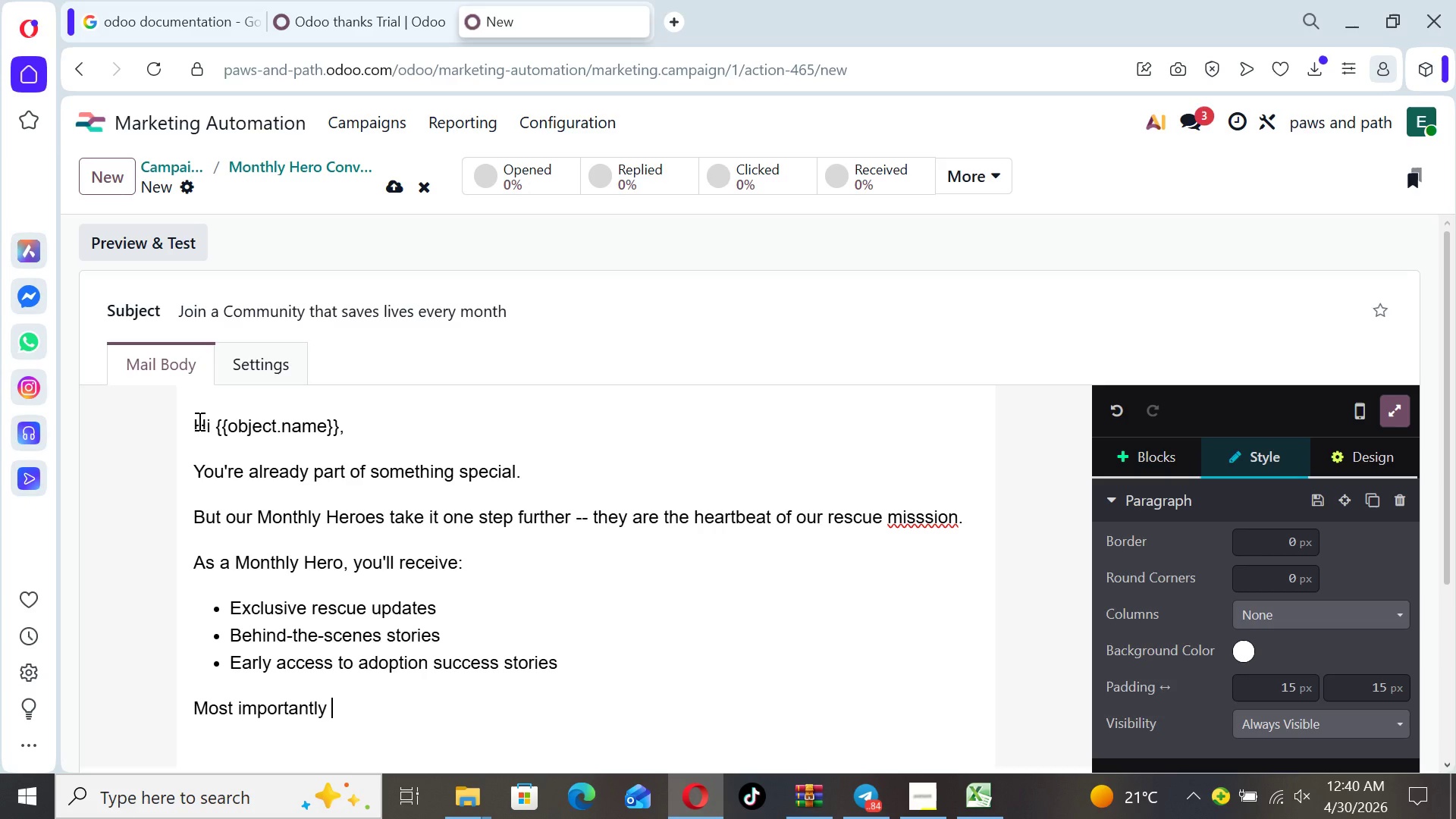 
key(Backspace)
type(, you'll join )
 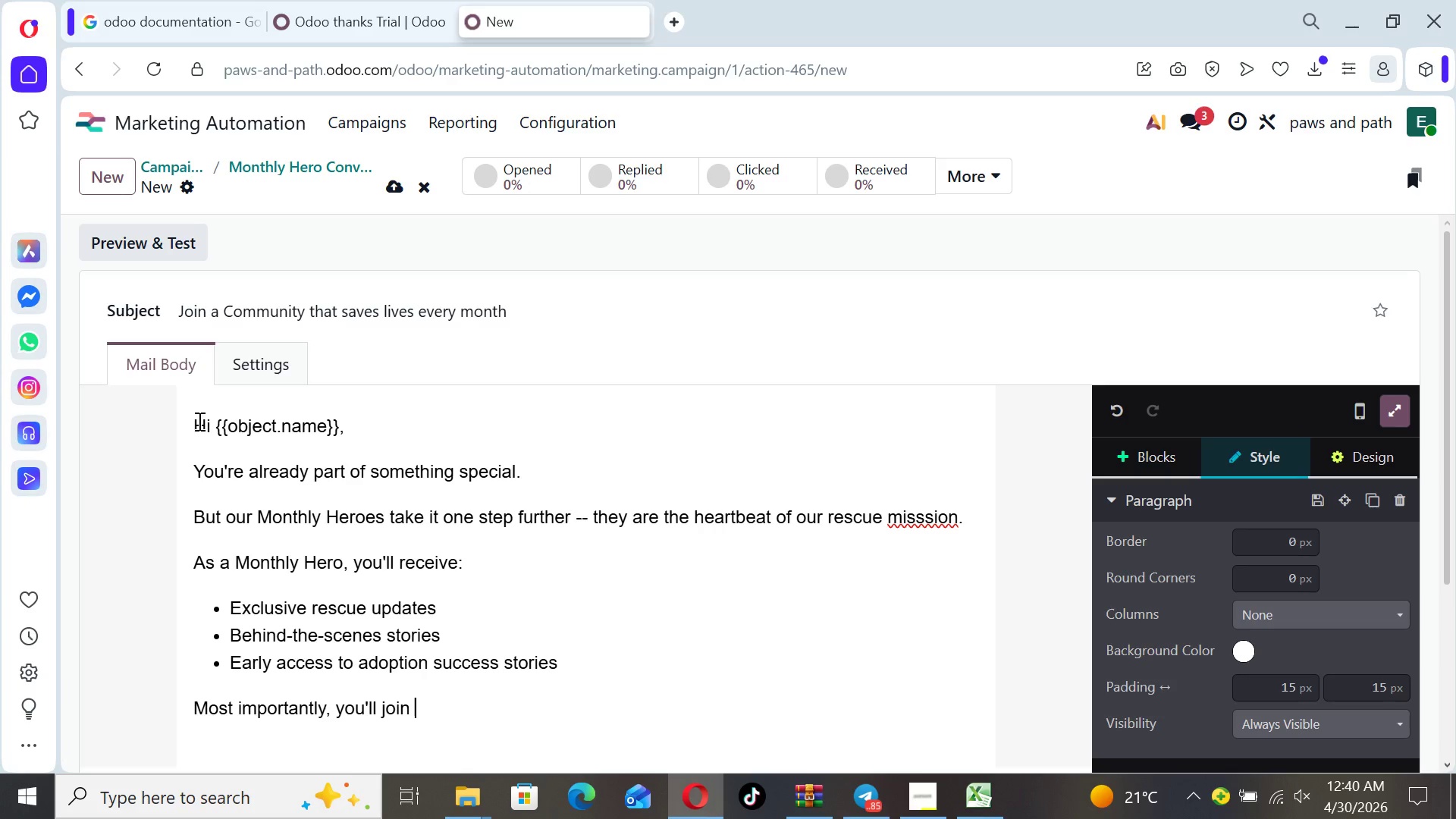 
type(a compassionate community commited )
key(Backspace)
key(Backspace)
key(Backspace)
type(e)
key(Backspace)
type(ted to giv ing )
 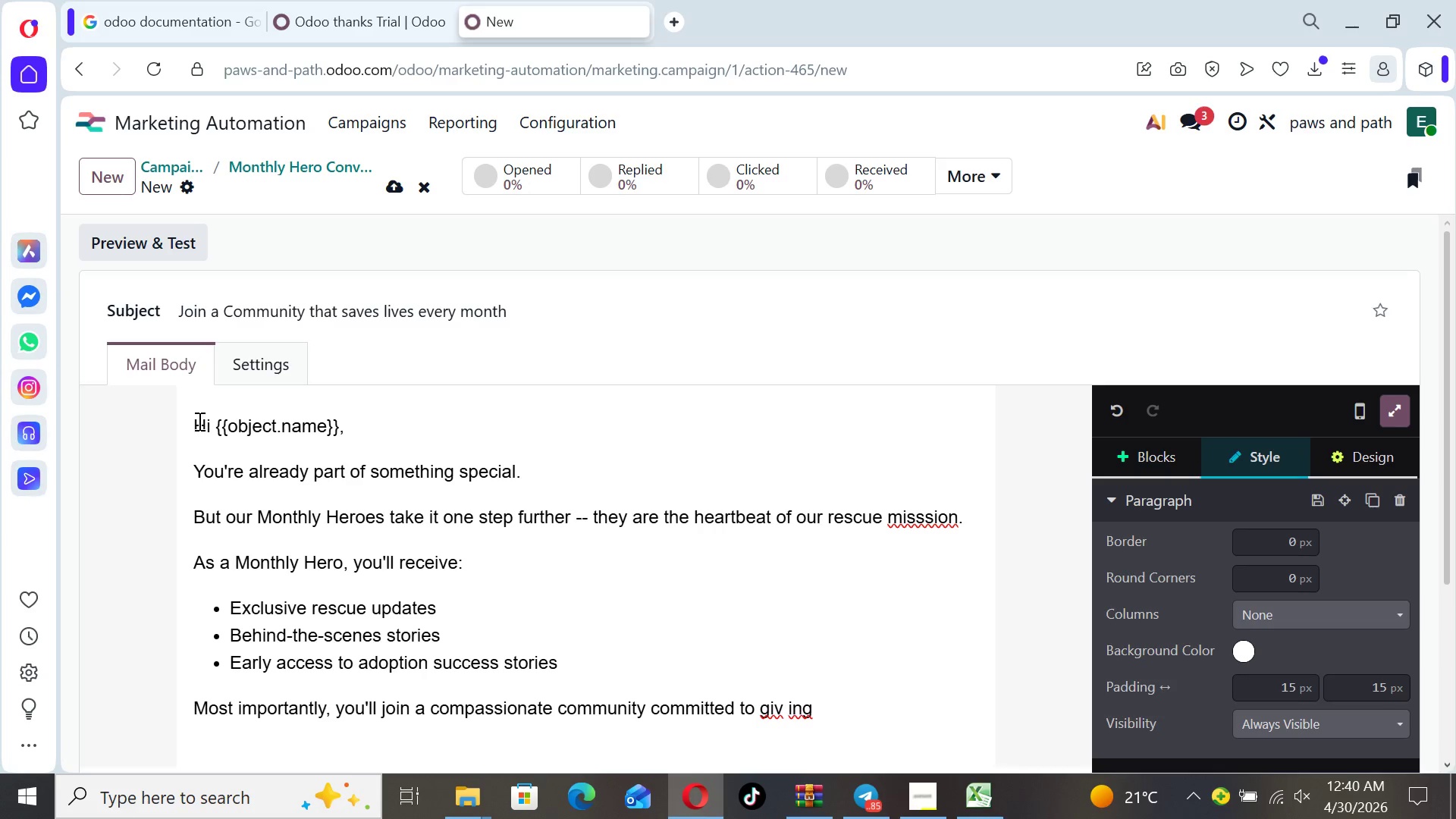 
key(ArrowLeft)
 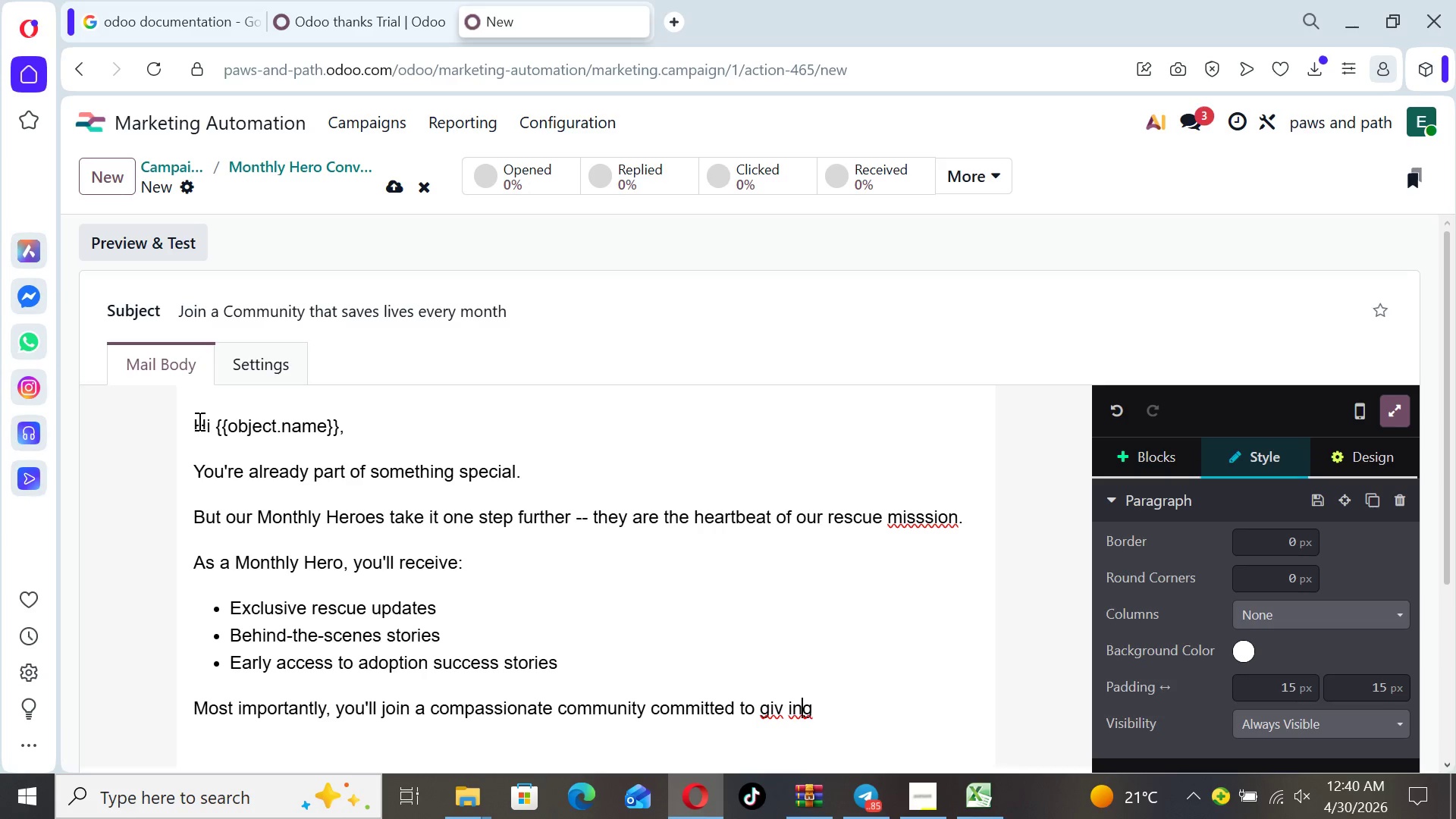 
key(ArrowLeft)
 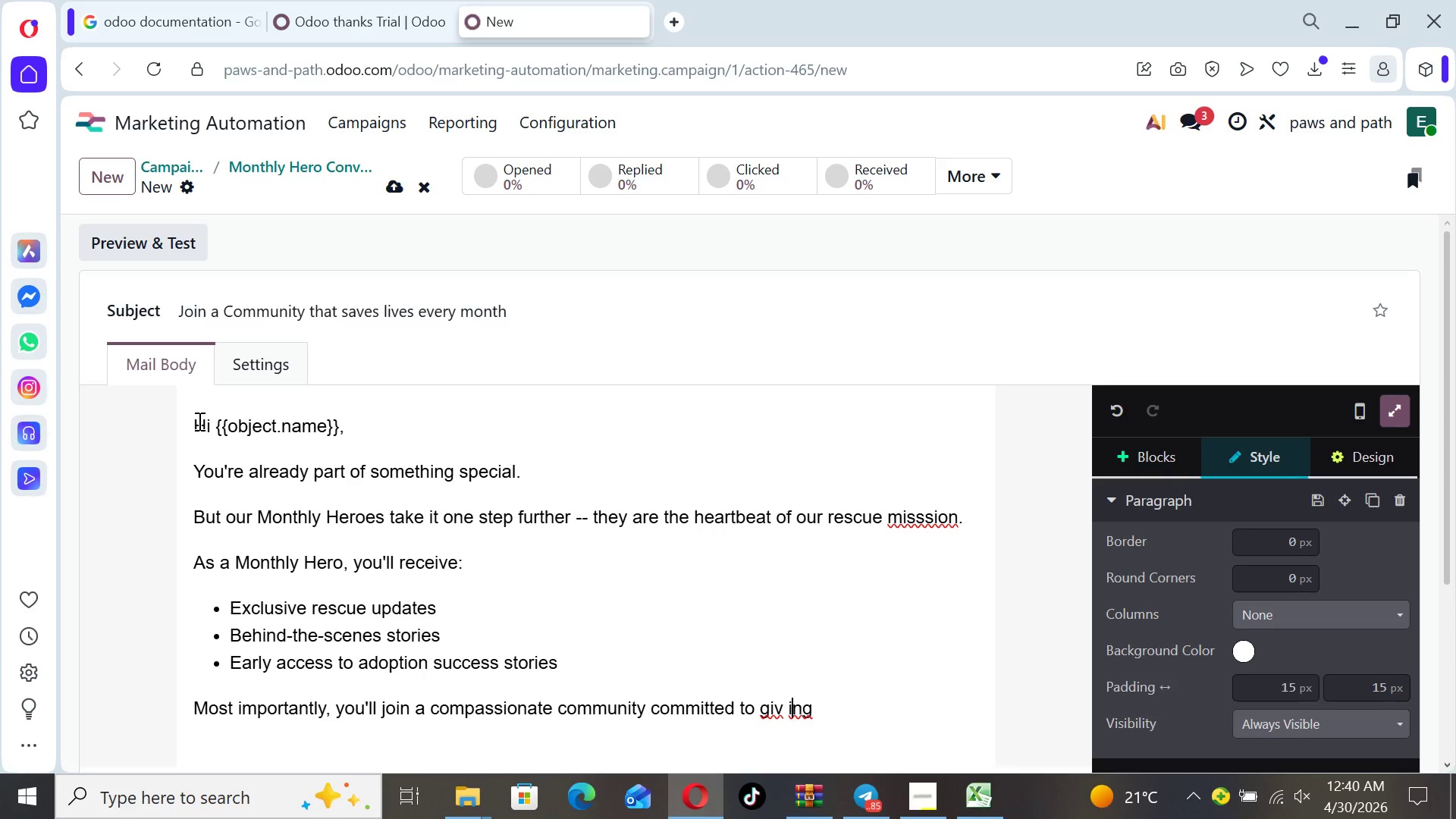 
key(ArrowLeft)
 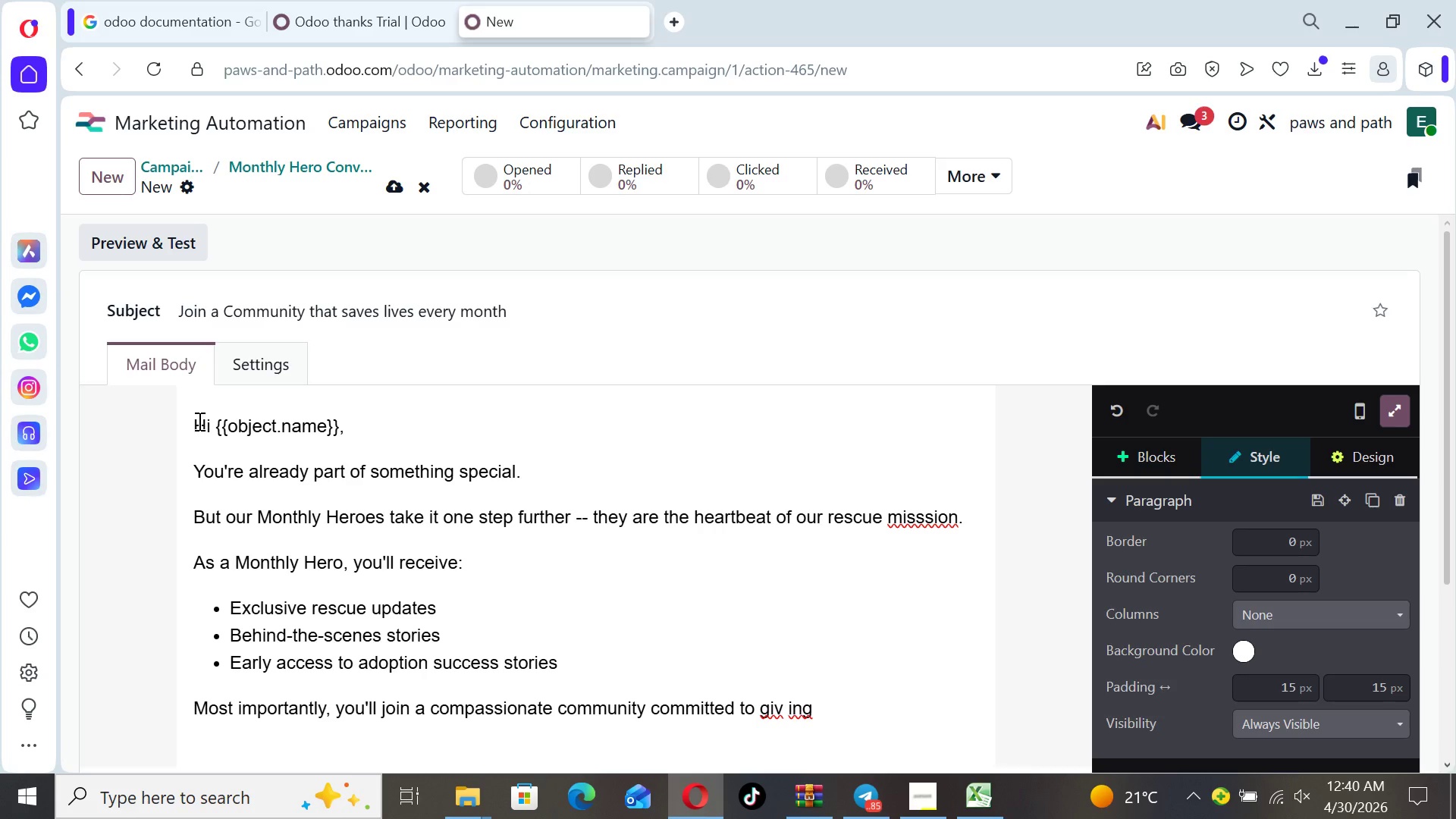 
key(Backspace)
 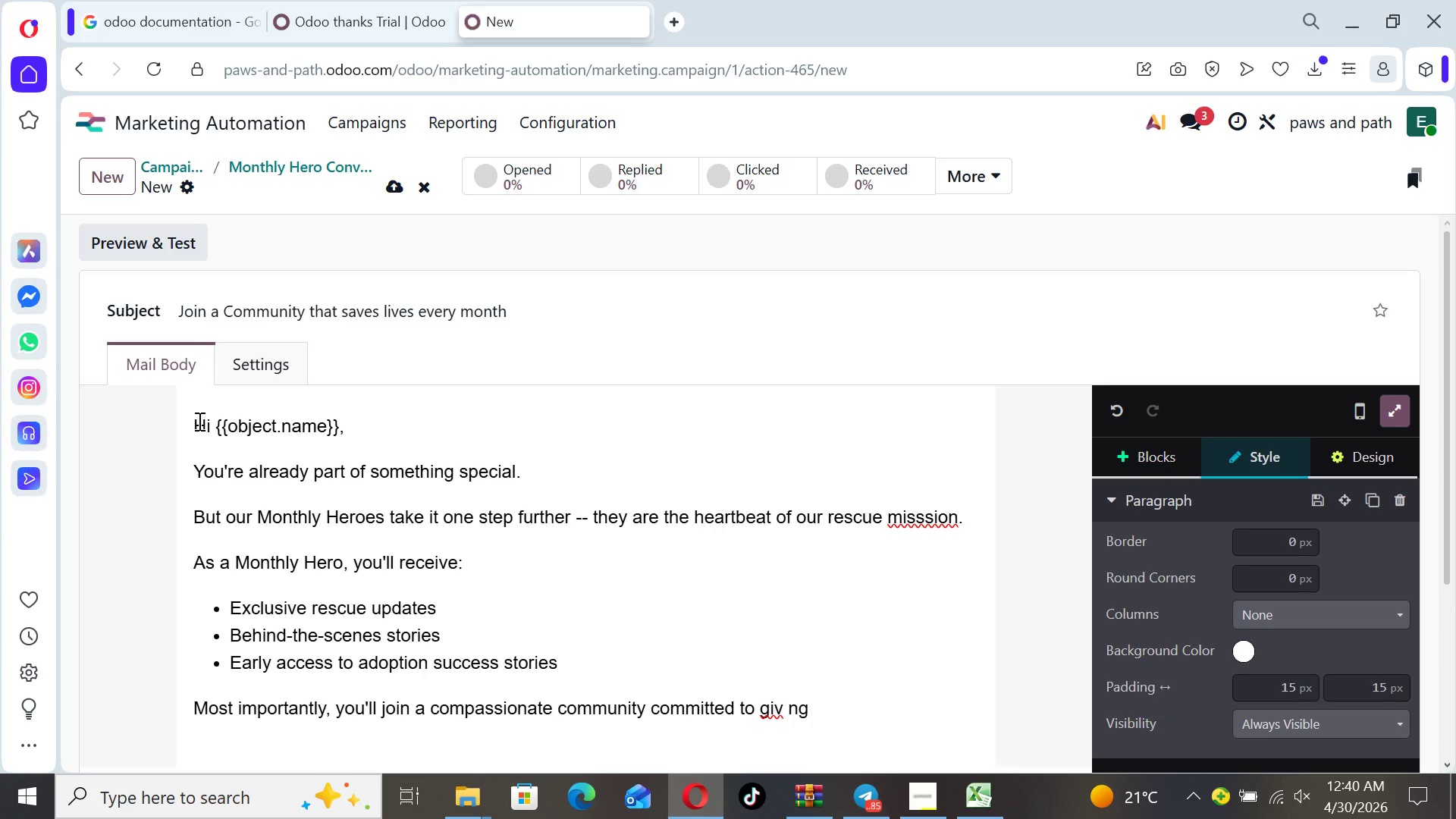 
key(Backspace)
 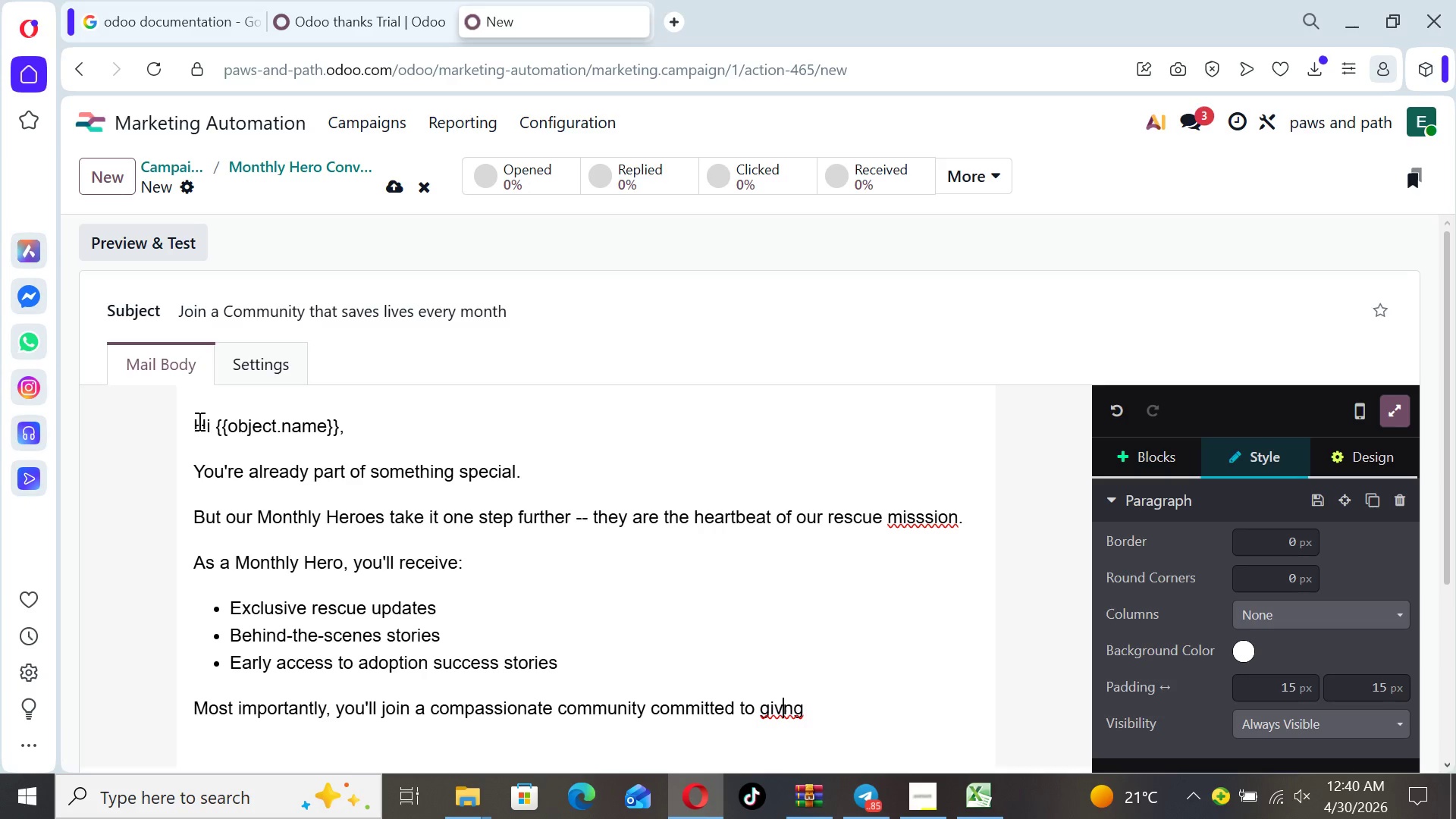 
key(I)
 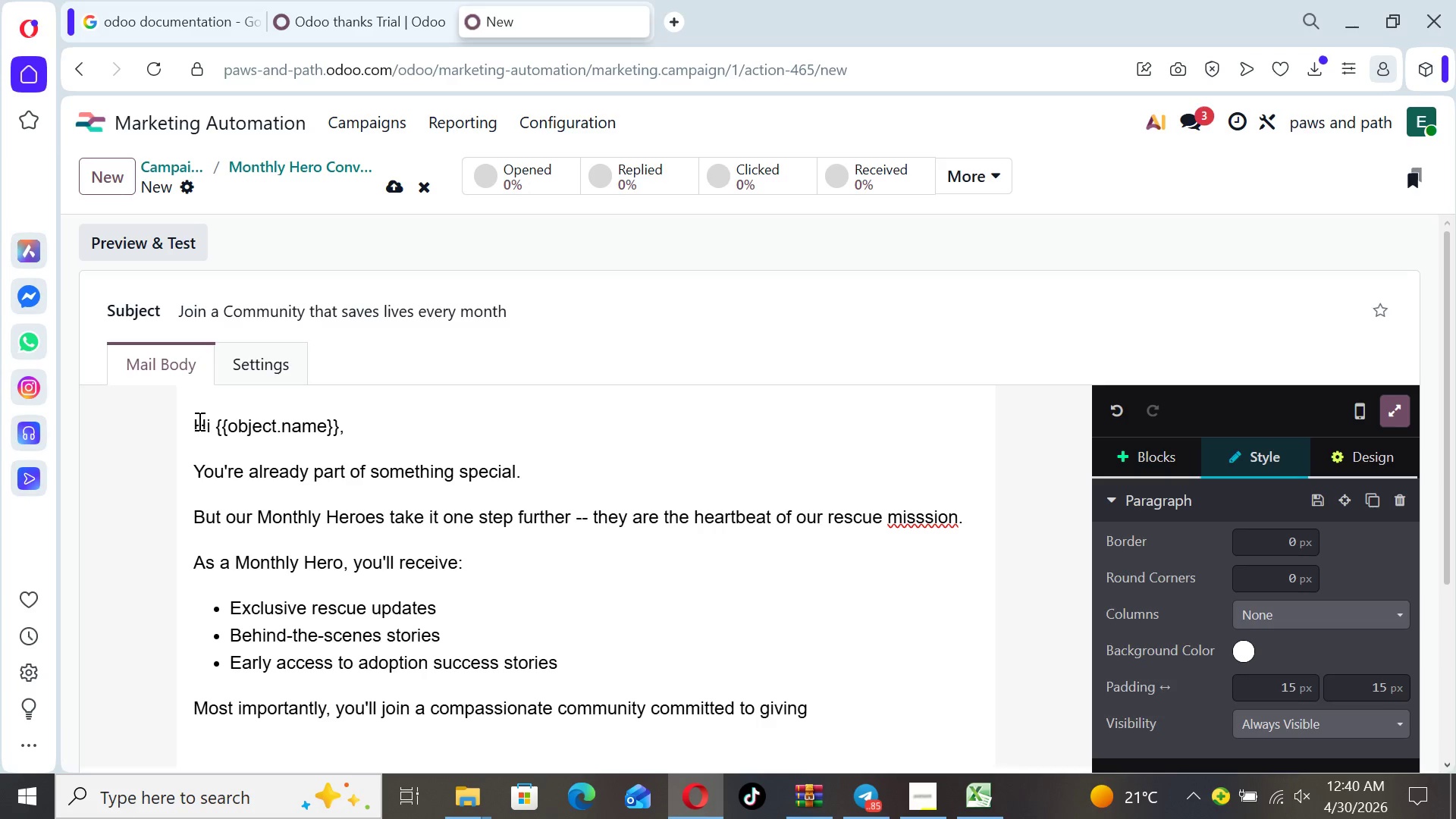 
key(ArrowRight)
 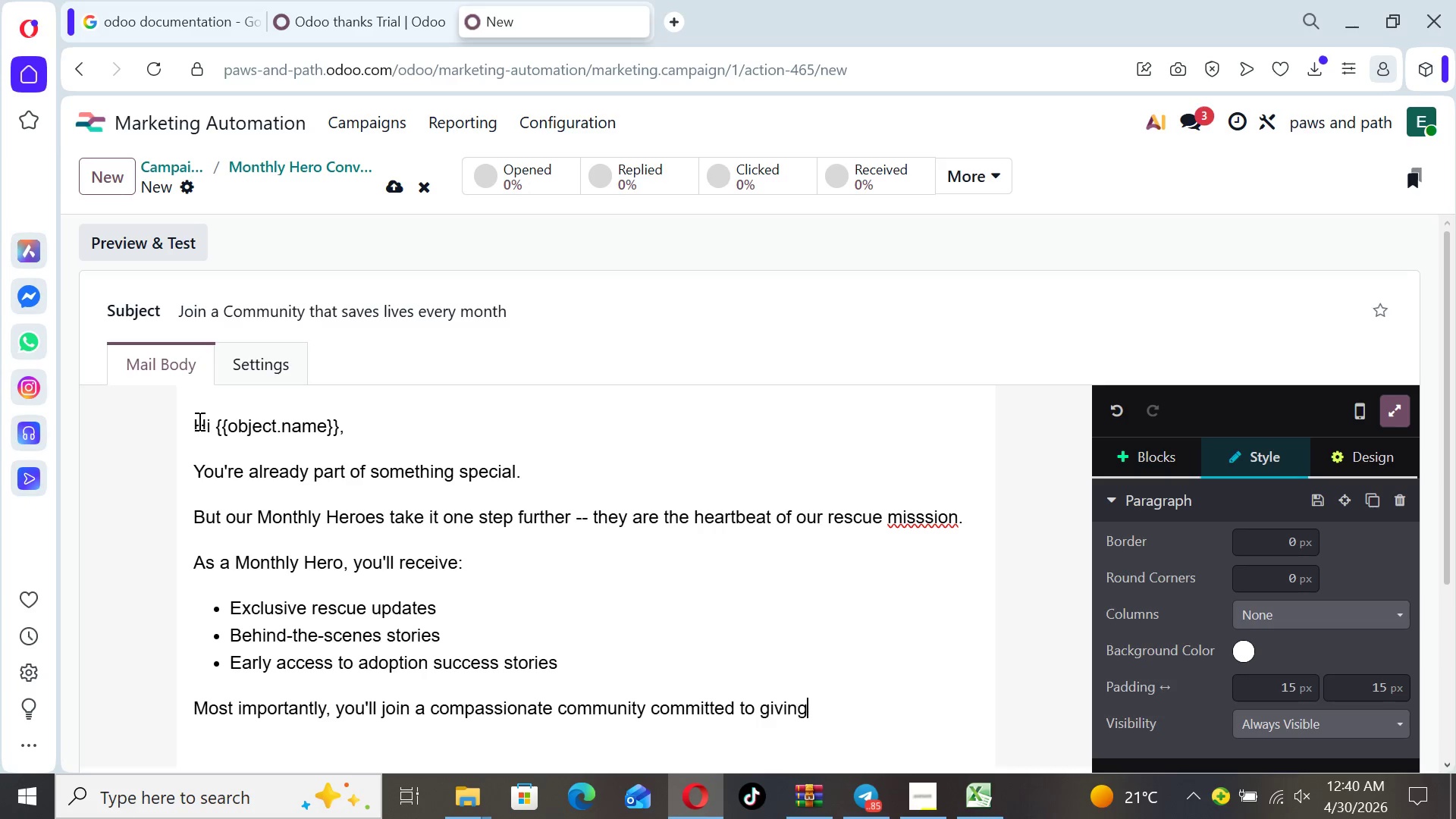 
key(ArrowRight)
 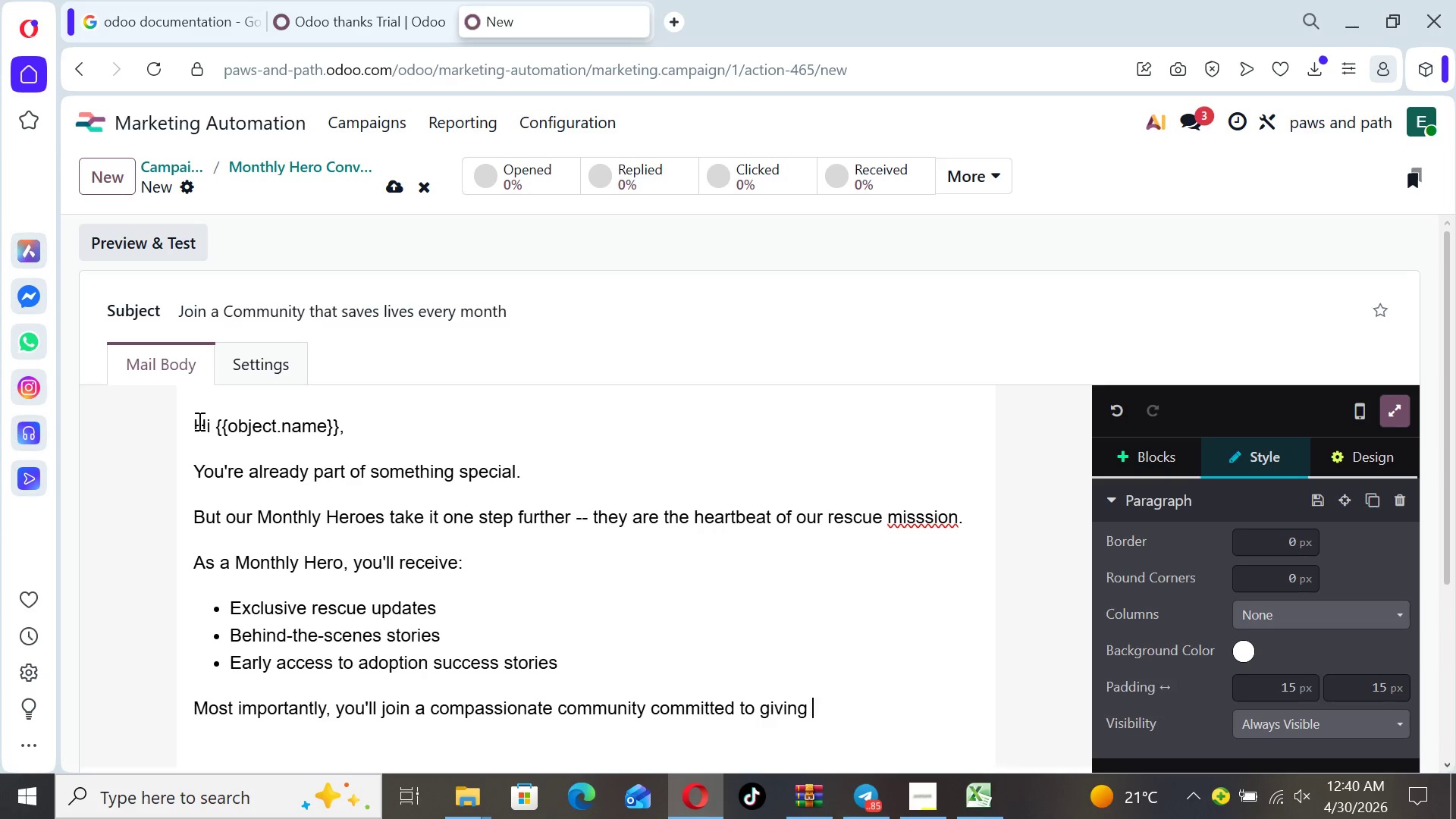 
key(ArrowRight)
 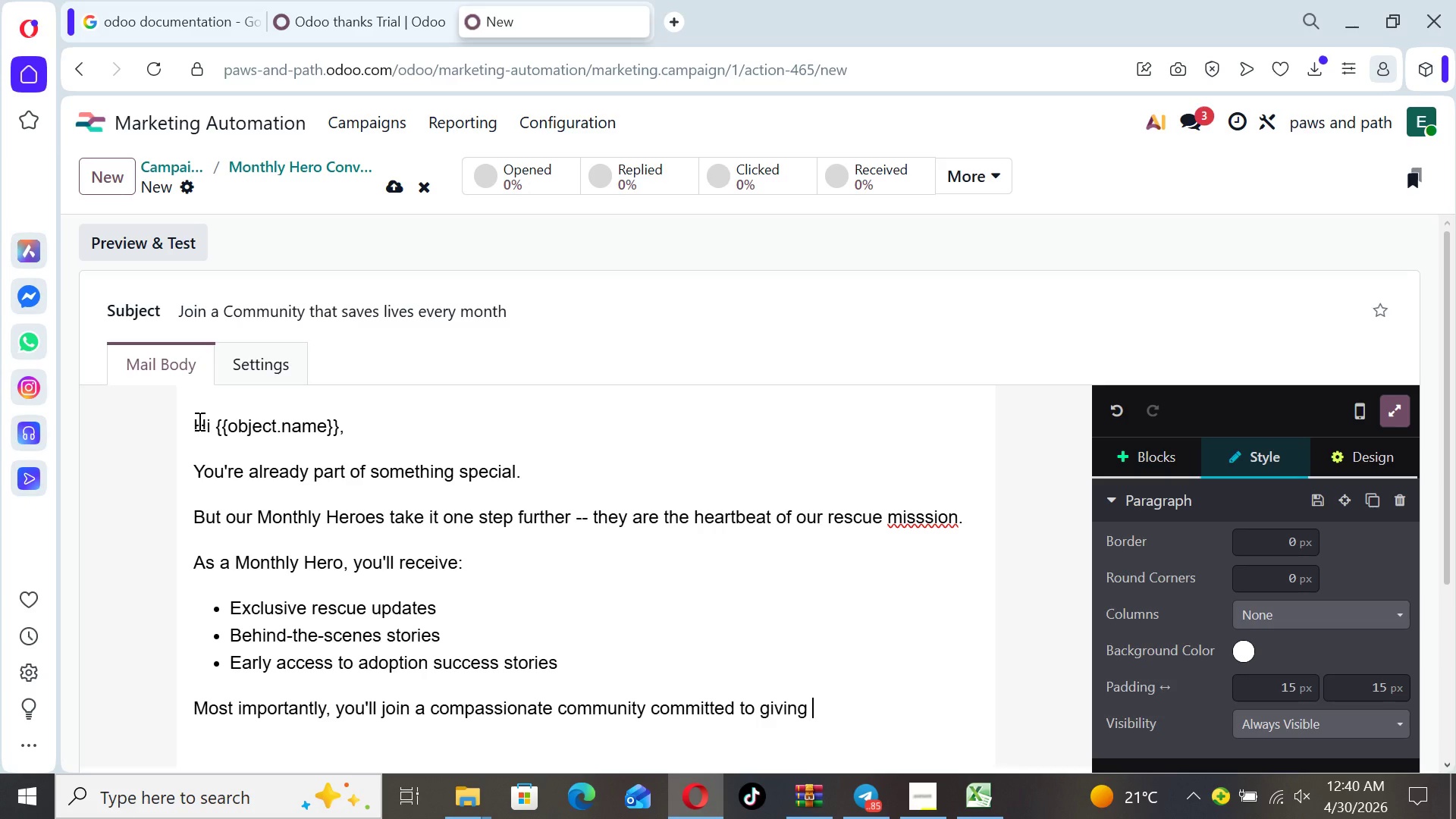 
type(every animal a chance)
 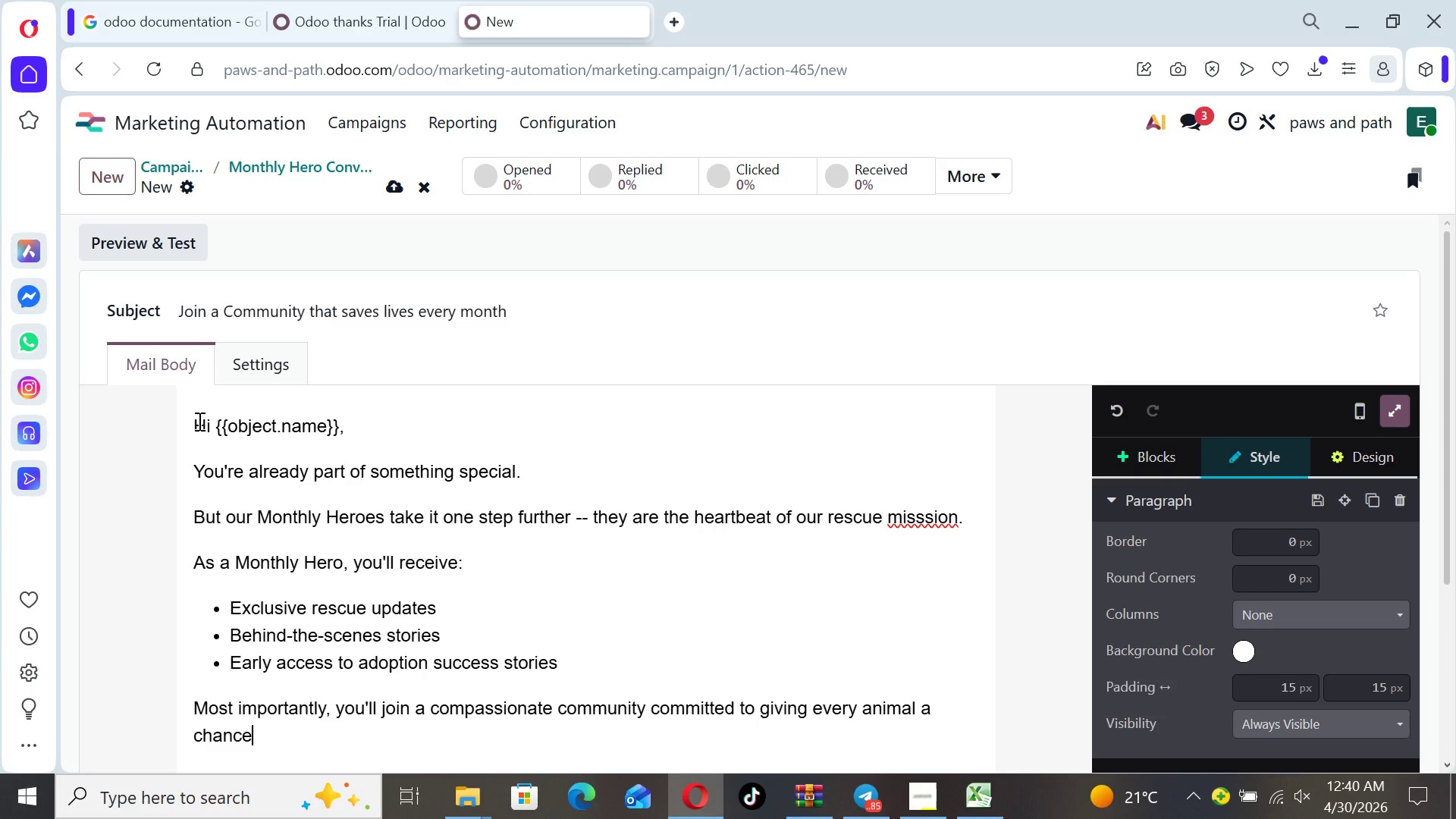 
key(Period)
 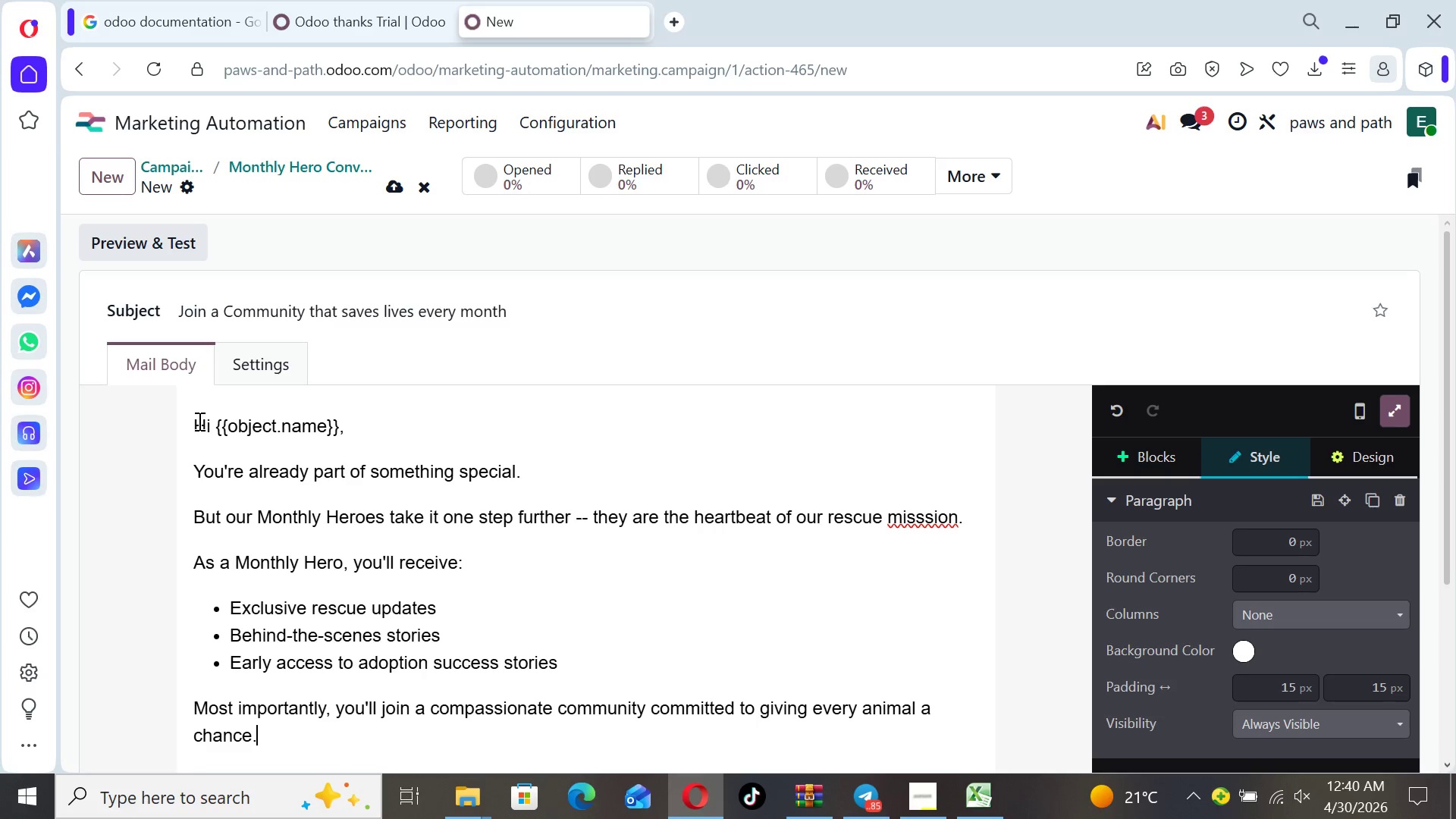 
key(Enter)
 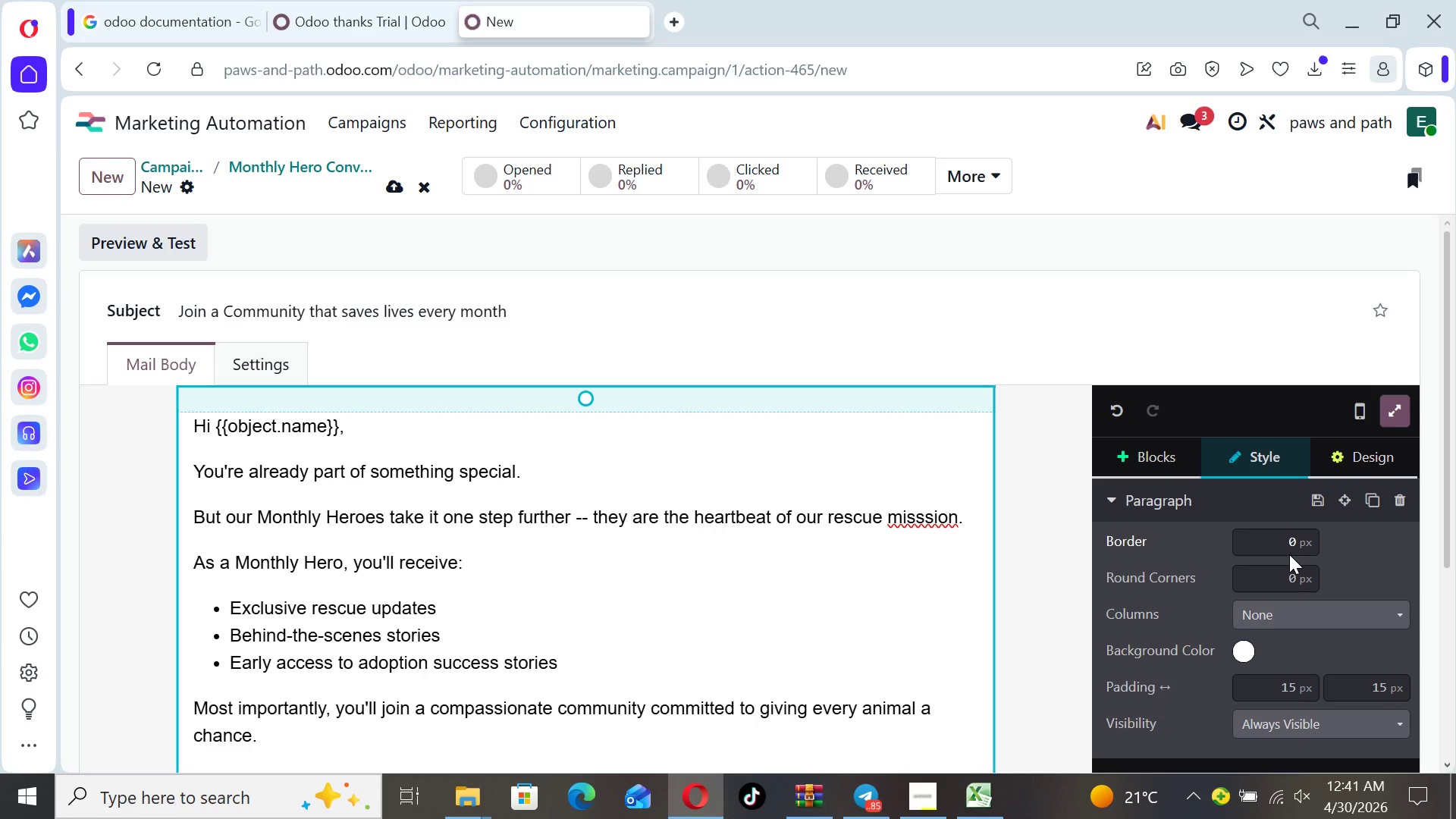 
wait(21.38)
 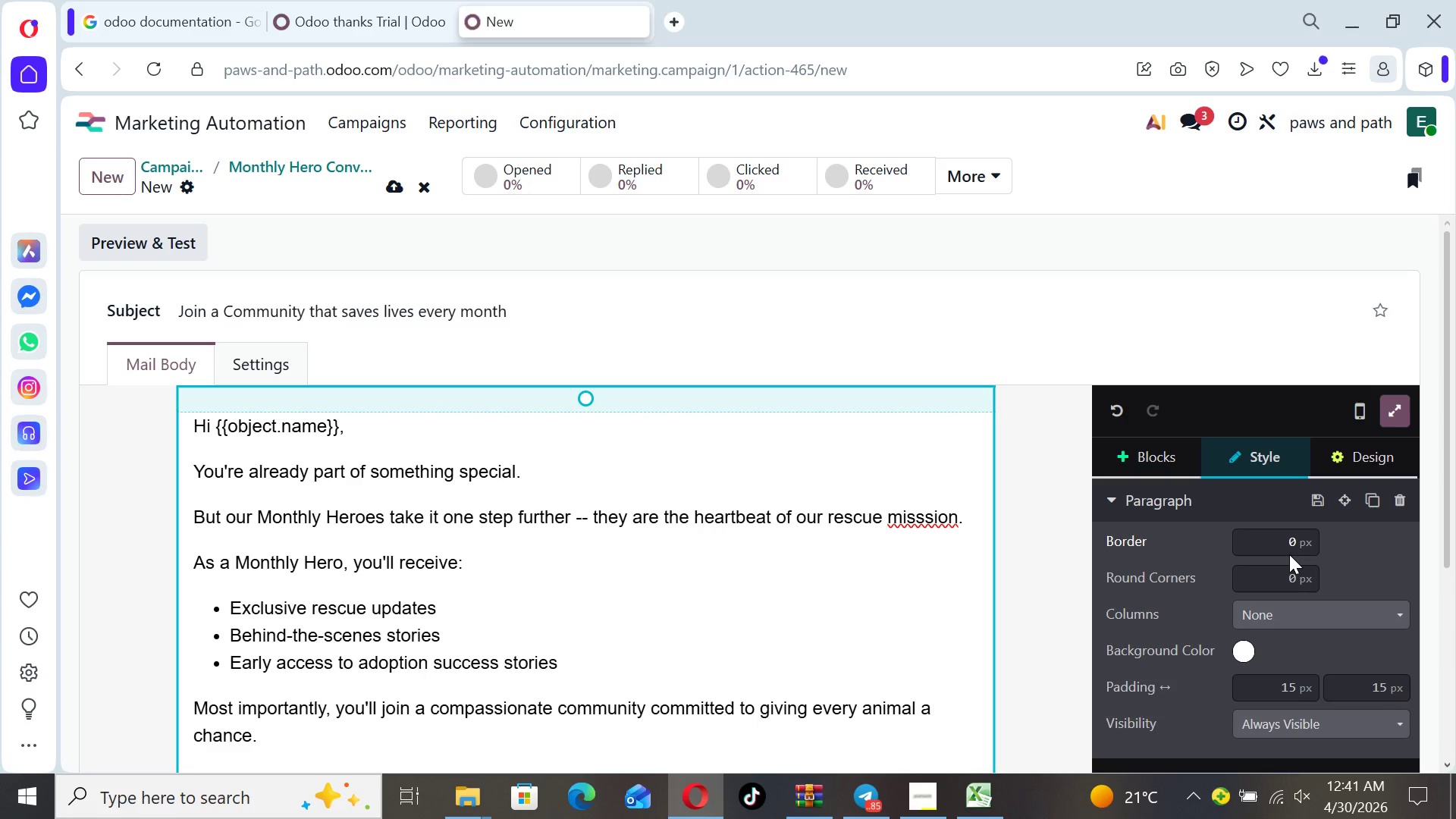 
left_click([928, 512])
 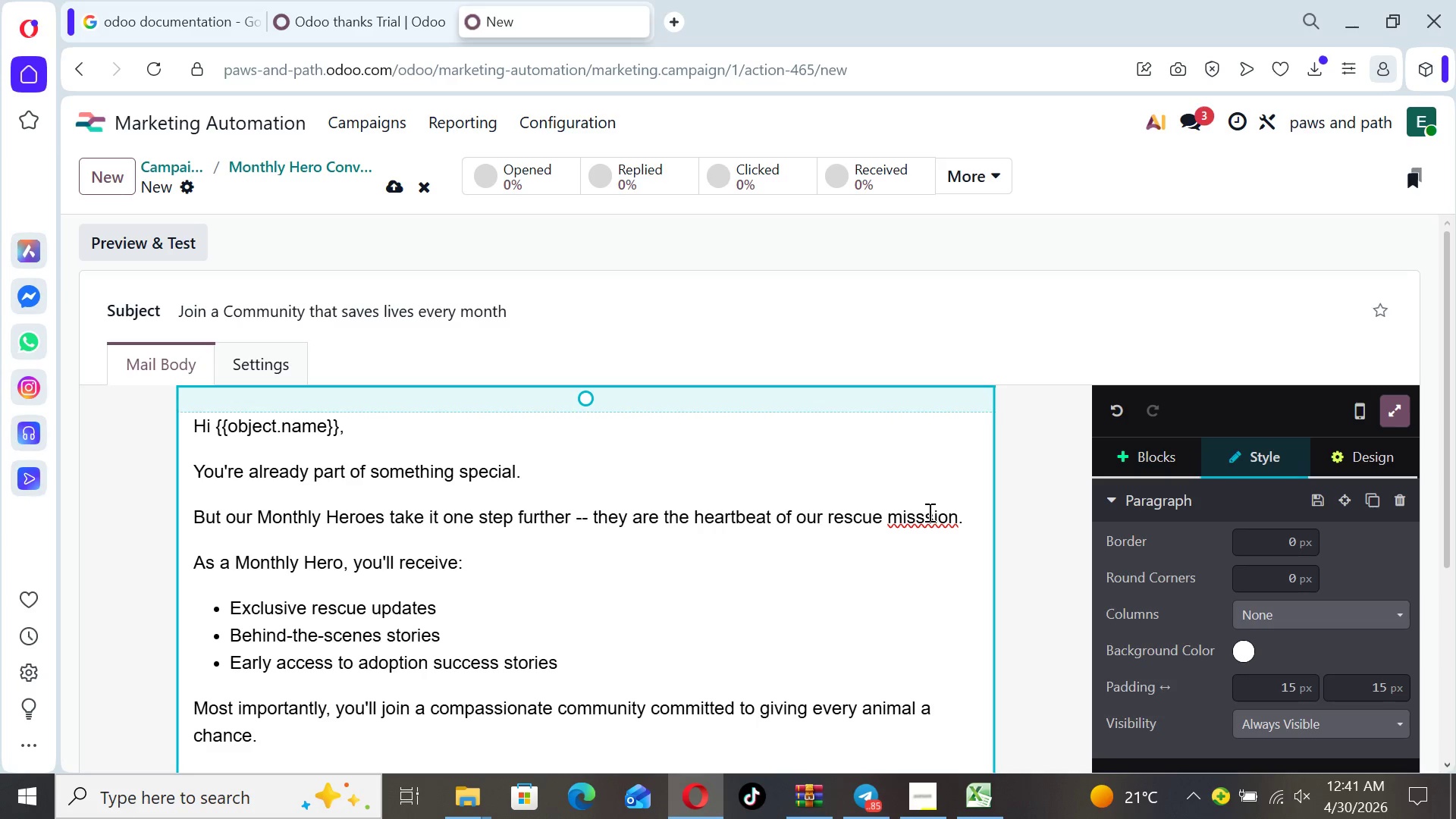 
key(Backspace)
 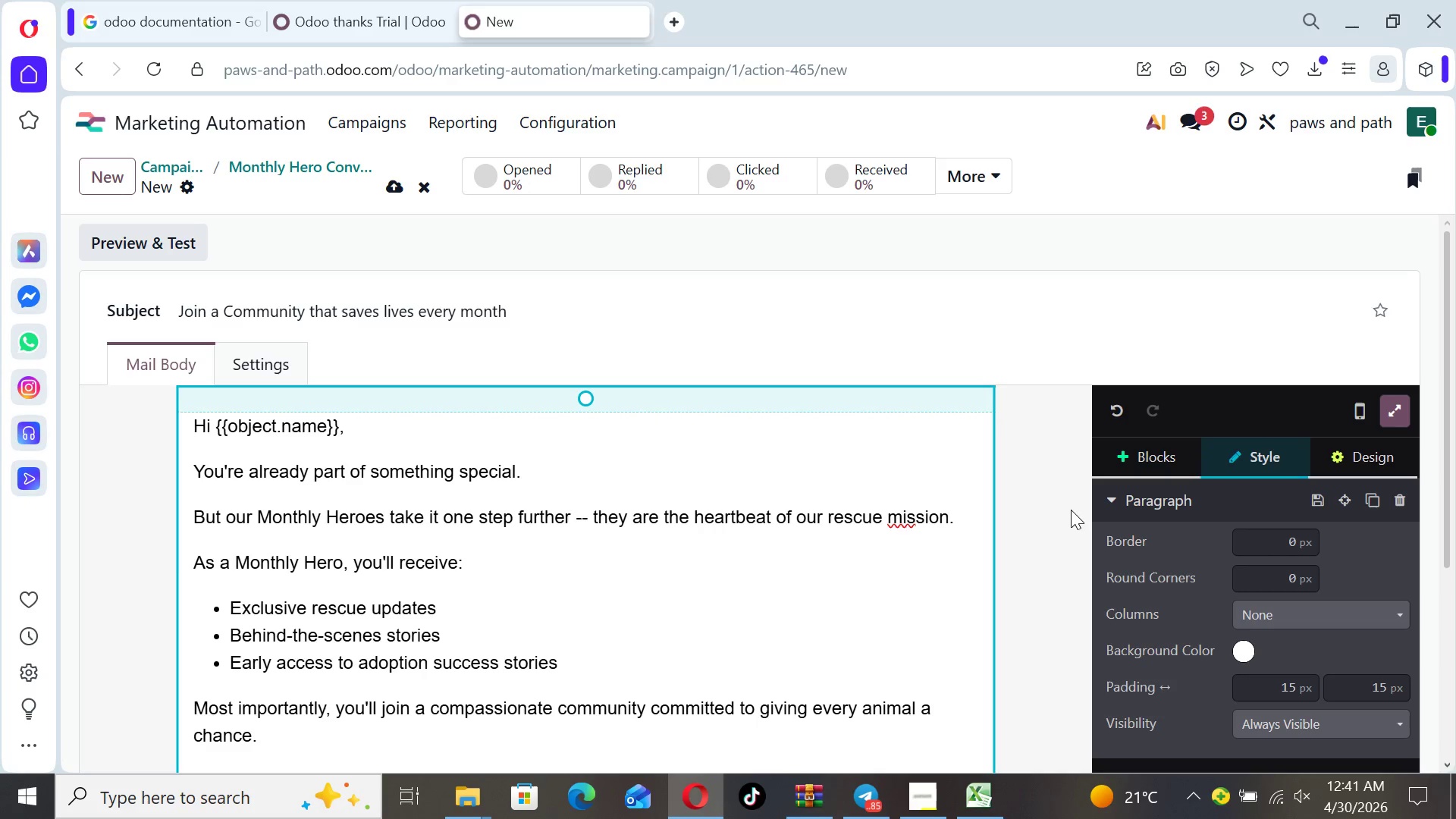 
left_click([1066, 510])
 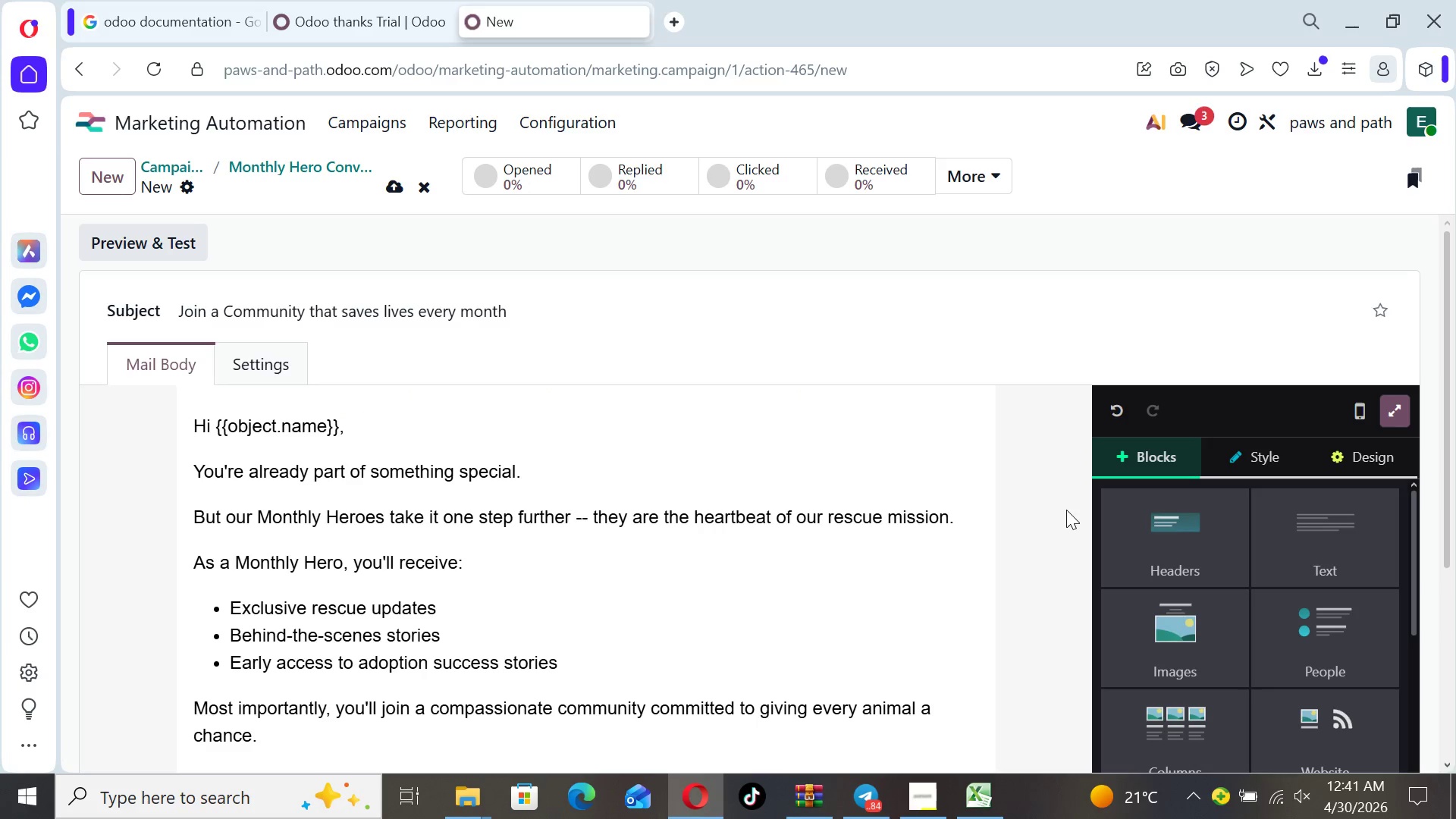 
key(ArrowDown)
 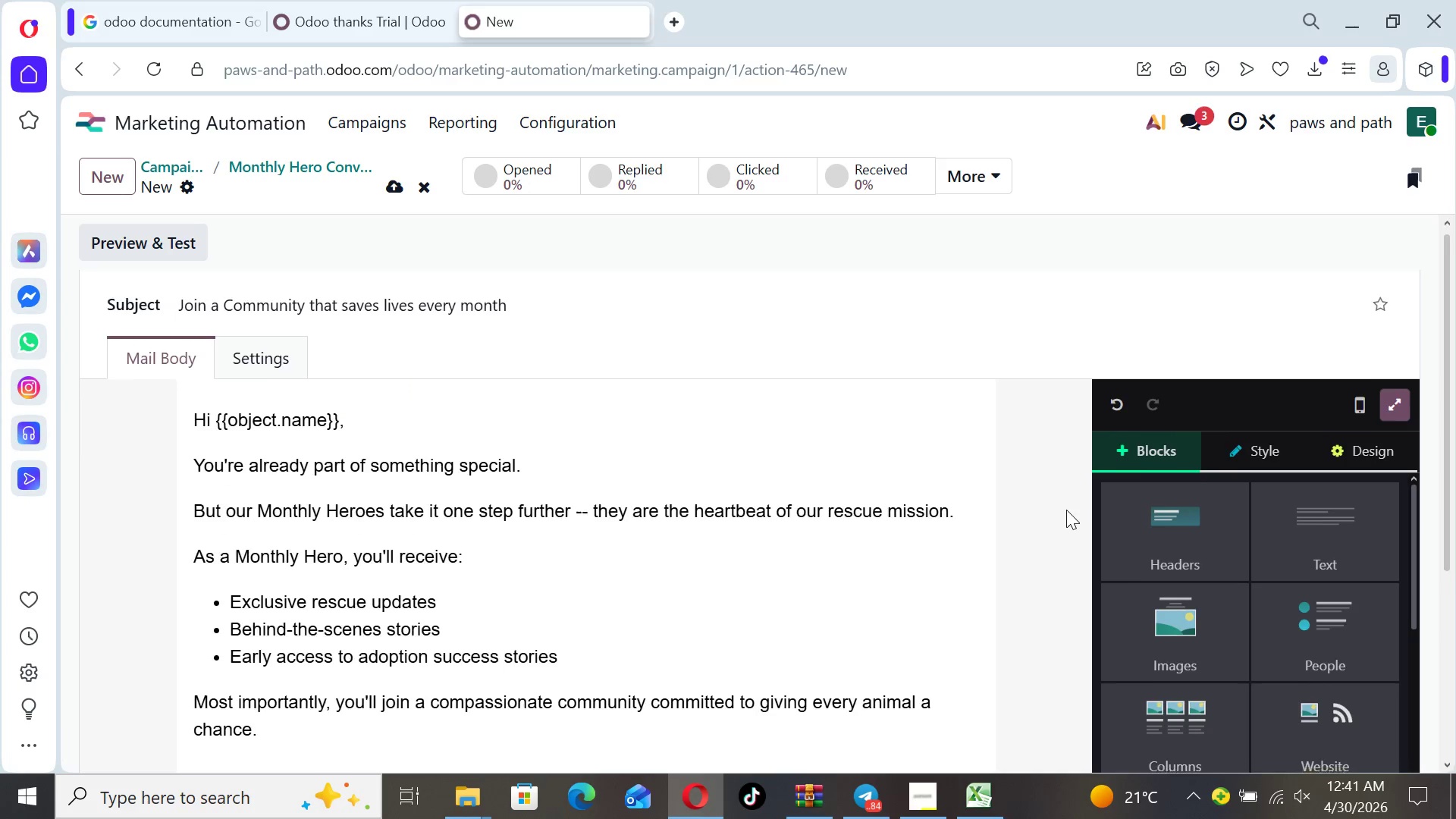 
key(ArrowDown)
 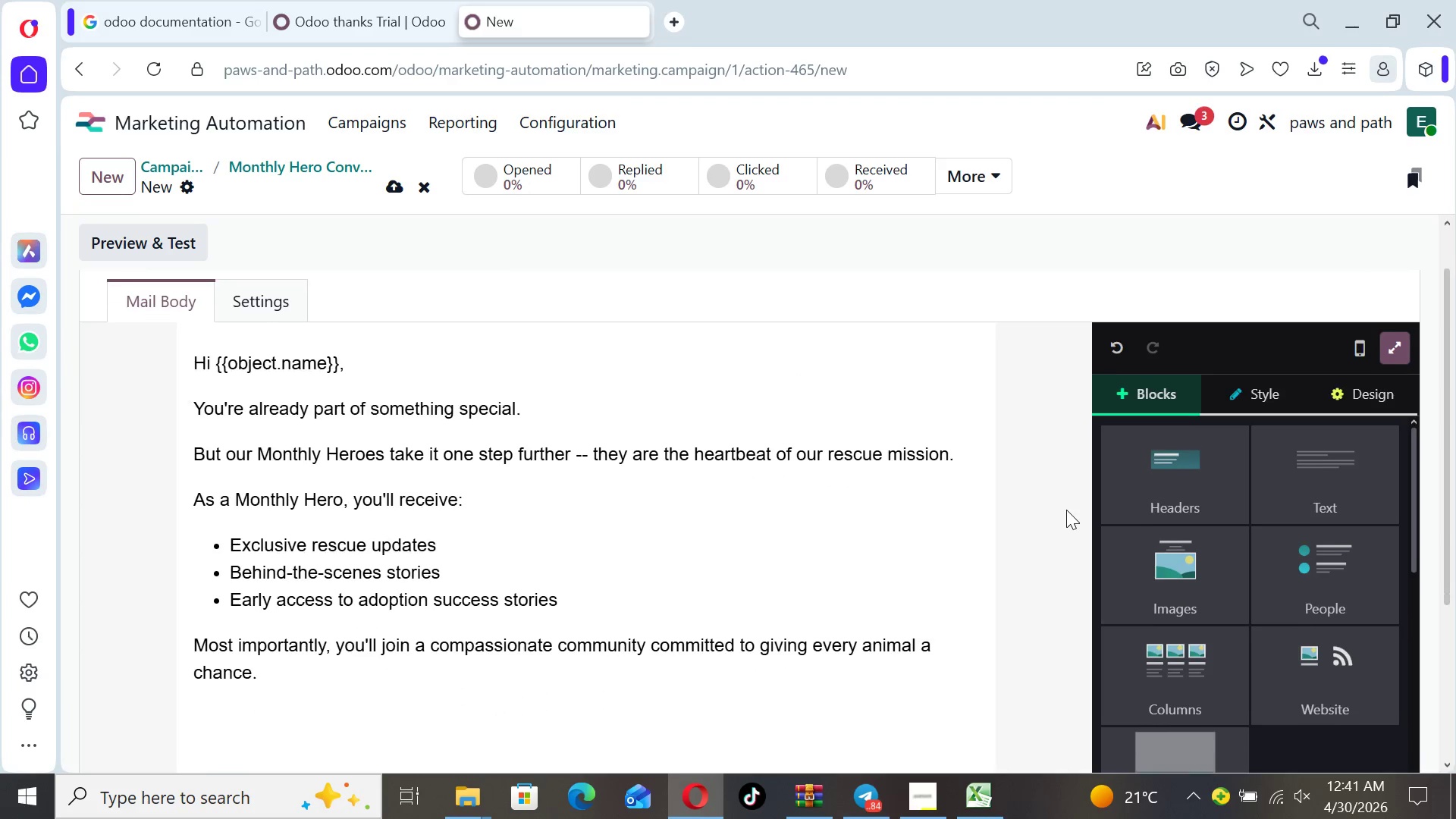 
key(ArrowDown)
 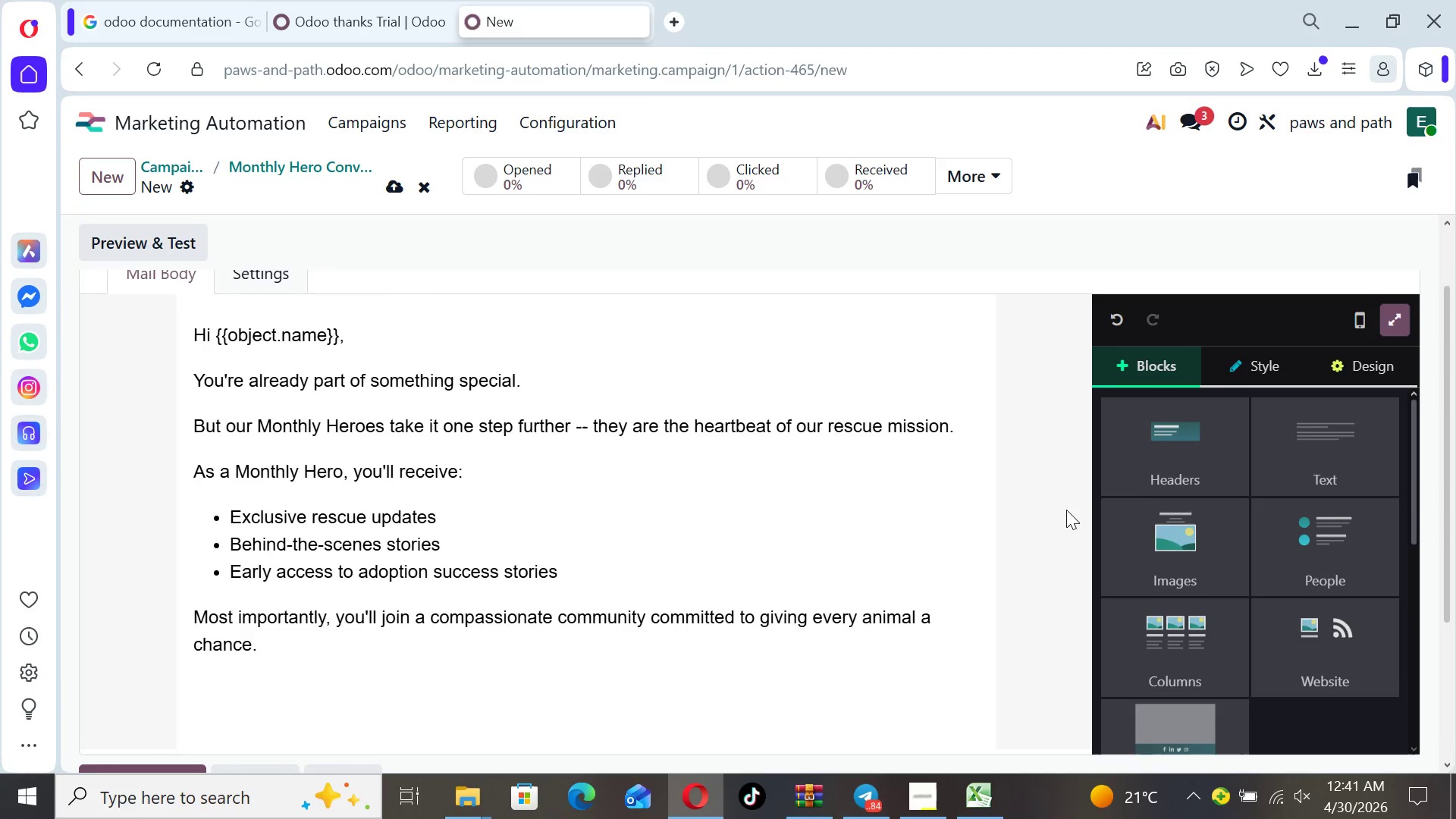 
key(ArrowDown)
 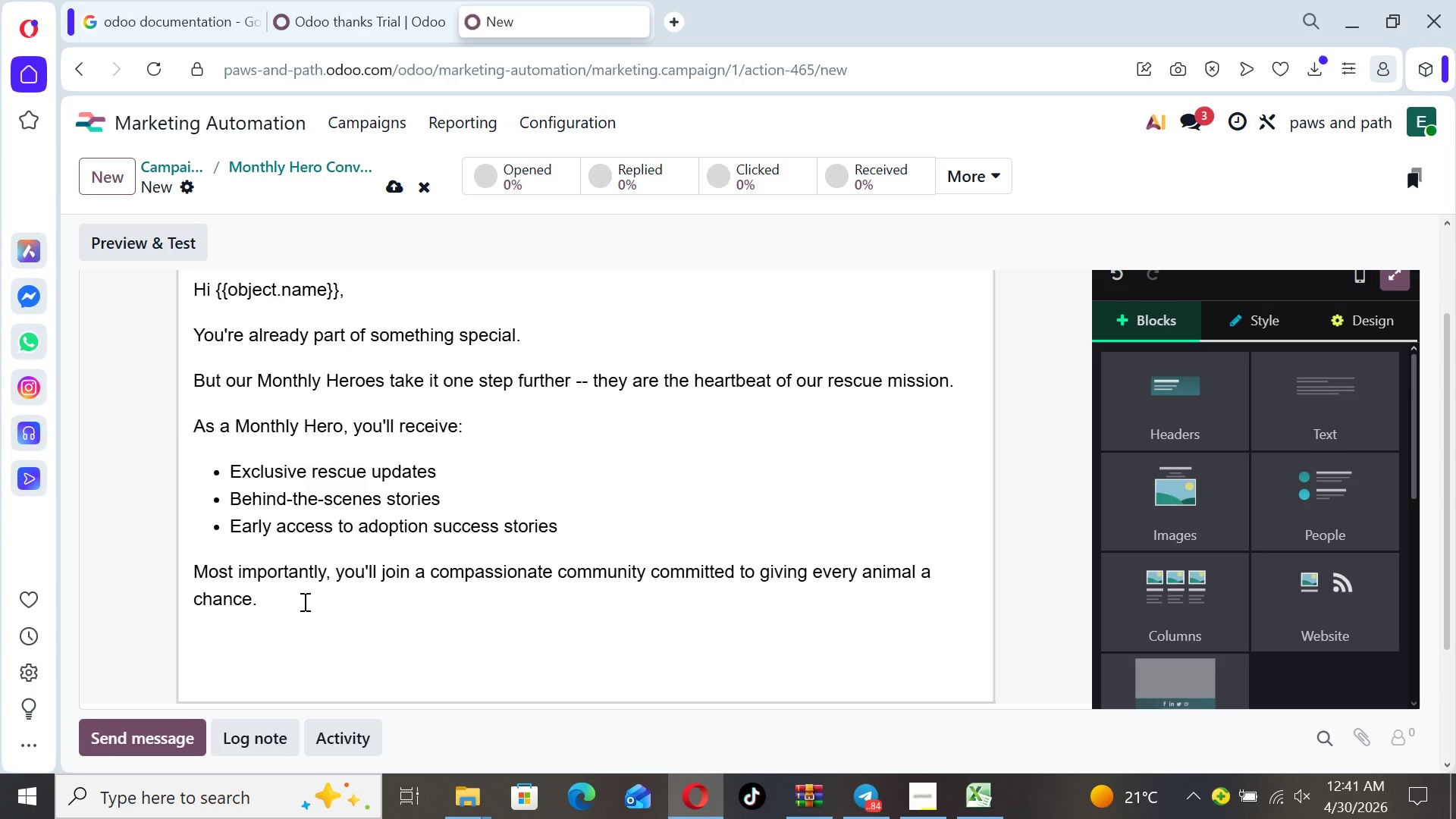 
left_click([294, 601])
 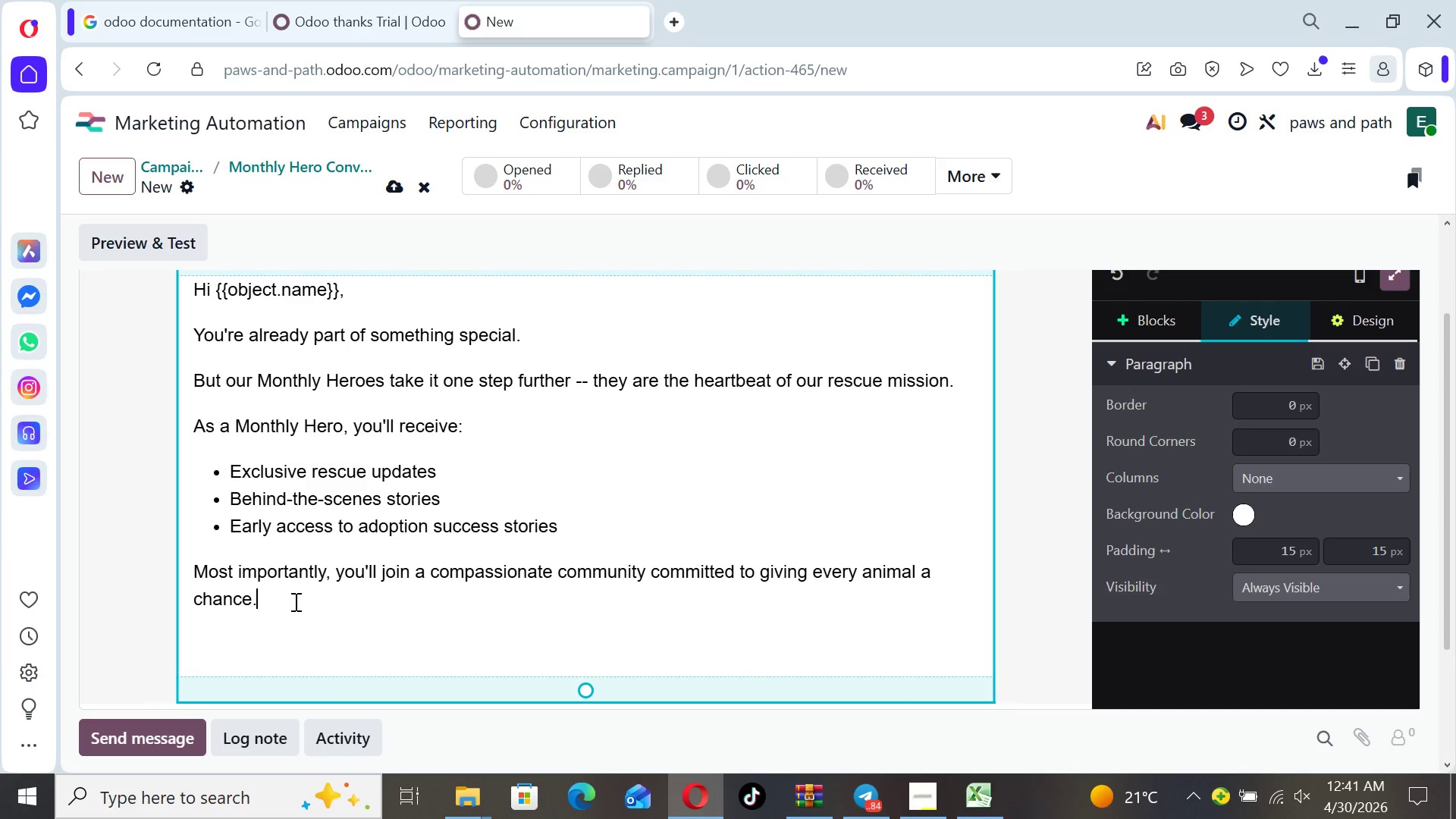 
key(Enter)
 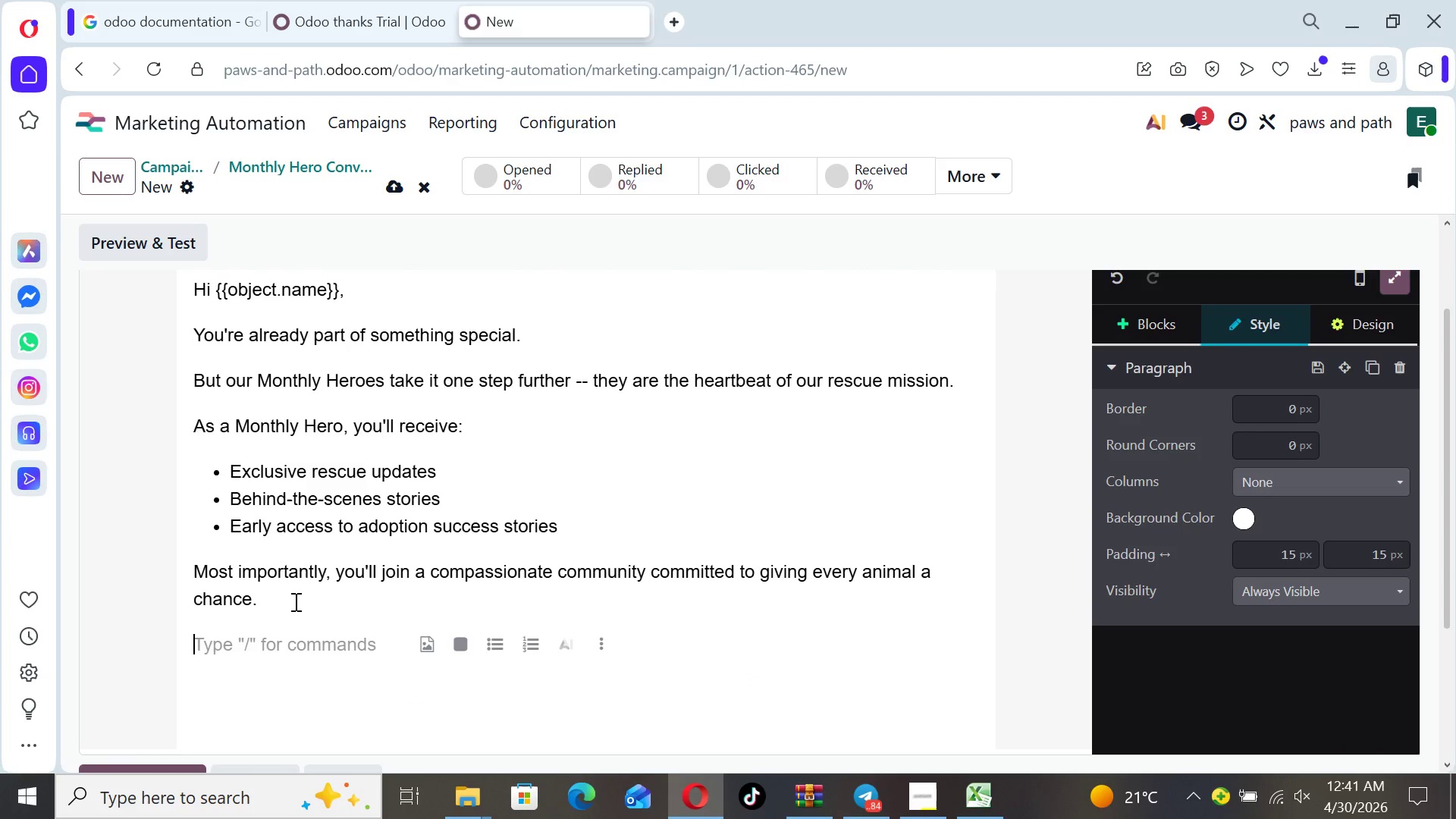 
type(Together )
key(Backspace)
type(, we're not just rescuing animals-- we're building features.)
 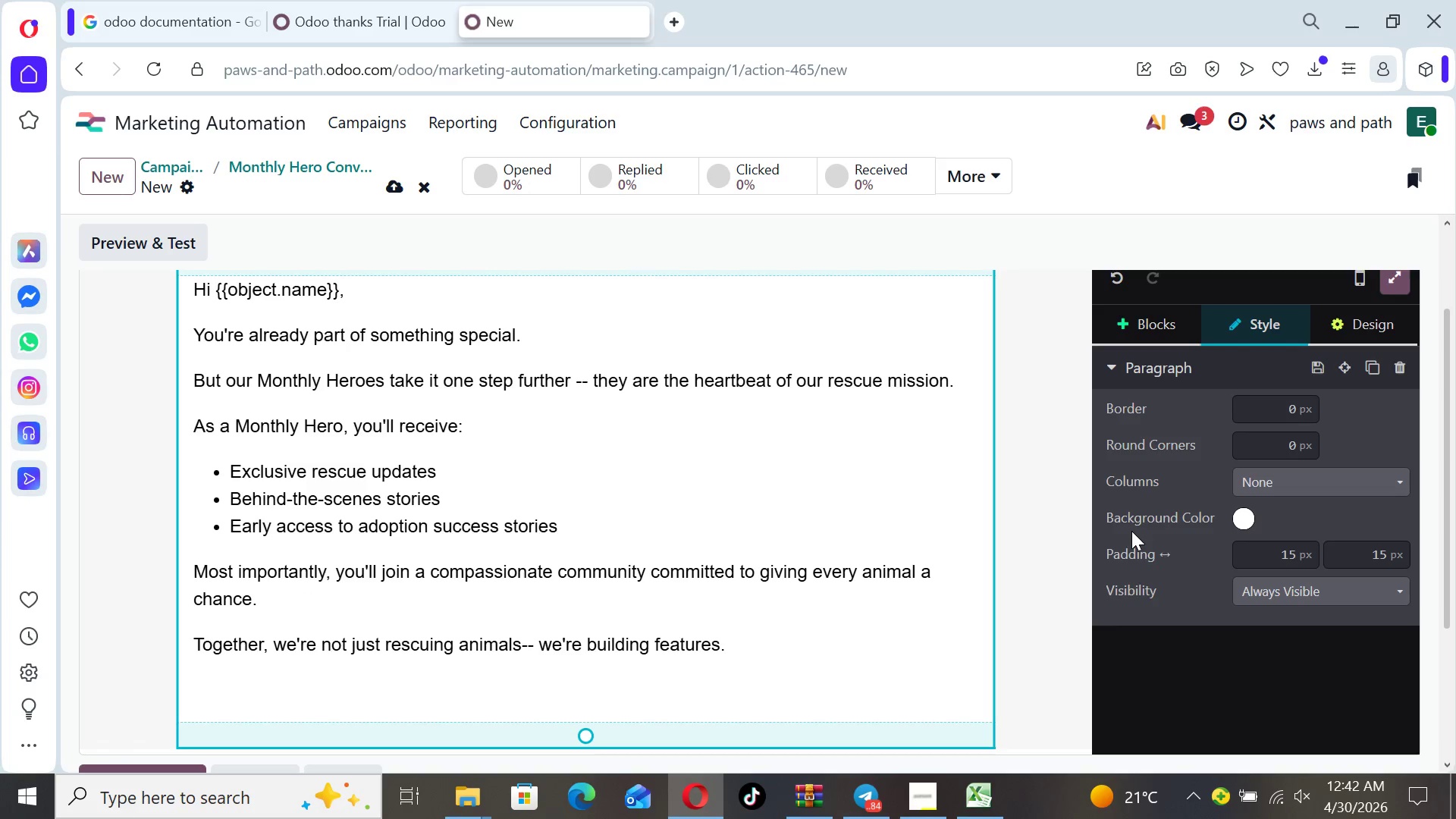 
wait(6.69)
 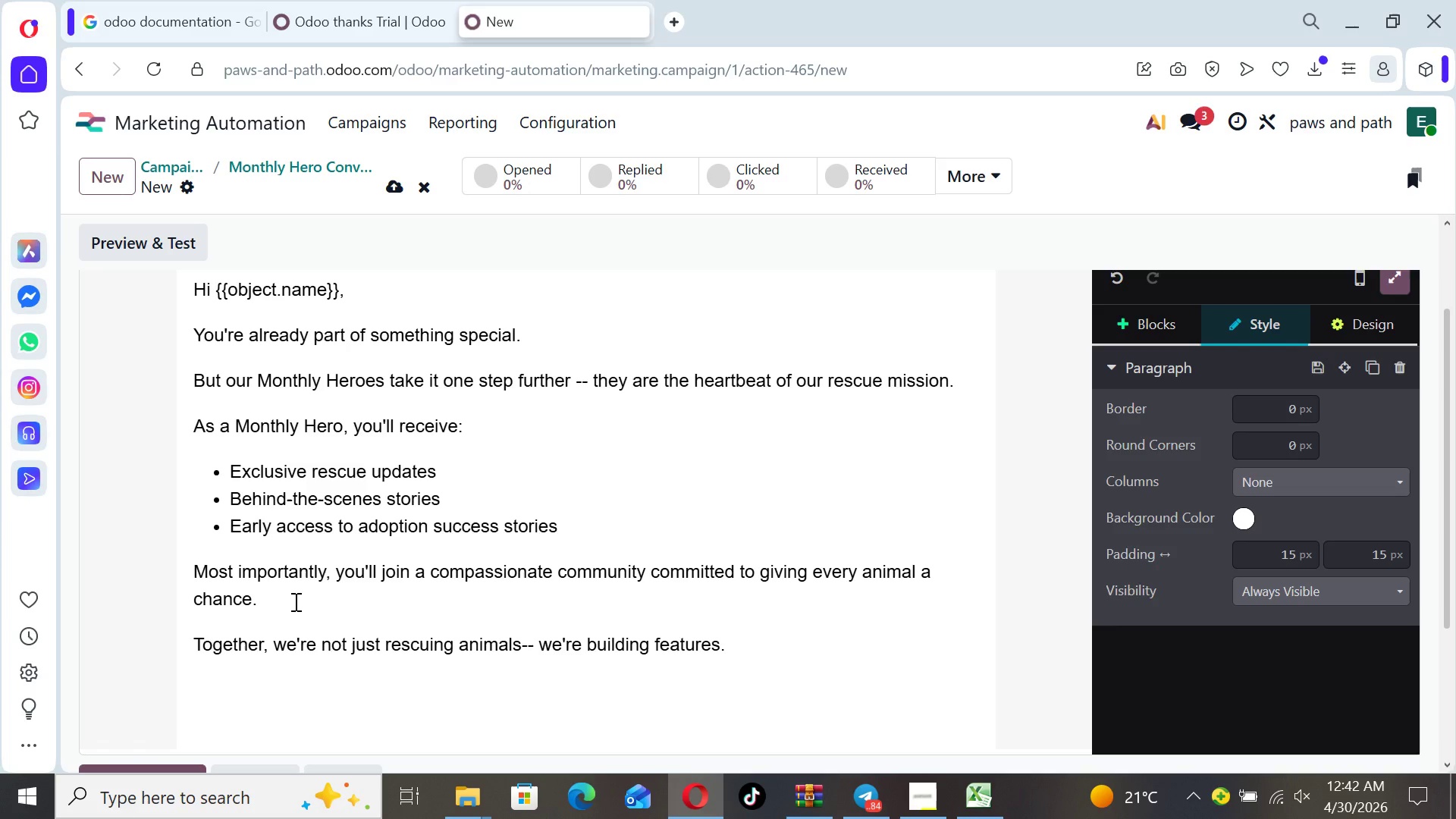 
left_click([1166, 310])
 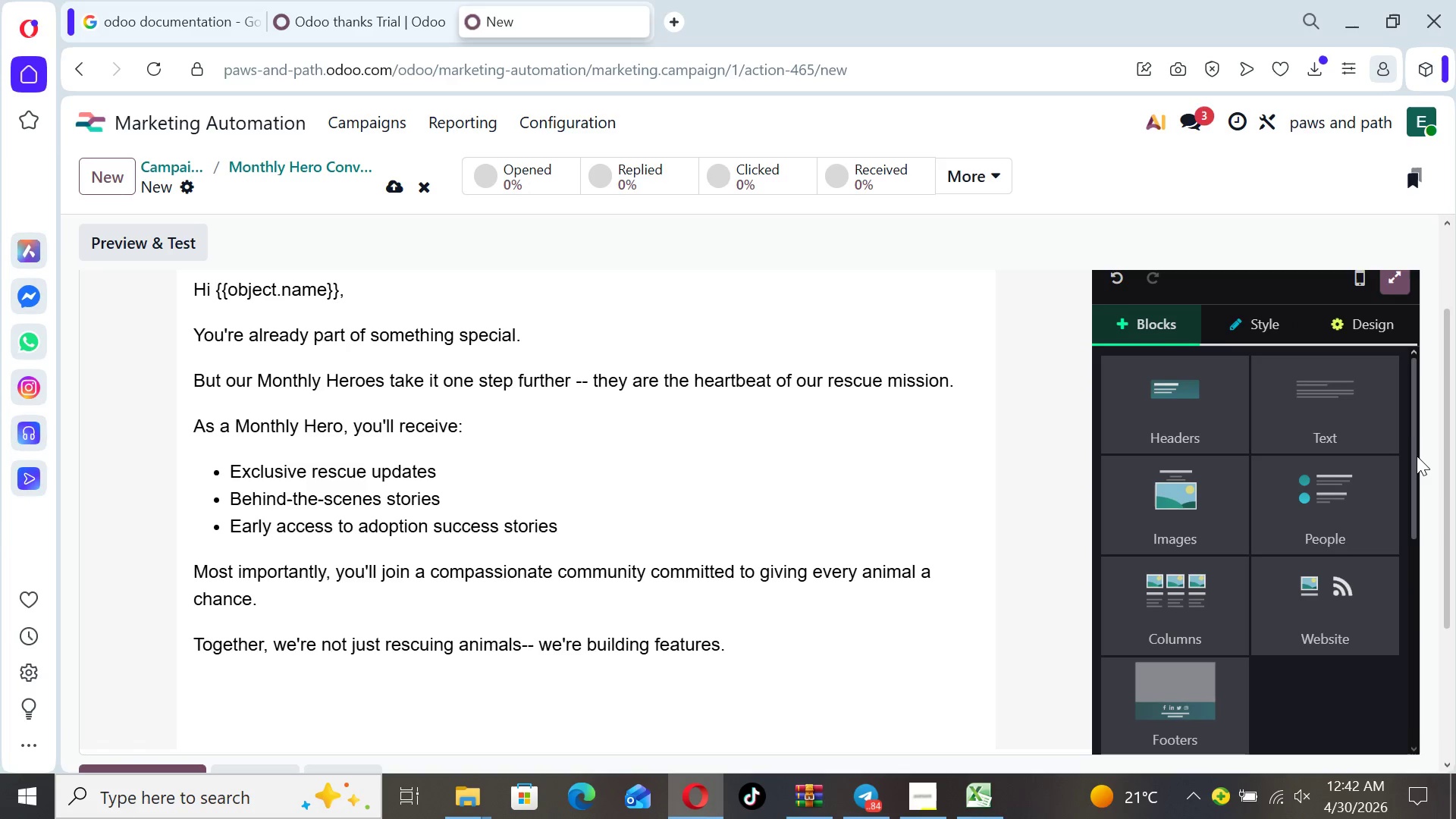 
left_click_drag(start_coordinate=[1417, 460], to_coordinate=[1419, 625])
 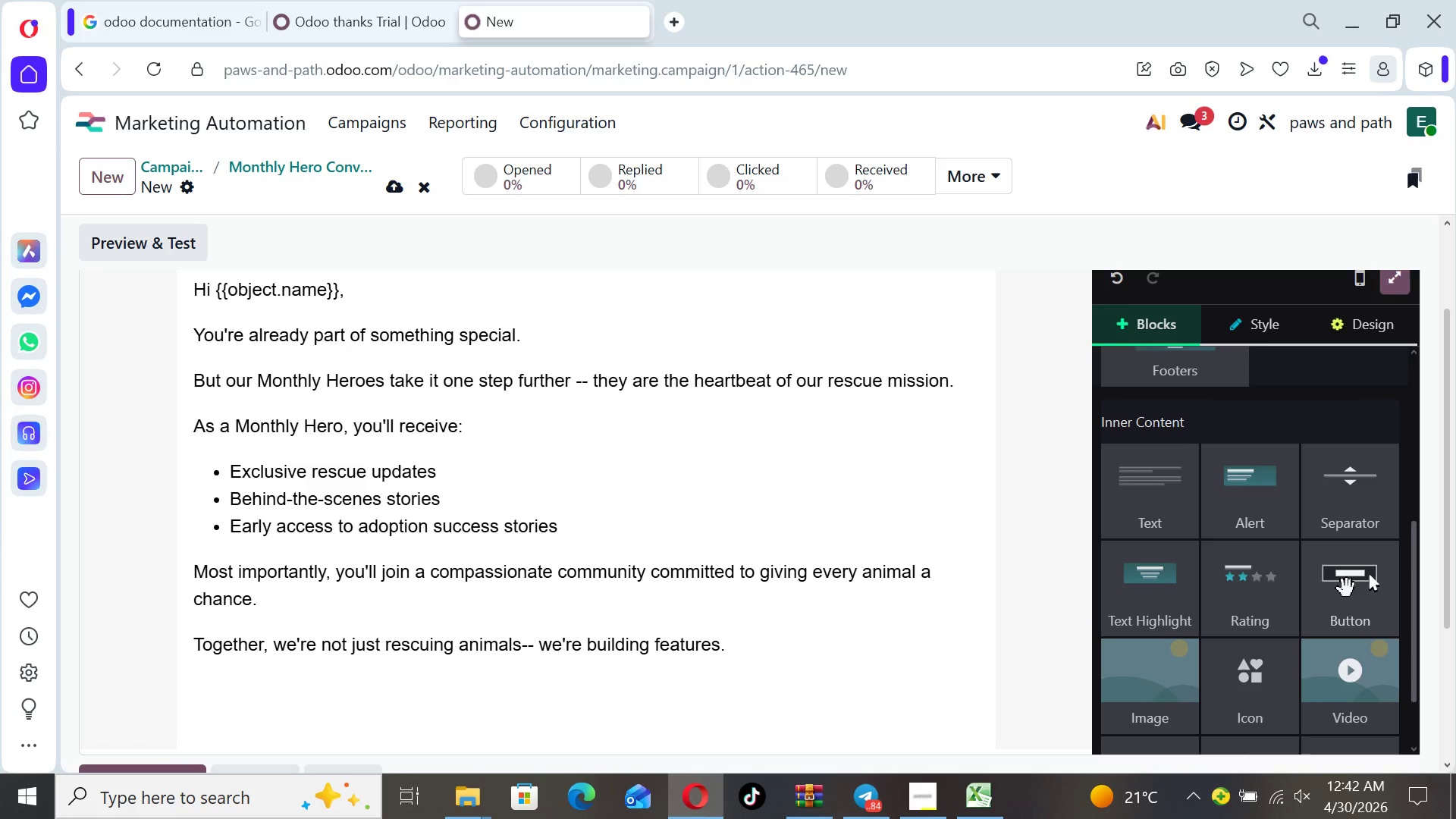 
left_click_drag(start_coordinate=[1347, 588], to_coordinate=[746, 670])
 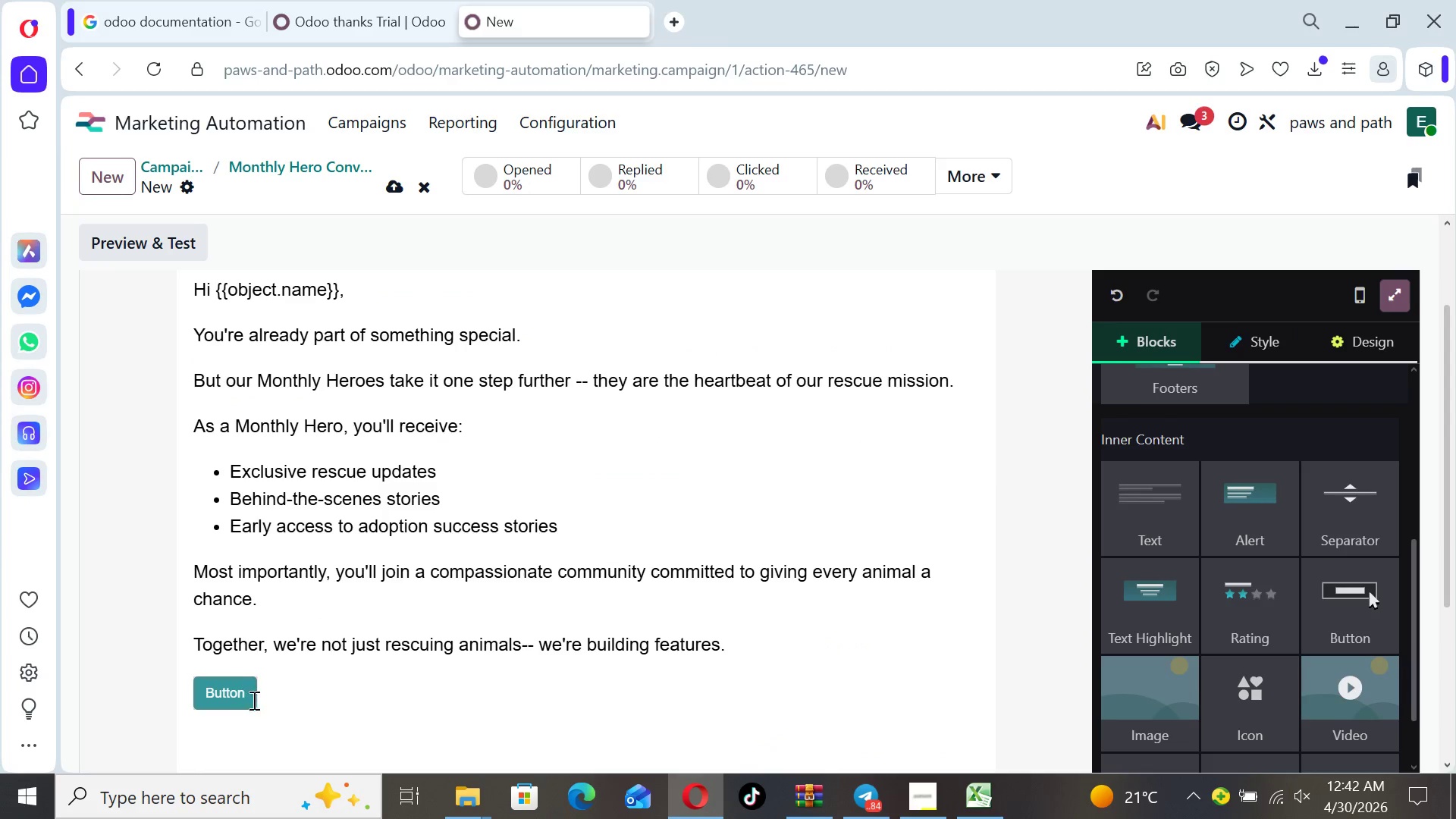 
left_click([253, 701])
 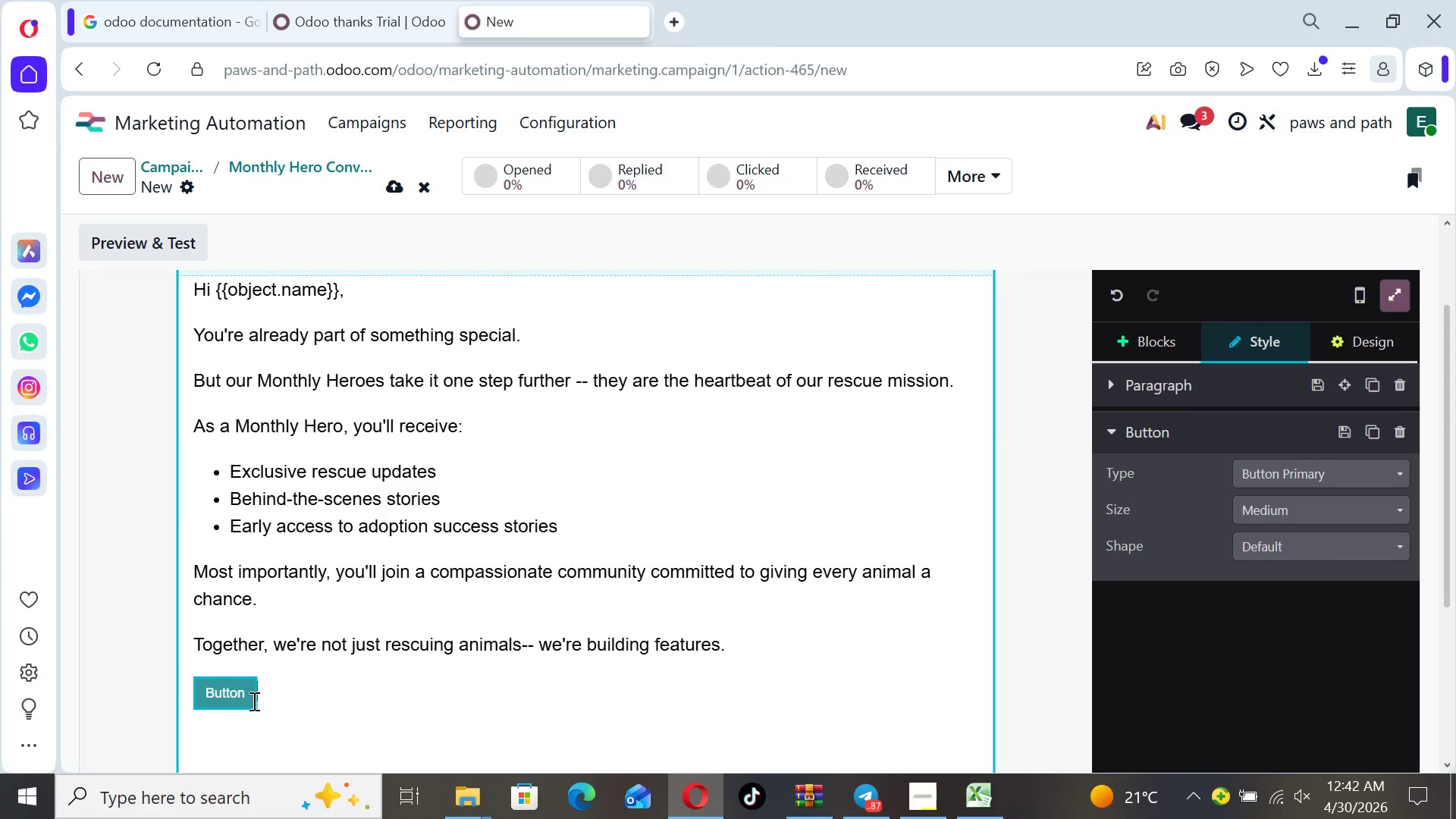 
key(Backspace)
key(Backspace)
key(Backspace)
key(Backspace)
key(Backspace)
key(Backspace)
key(Backspace)
type(Join )
 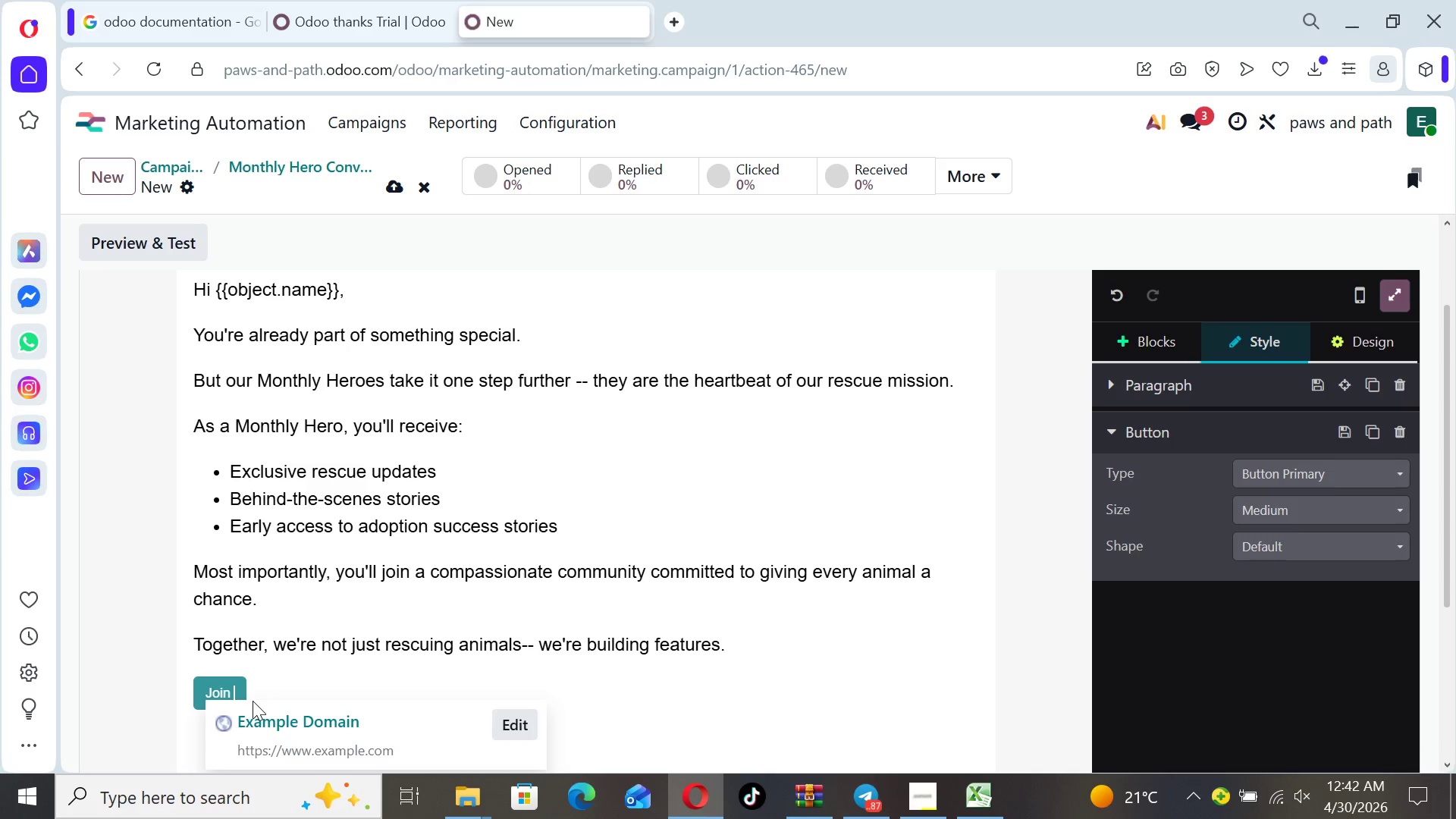 
wait(7.11)
 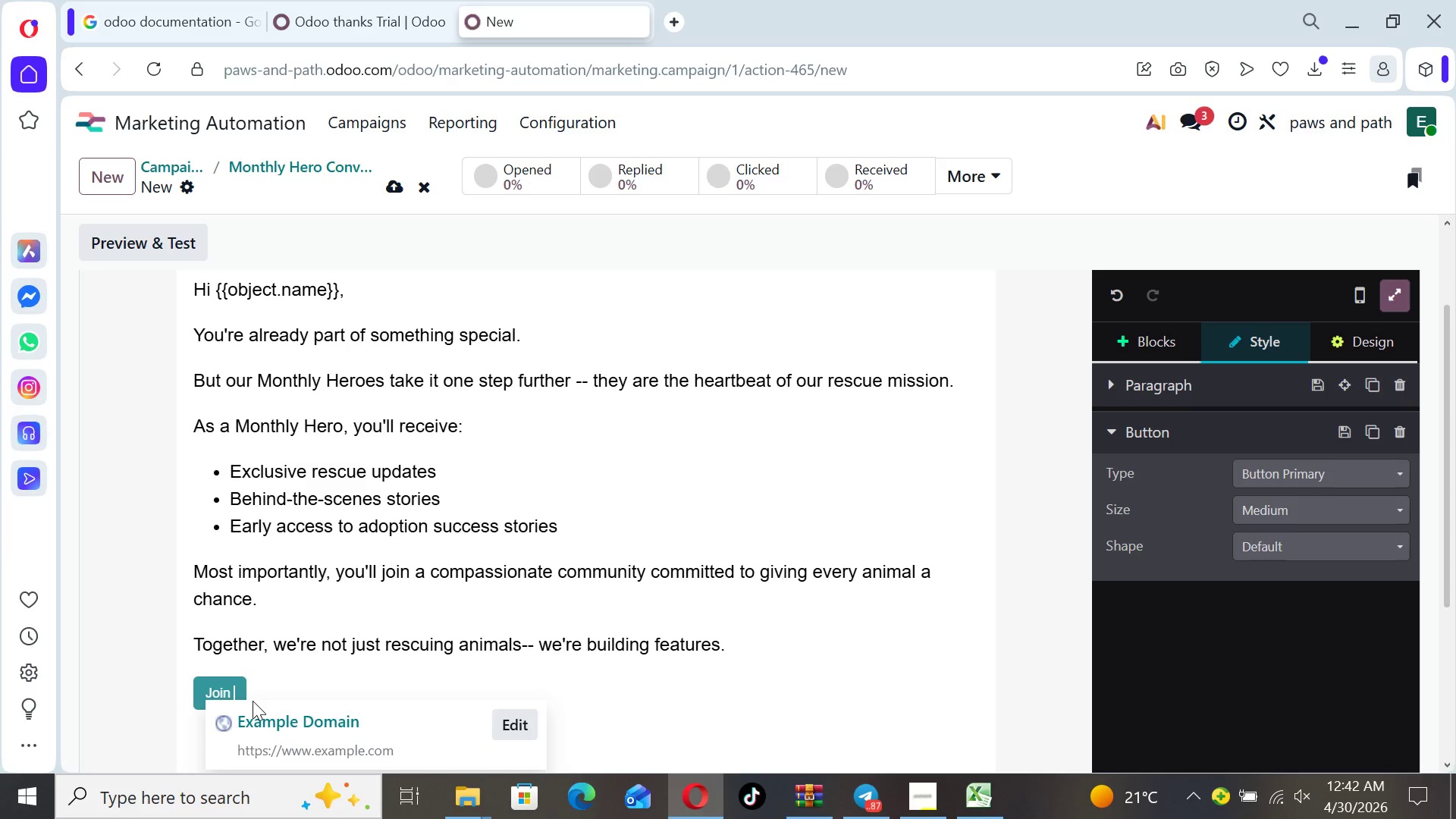 
type(The Monthly Hero Community)
 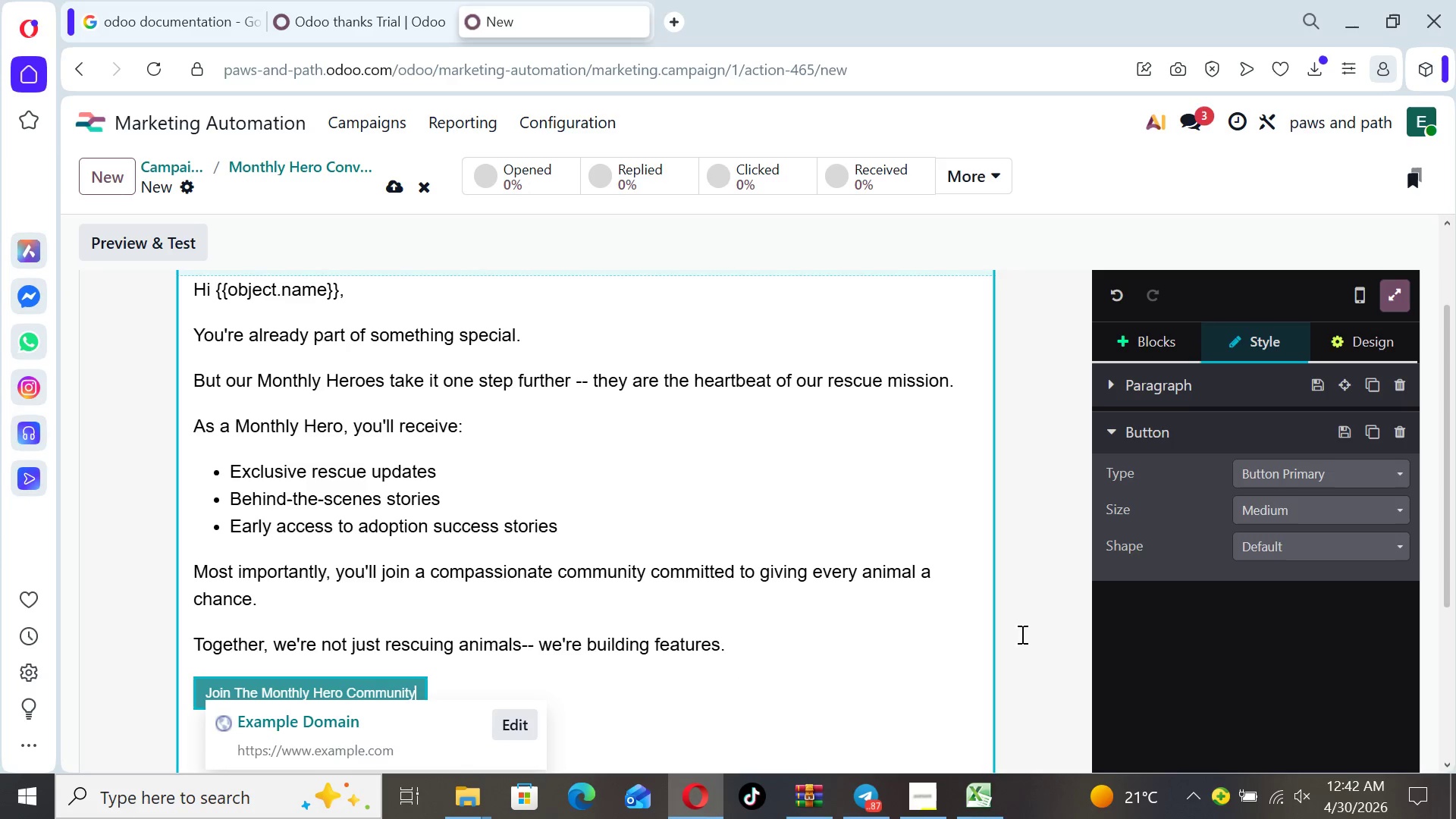 
left_click([1315, 522])
 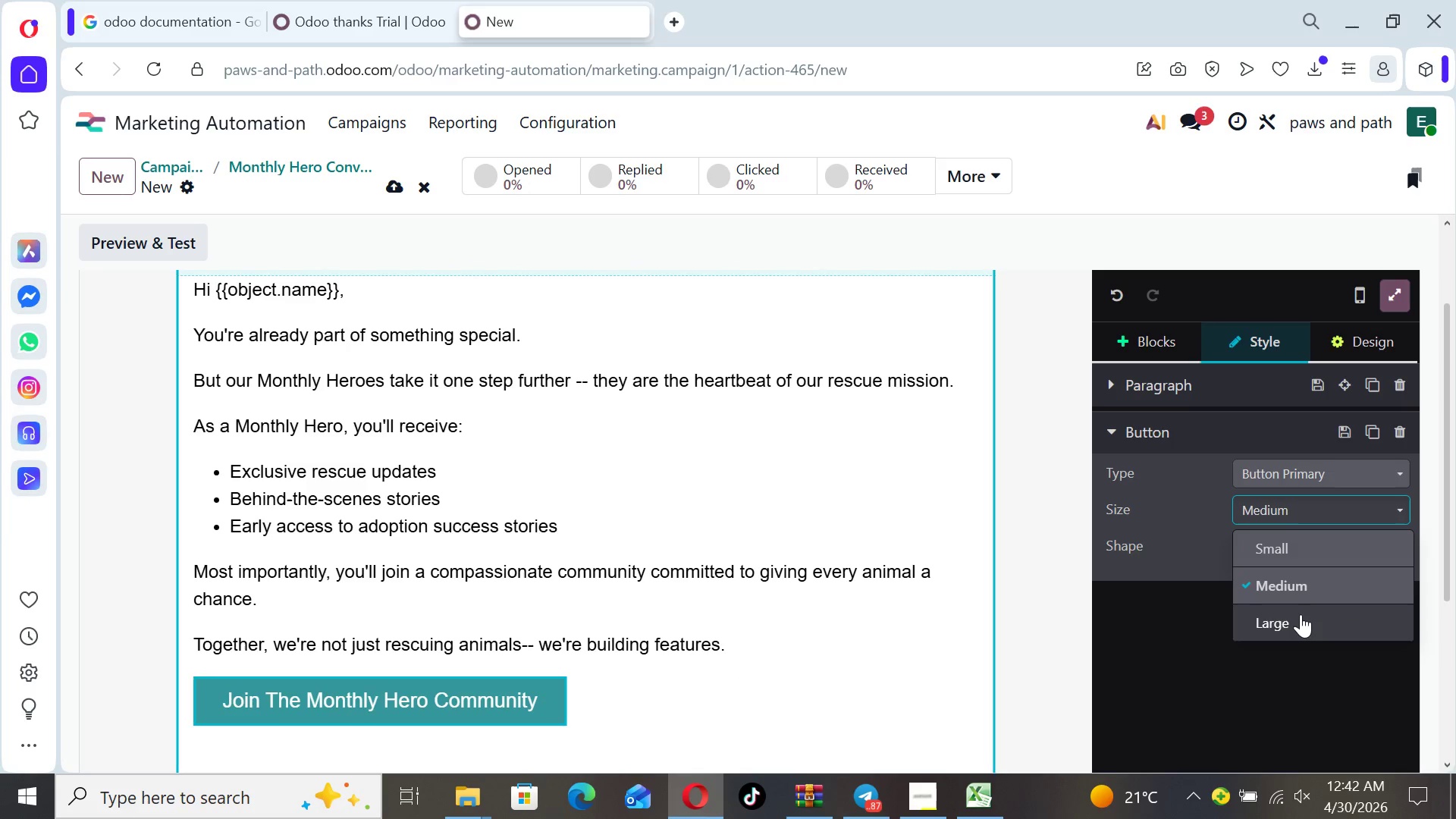 
left_click([1301, 616])
 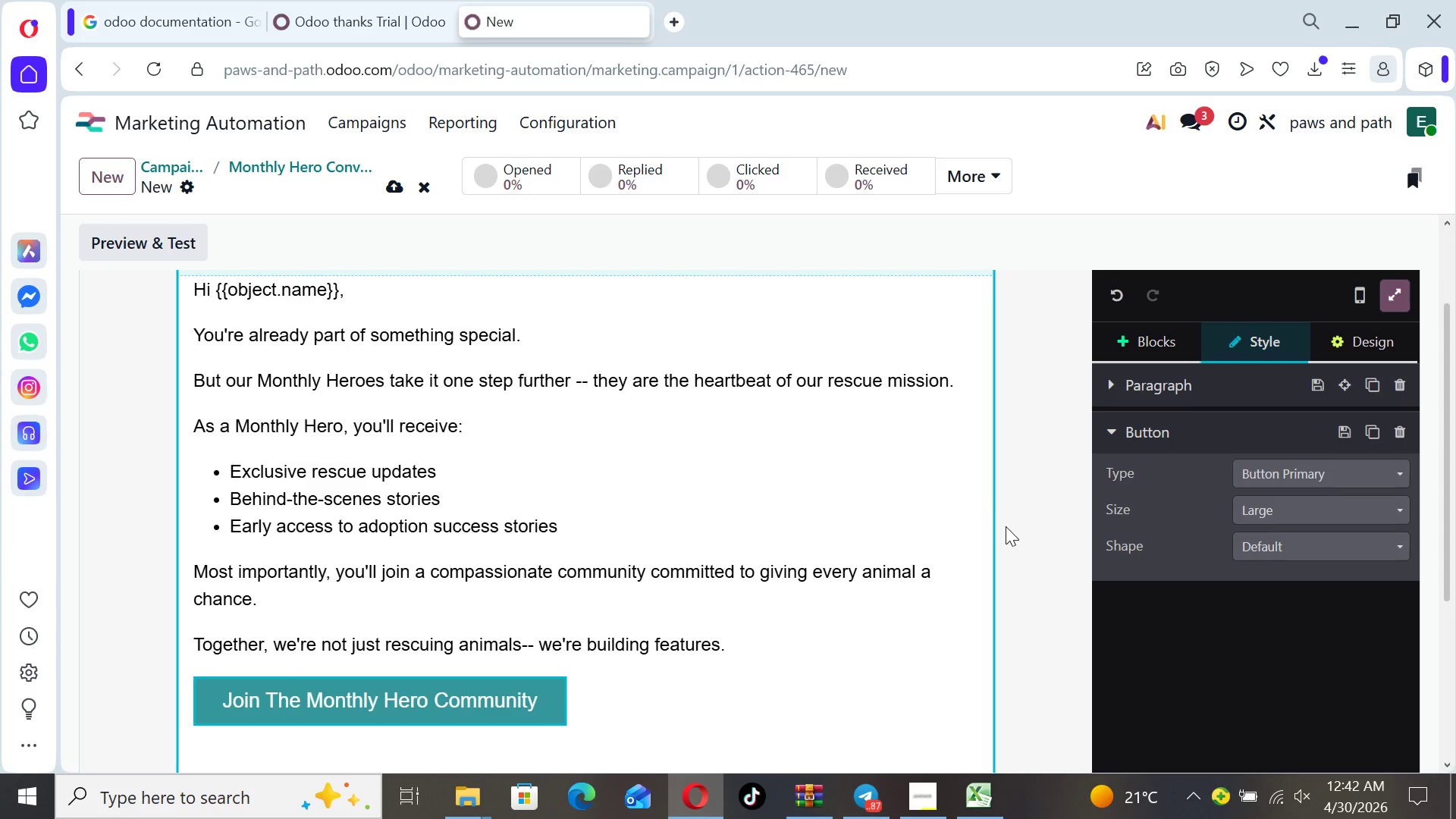 
wait(7.47)
 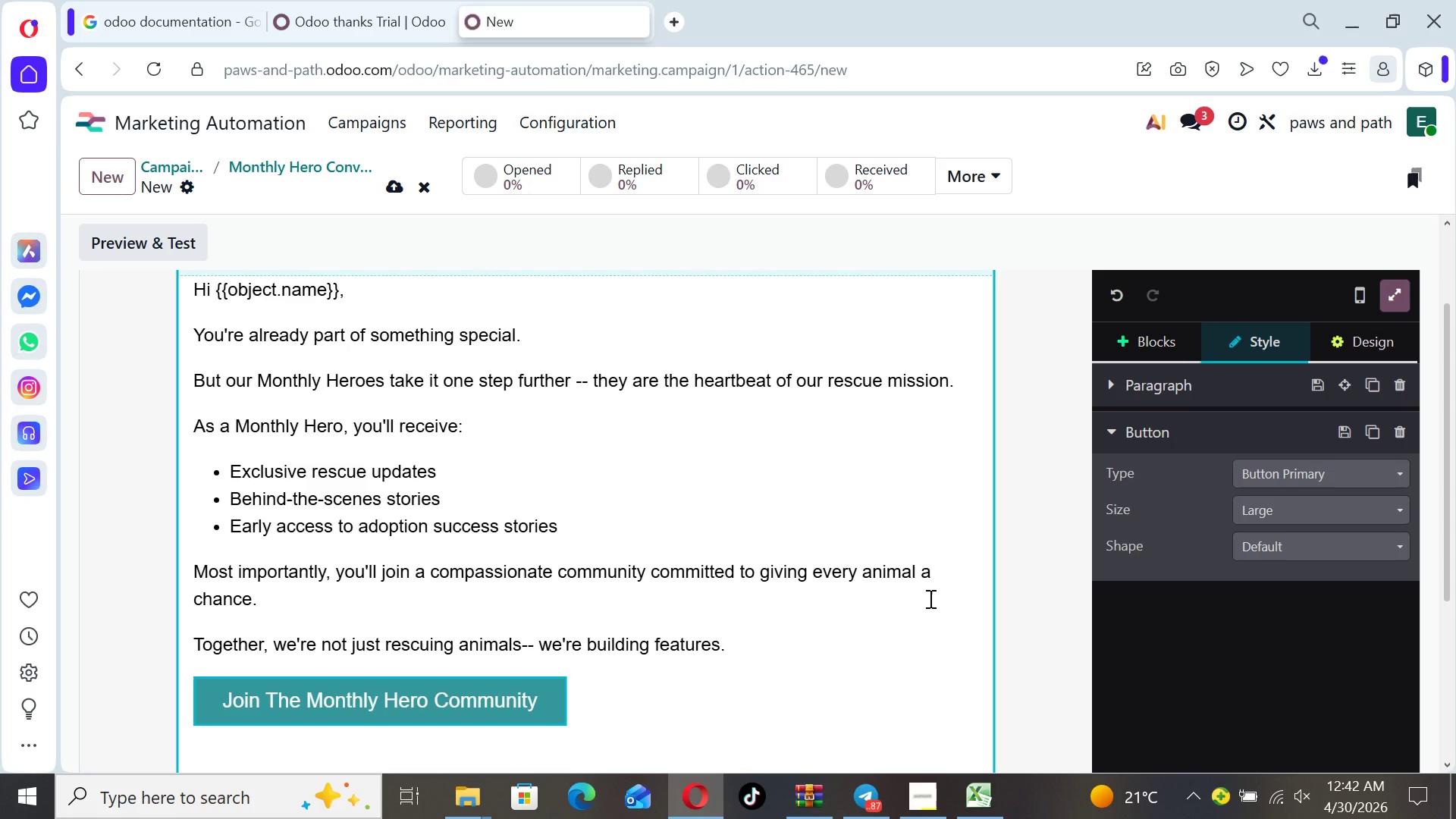 
left_click([1053, 400])
 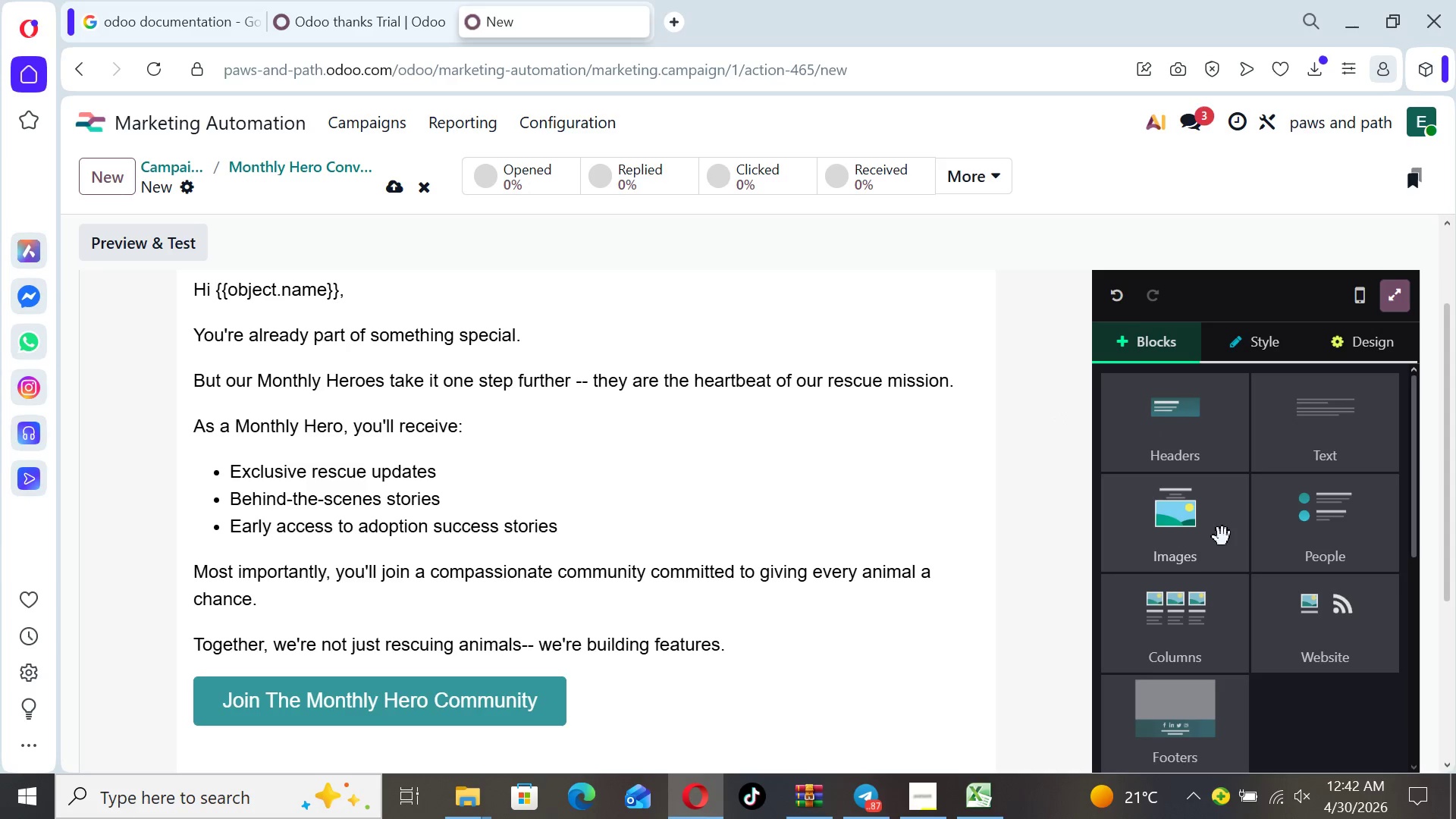 
left_click([1215, 535])
 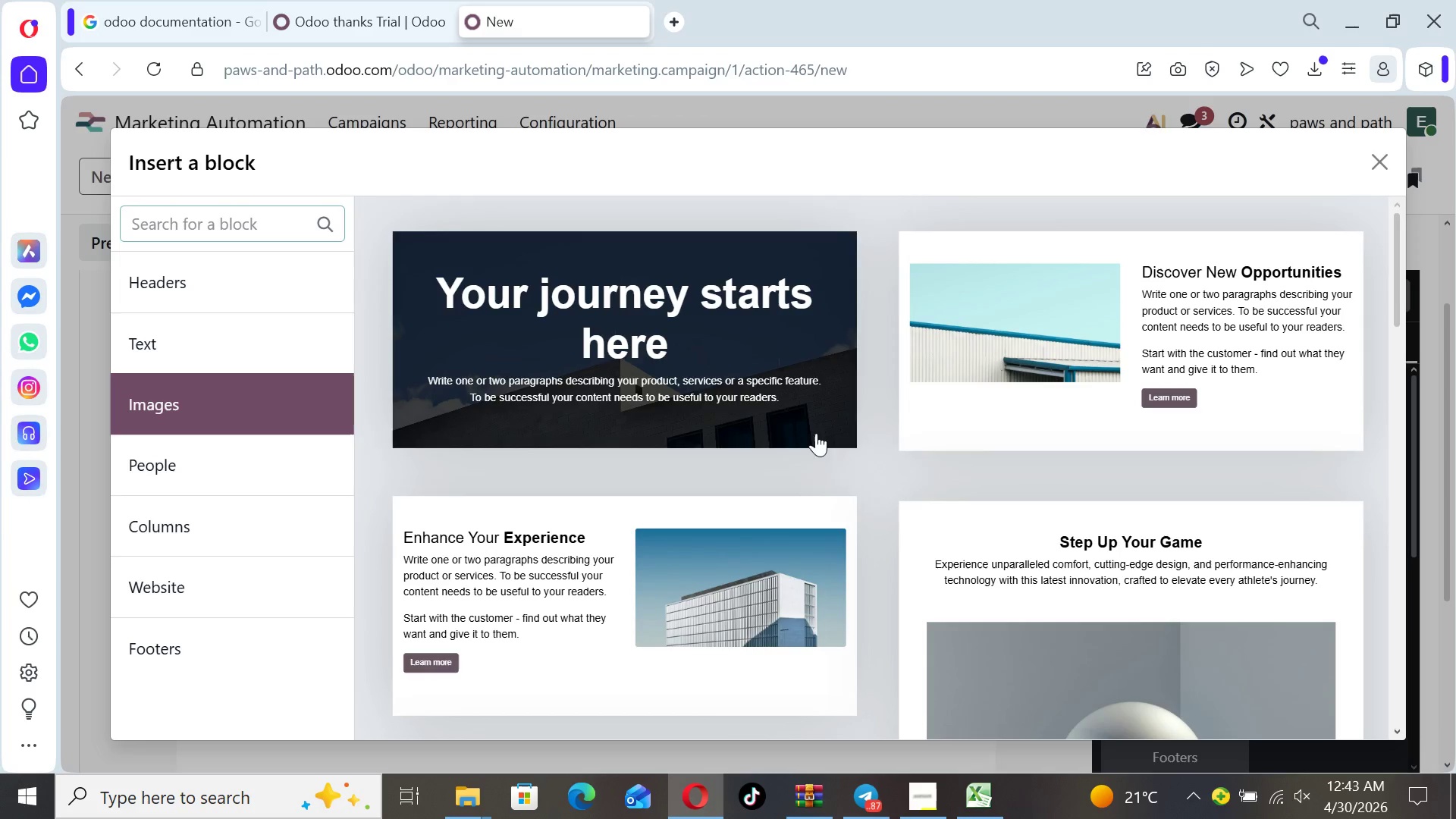 
left_click([720, 375])
 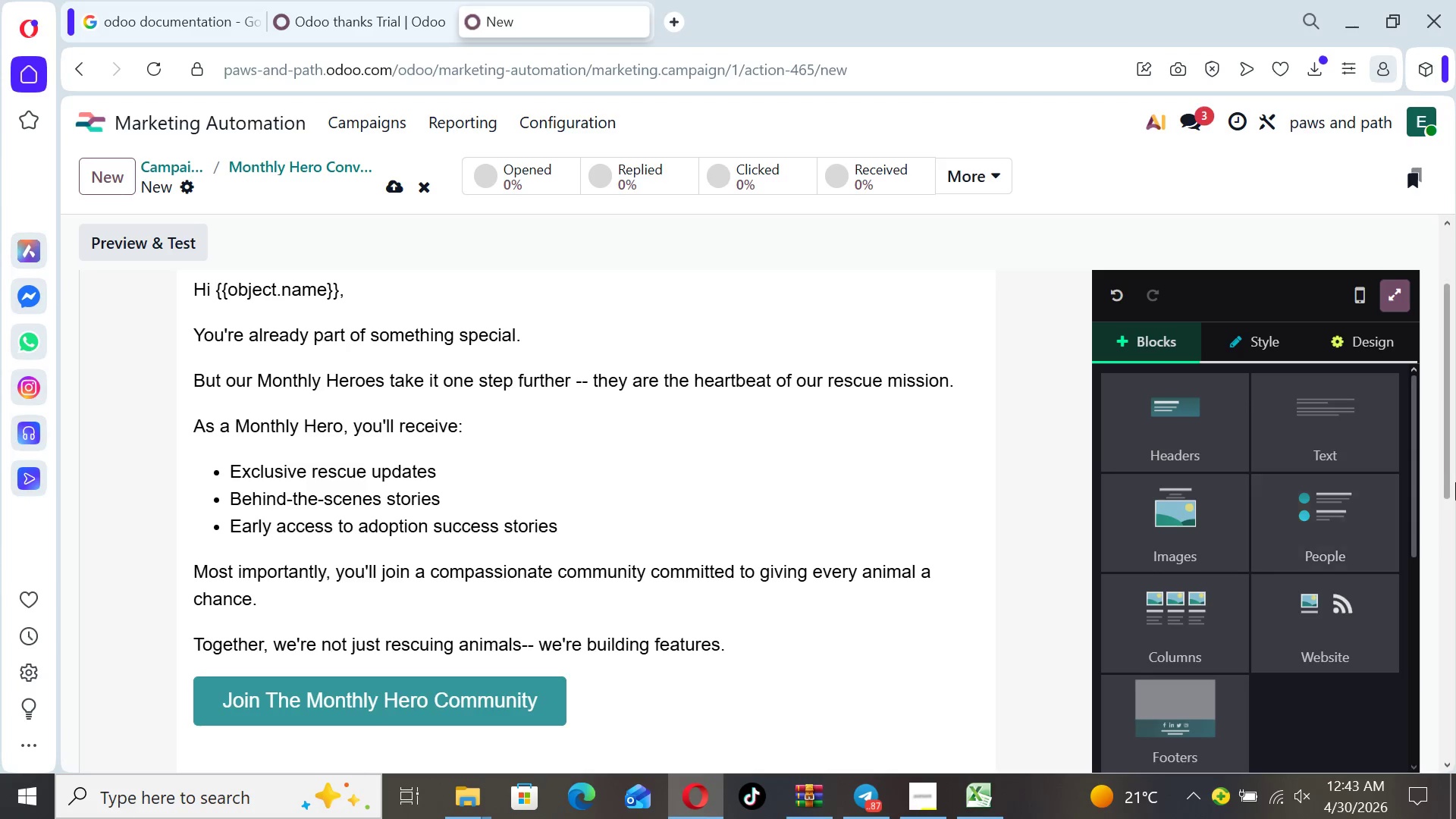 
left_click_drag(start_coordinate=[1451, 479], to_coordinate=[1455, 599])
 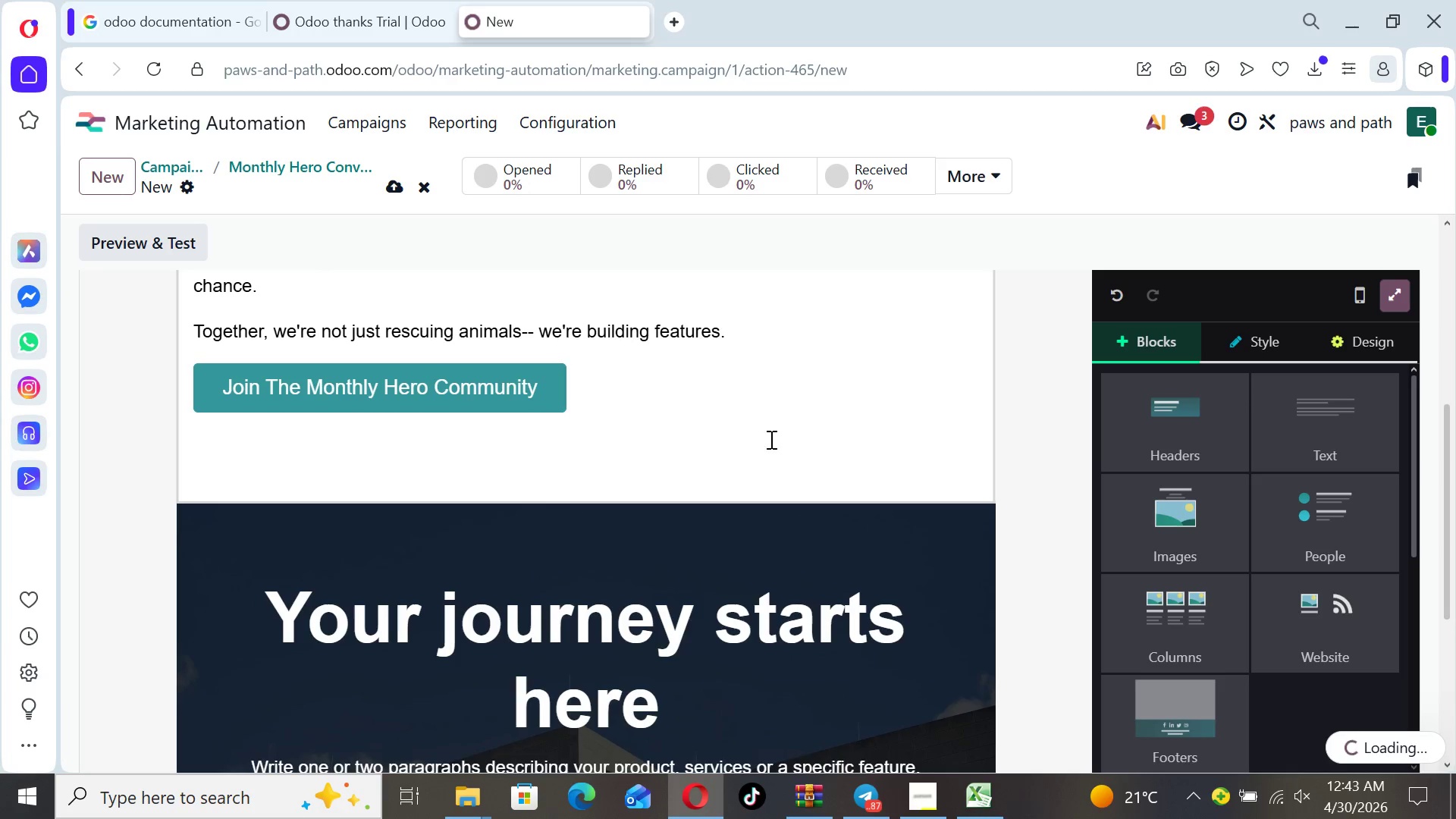 
left_click([754, 438])
 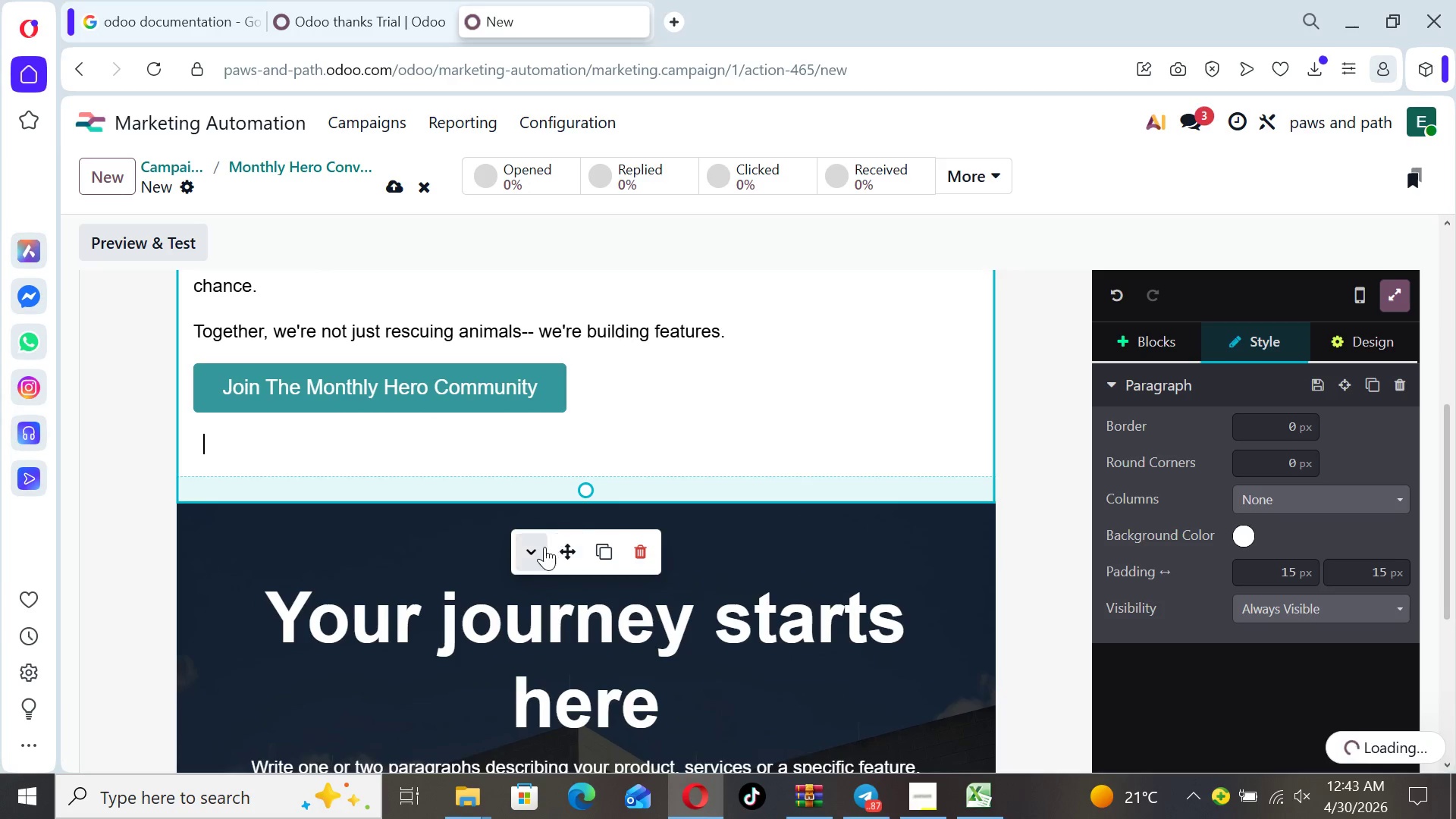 
left_click([542, 547])
 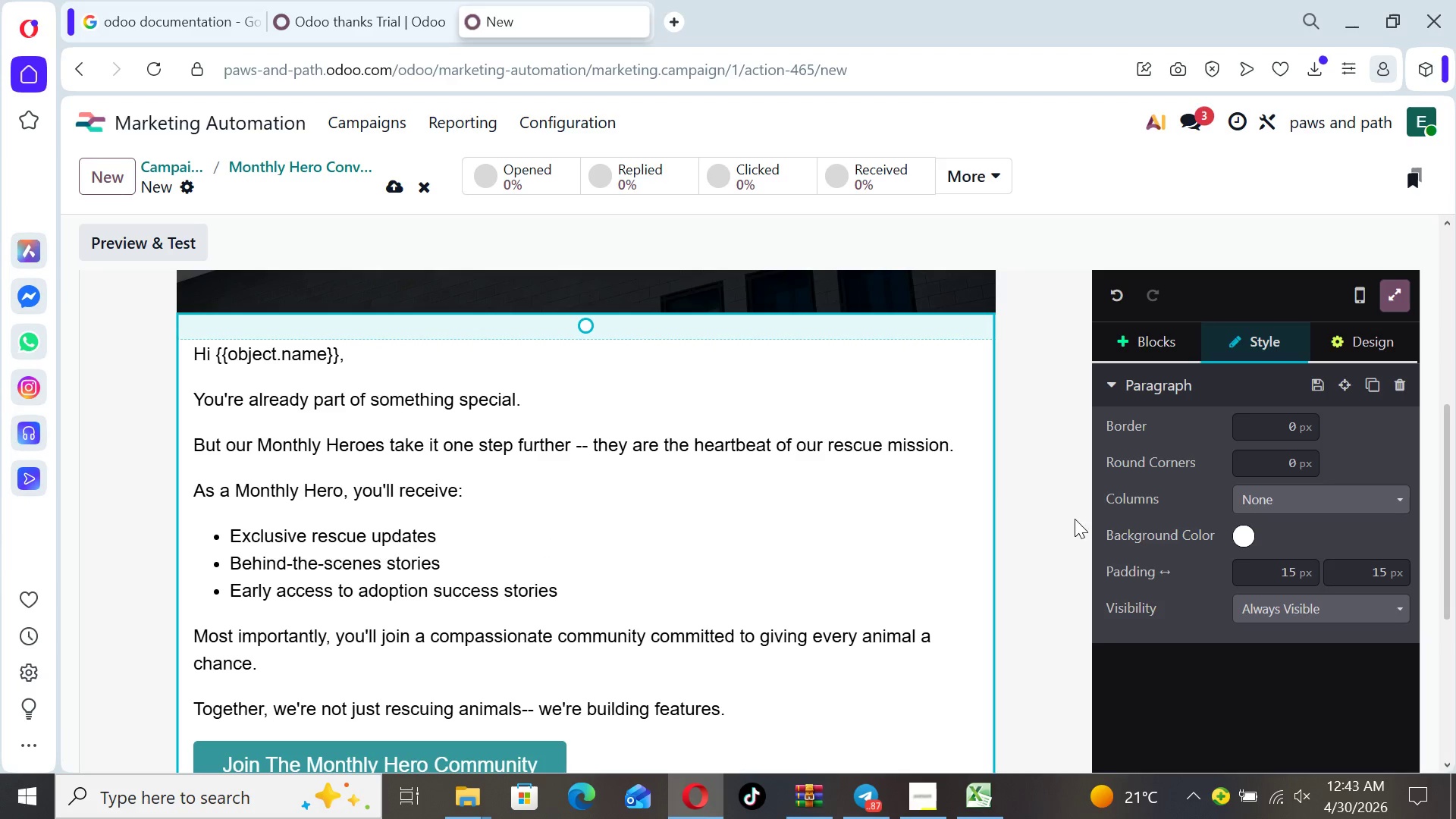 
left_click([1041, 505])
 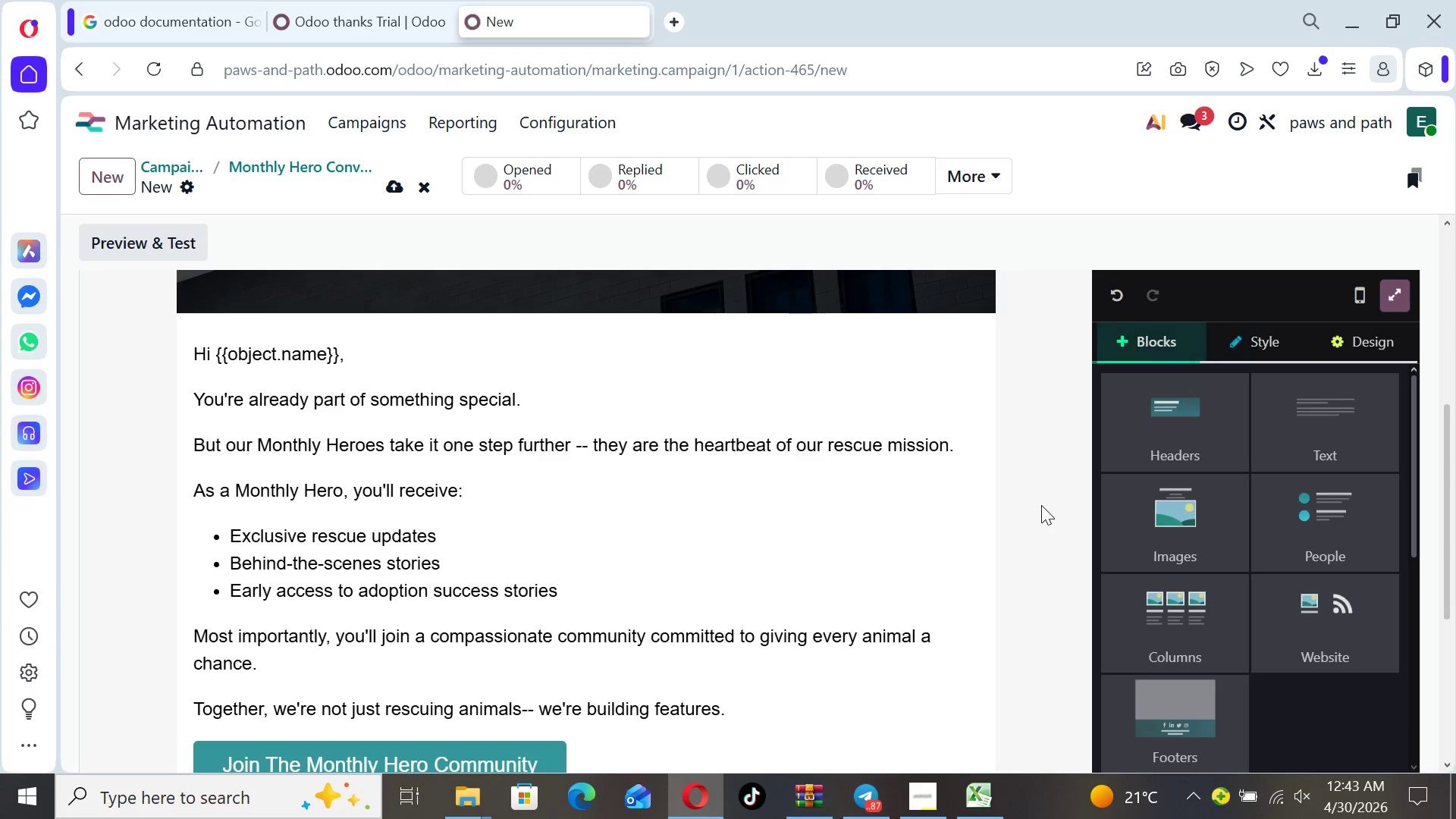 
key(ArrowUp)
 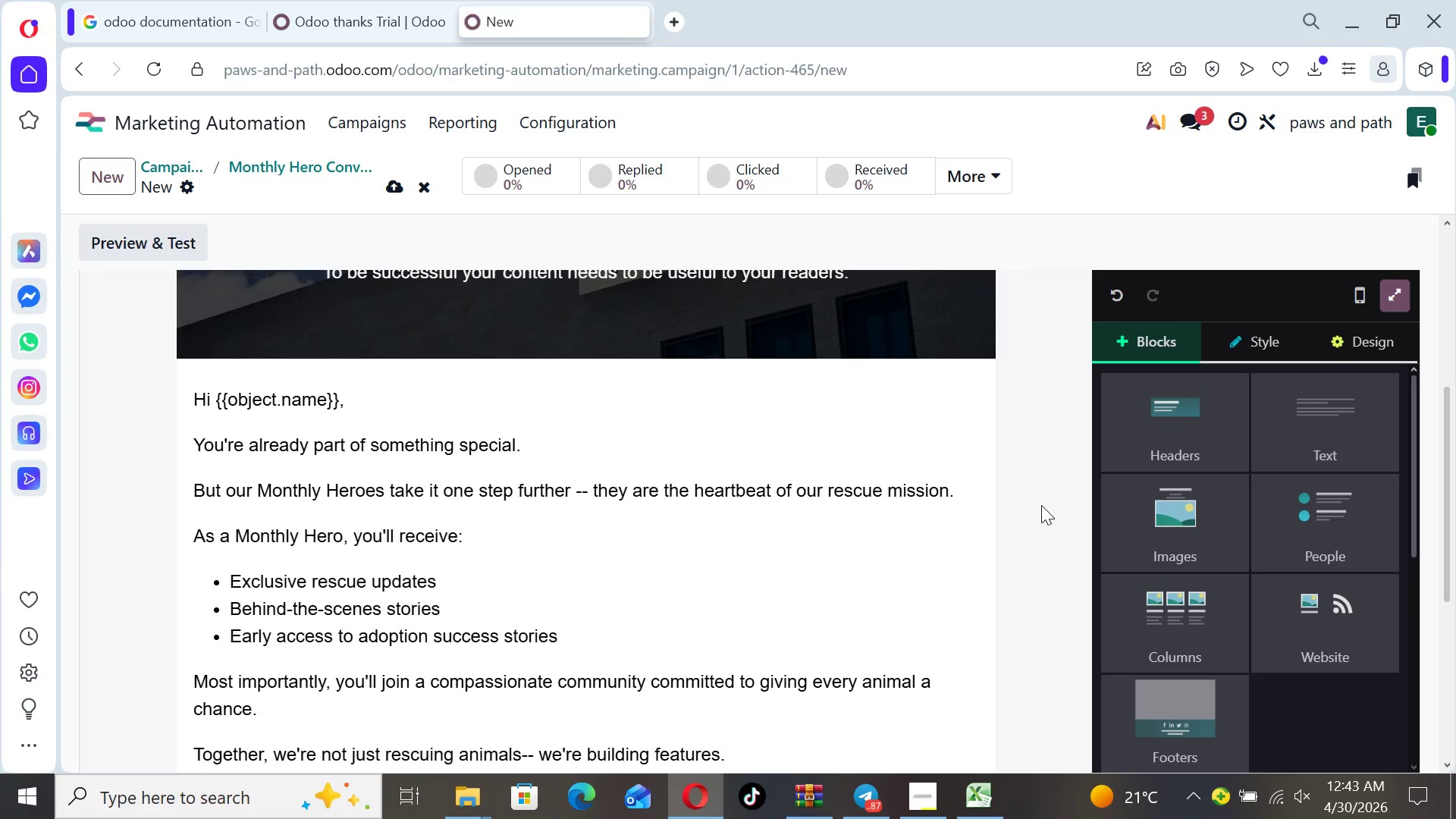 
key(ArrowUp)
 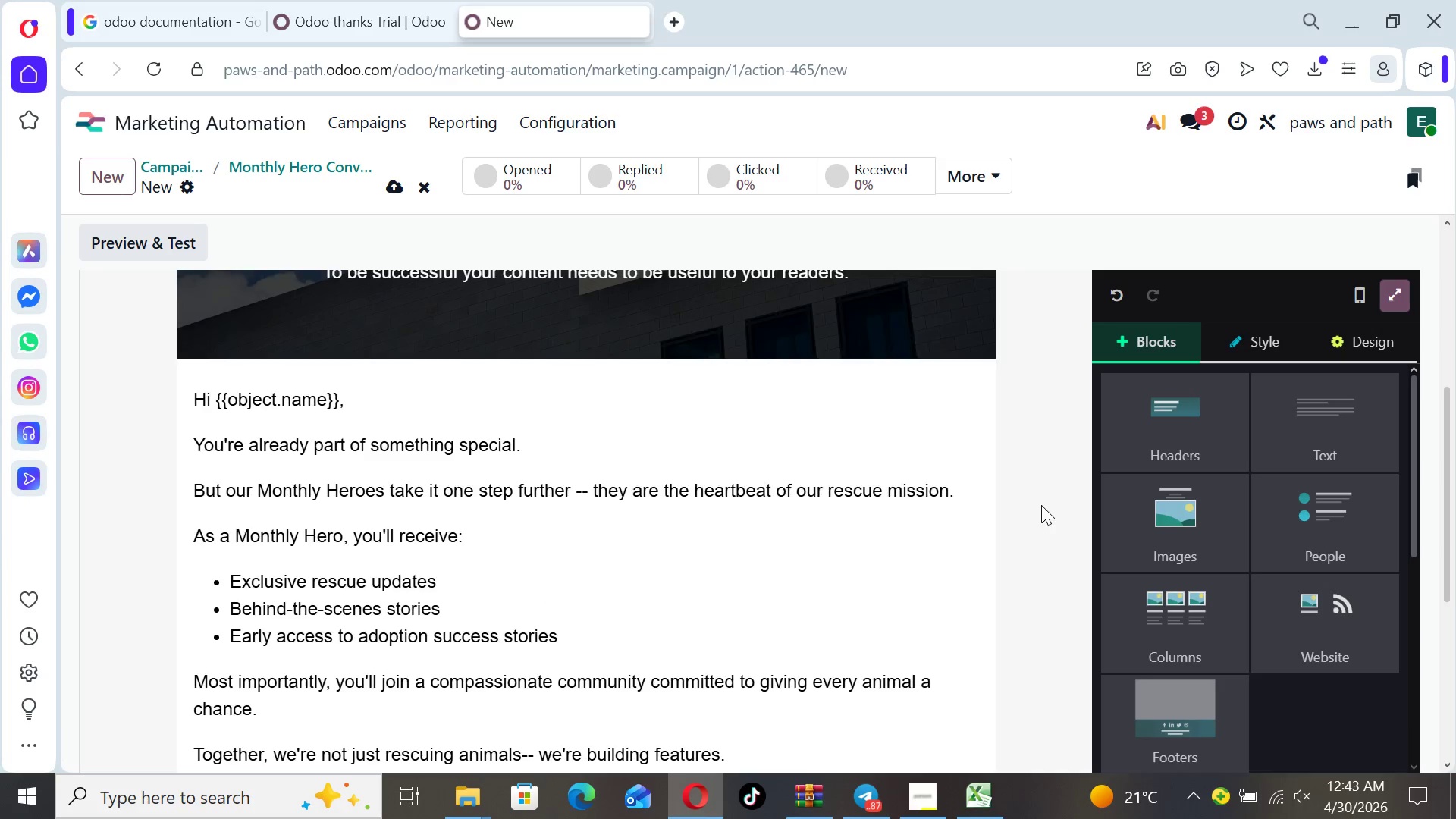 
key(ArrowUp)
 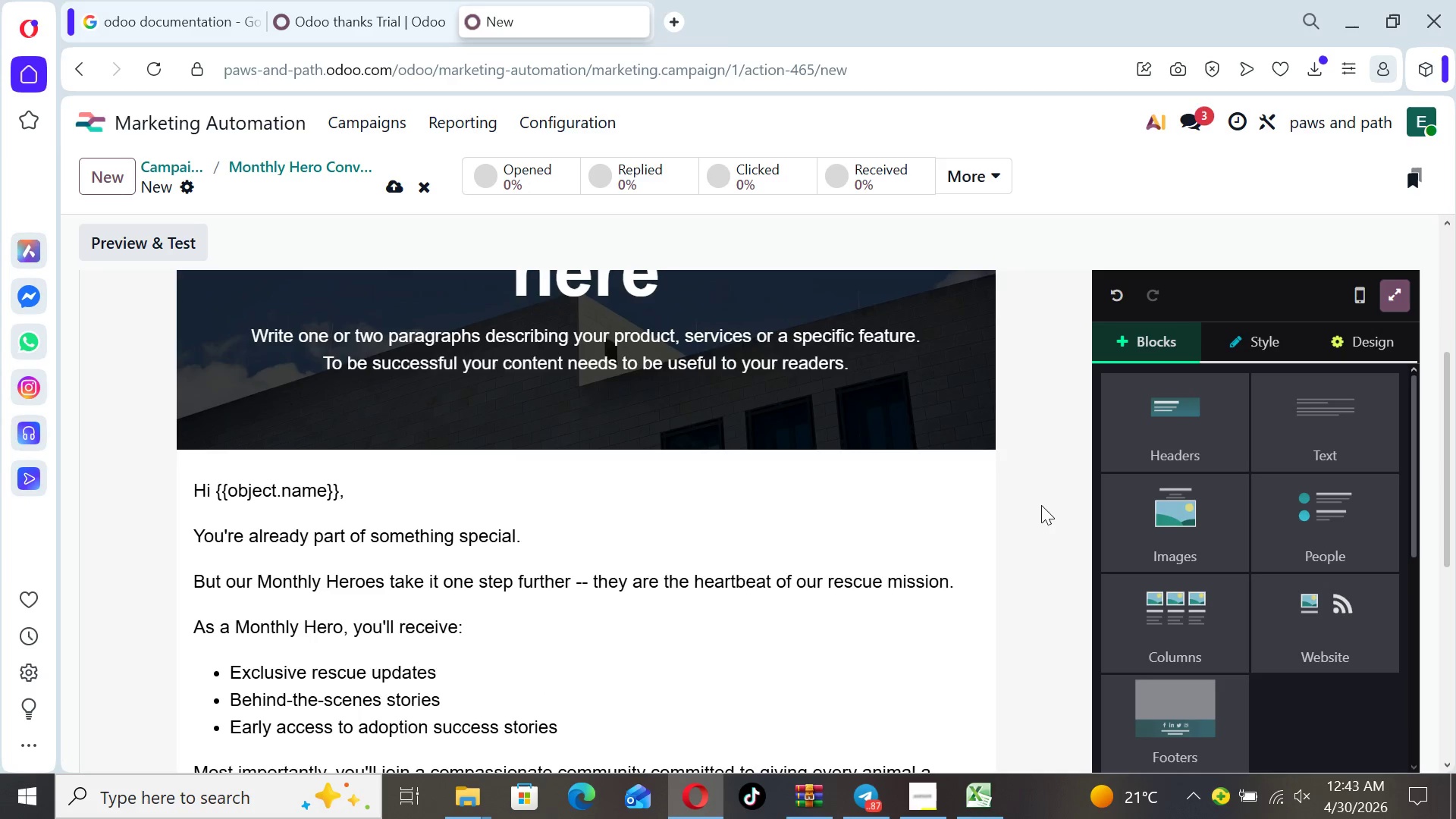 
key(ArrowUp)
 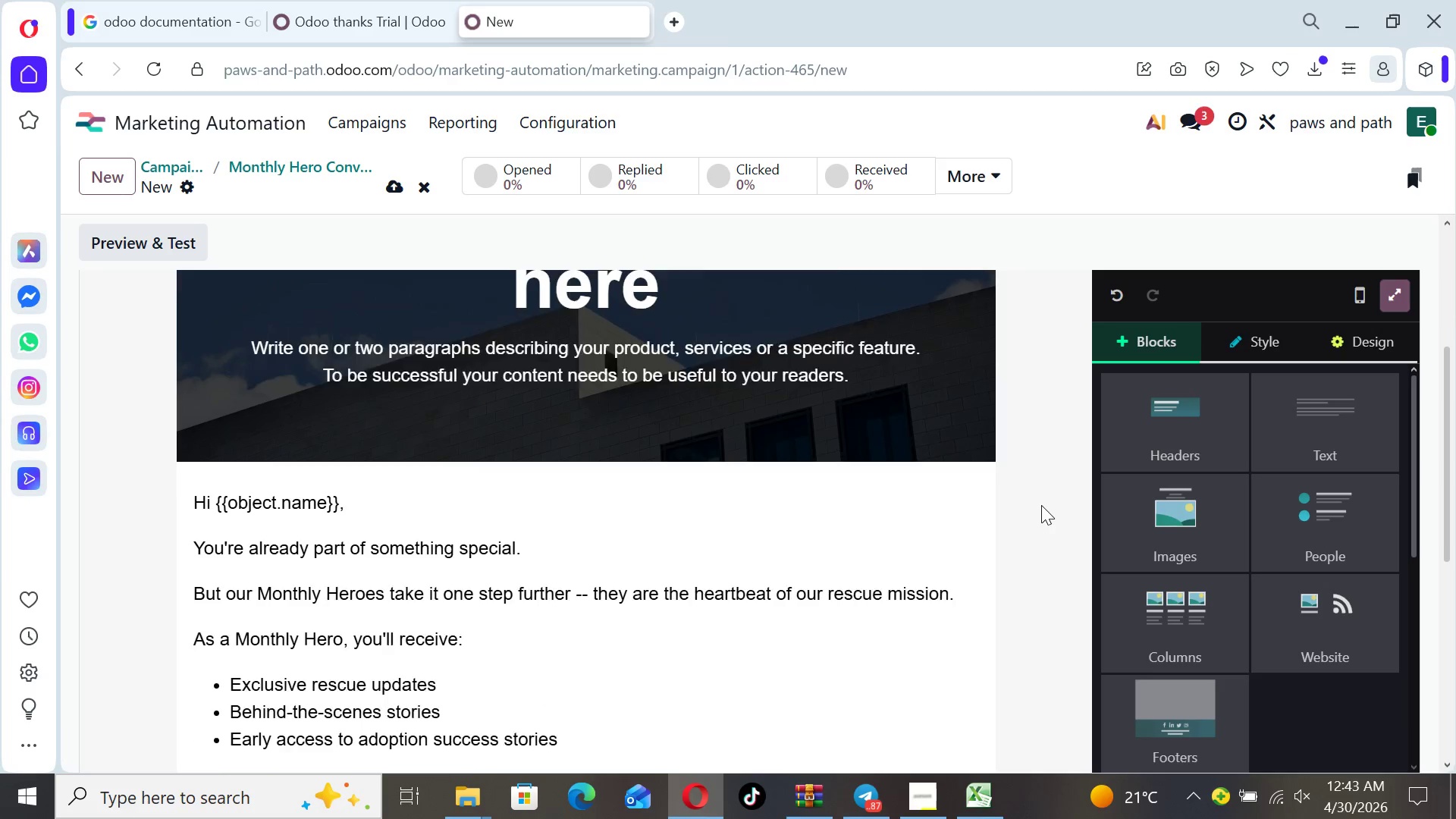 
key(ArrowUp)
 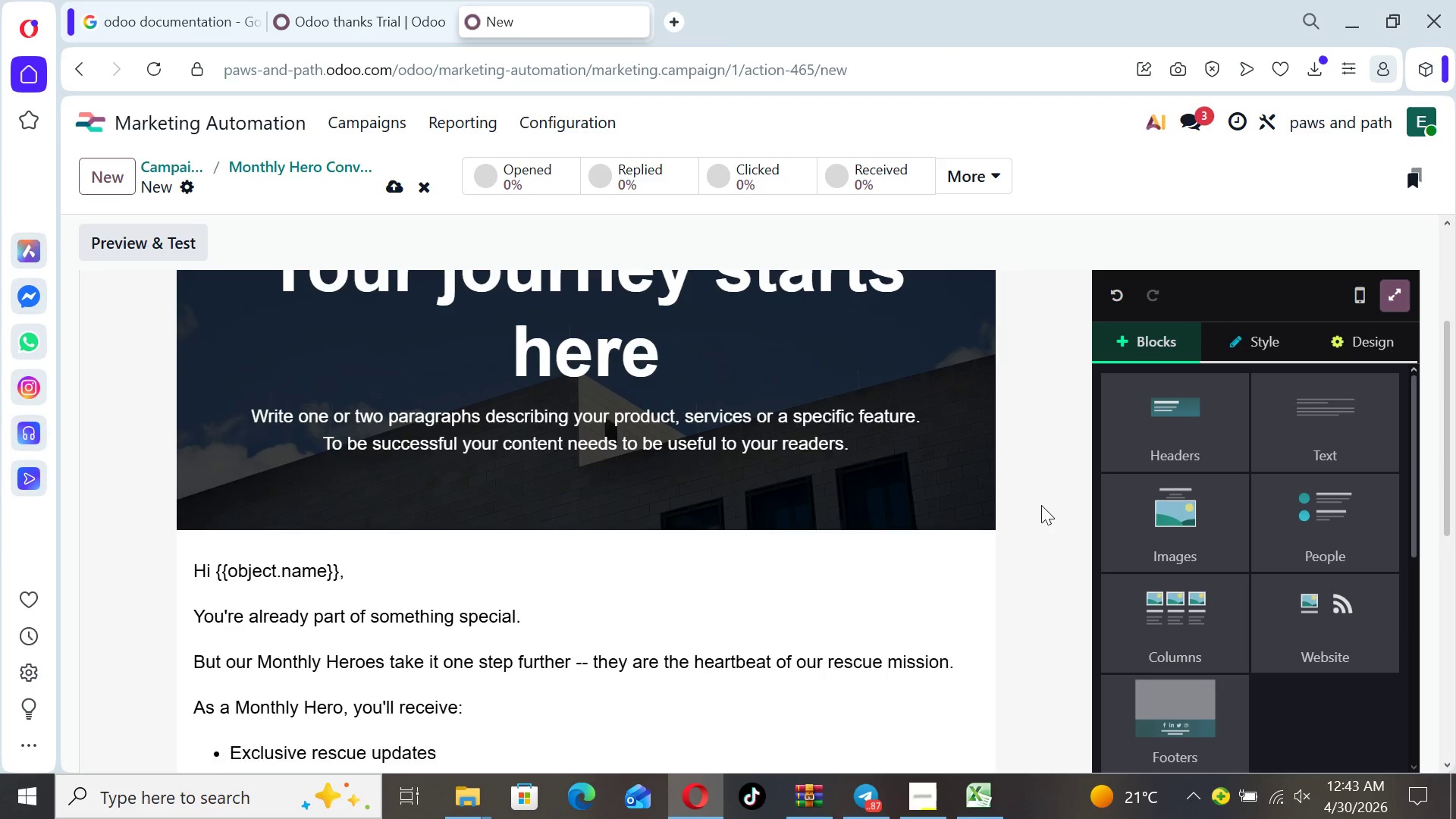 
key(ArrowUp)
 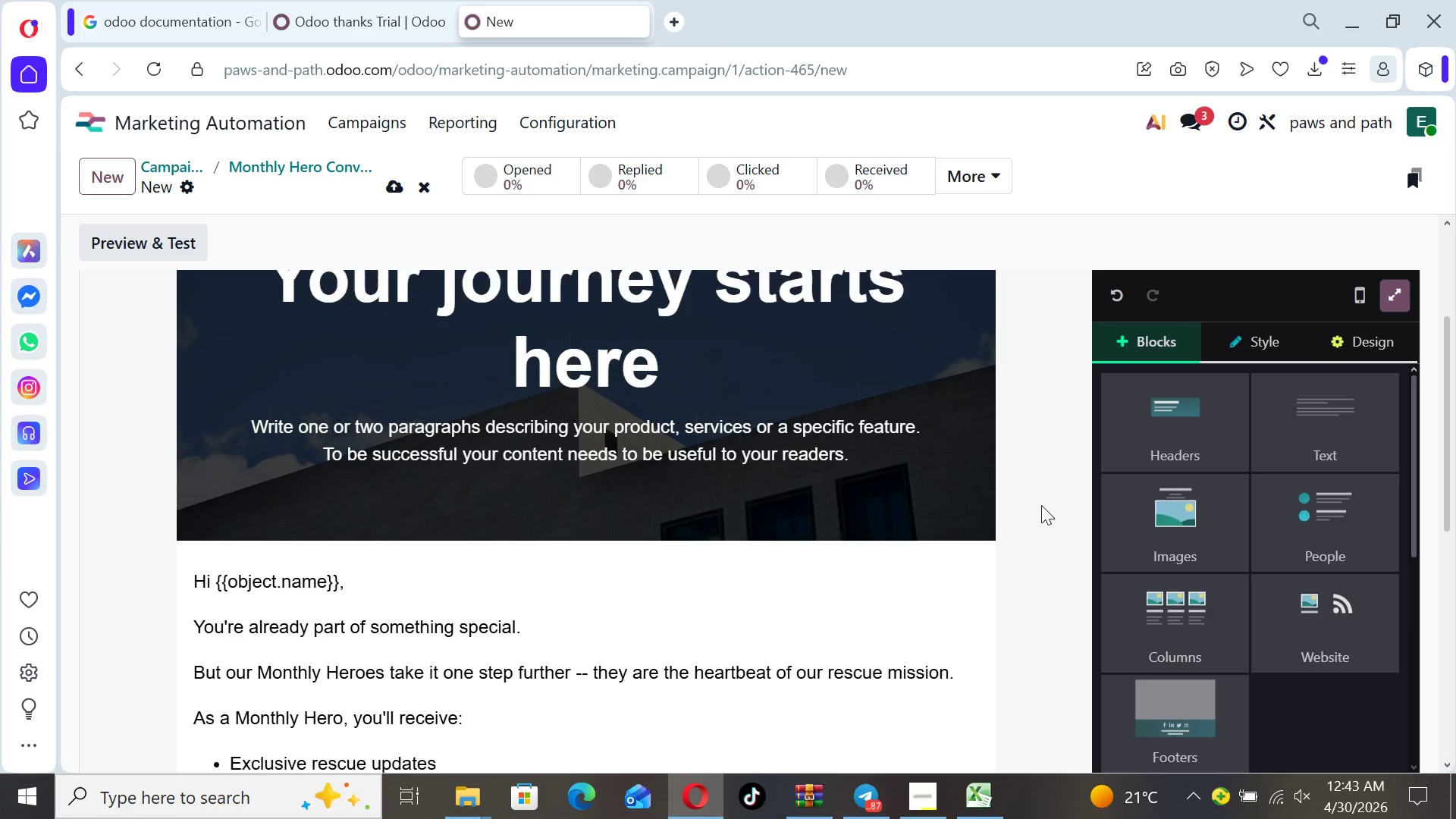 
key(ArrowUp)
 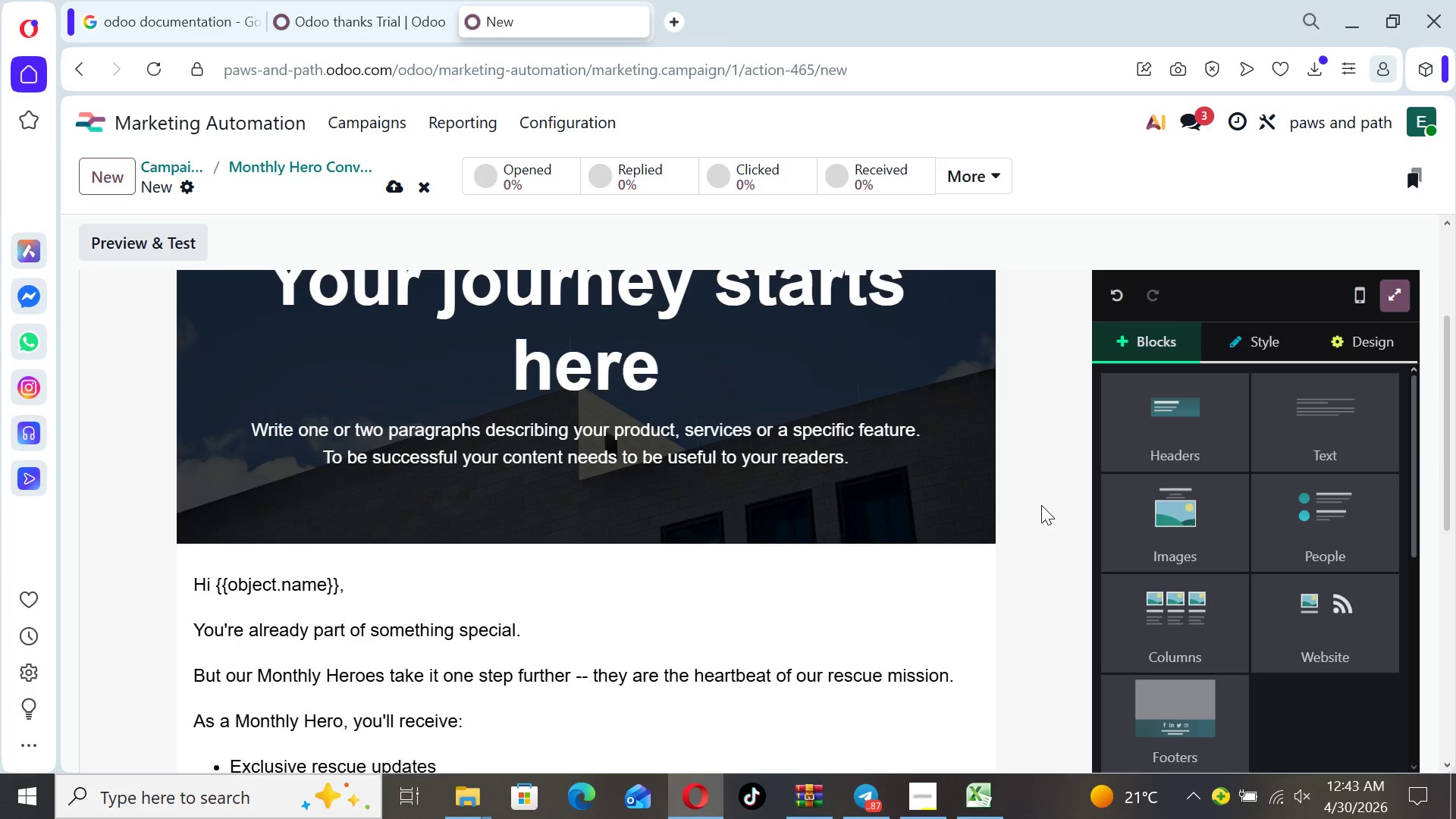 
key(ArrowUp)
 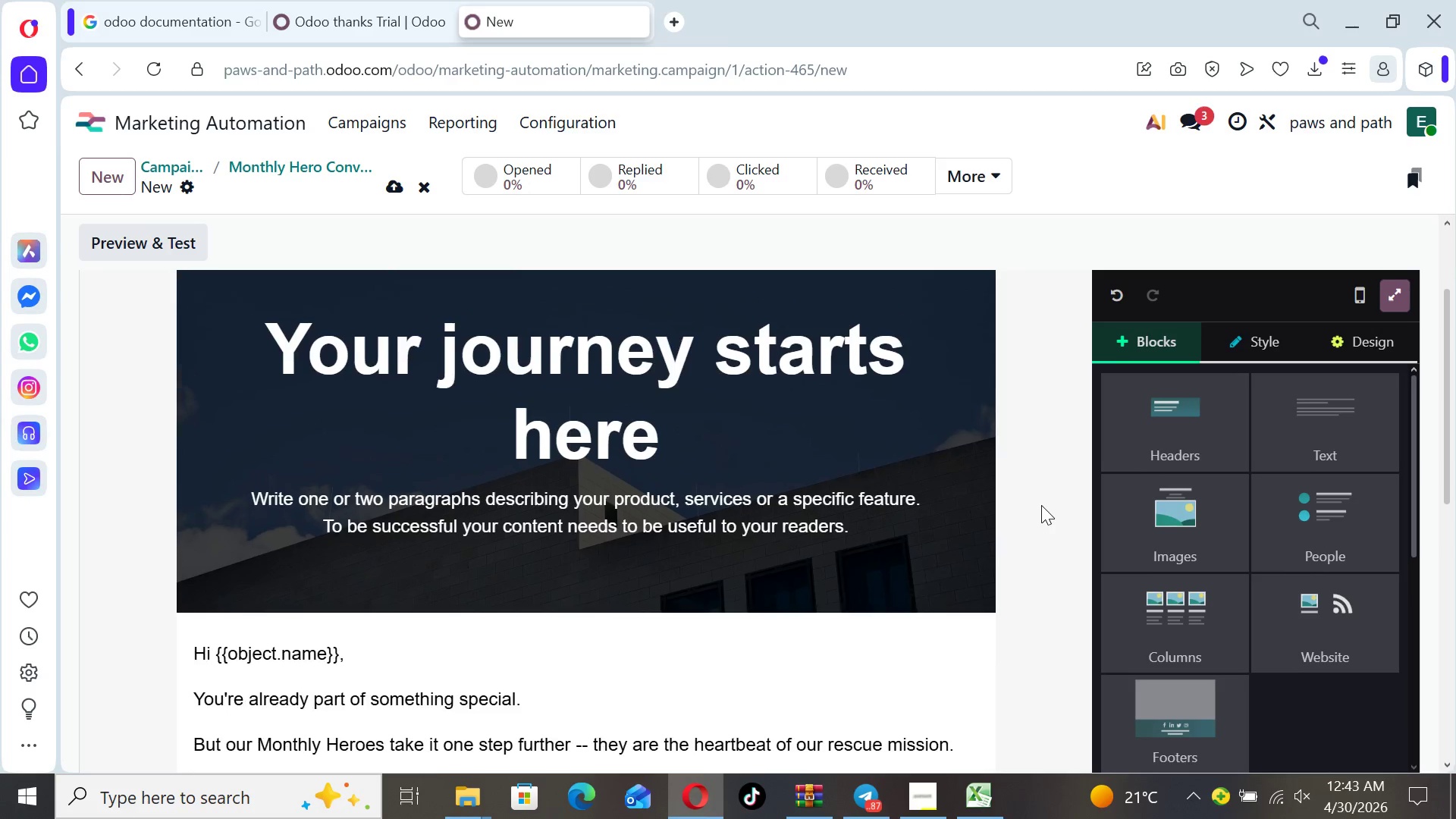 
key(ArrowUp)
 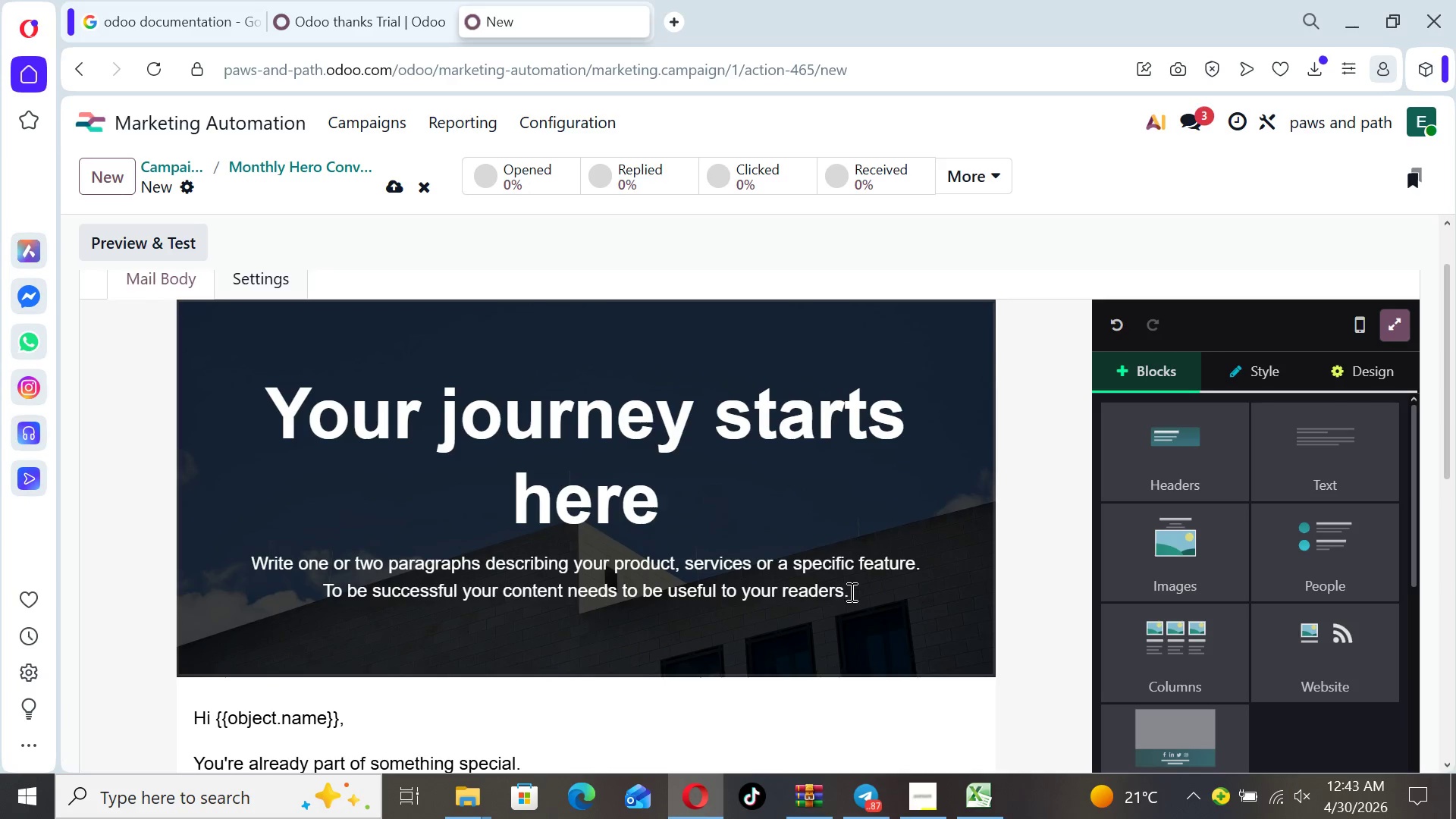 
left_click_drag(start_coordinate=[852, 592], to_coordinate=[271, 391])
 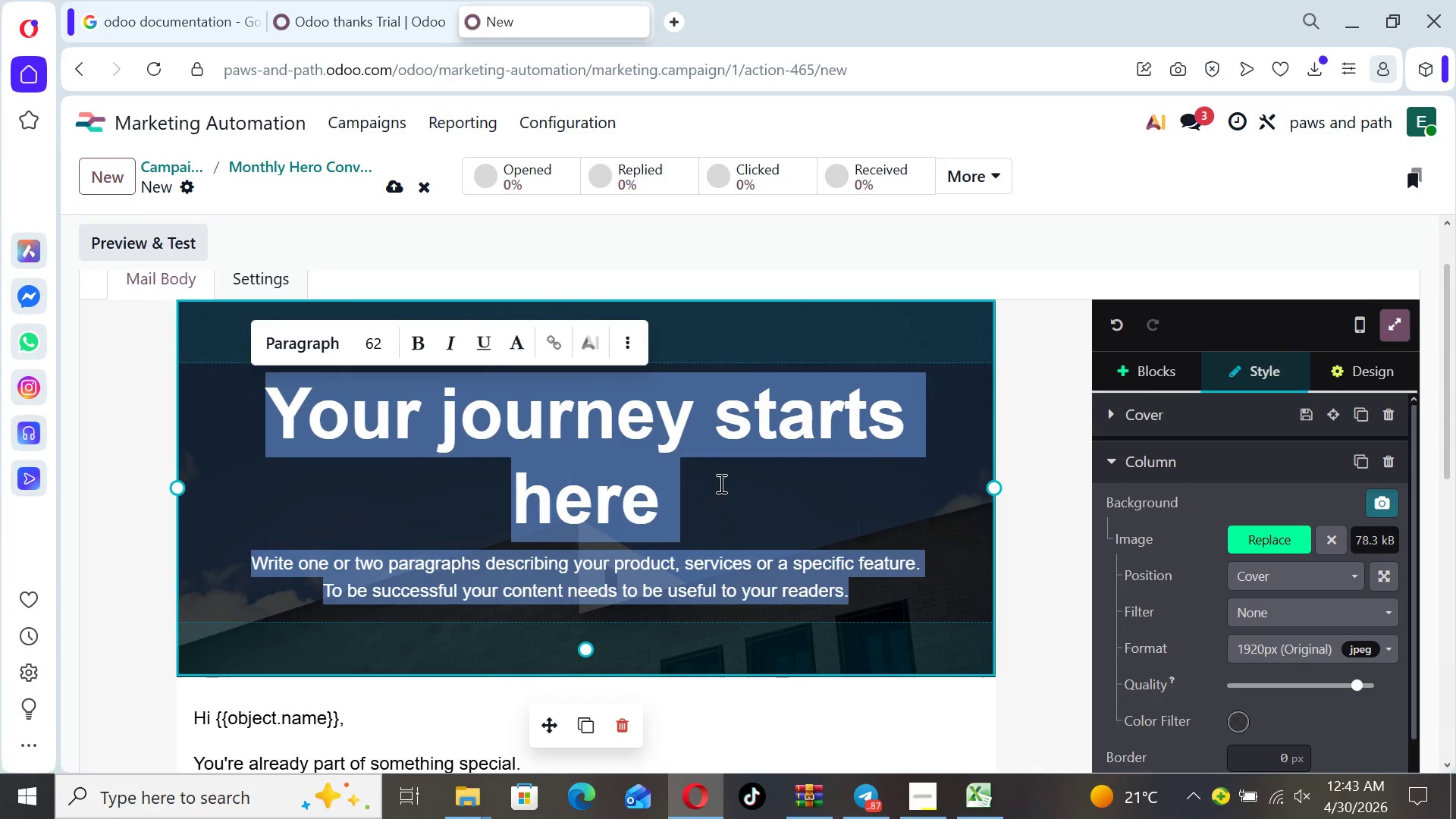 
left_click([1047, 599])
 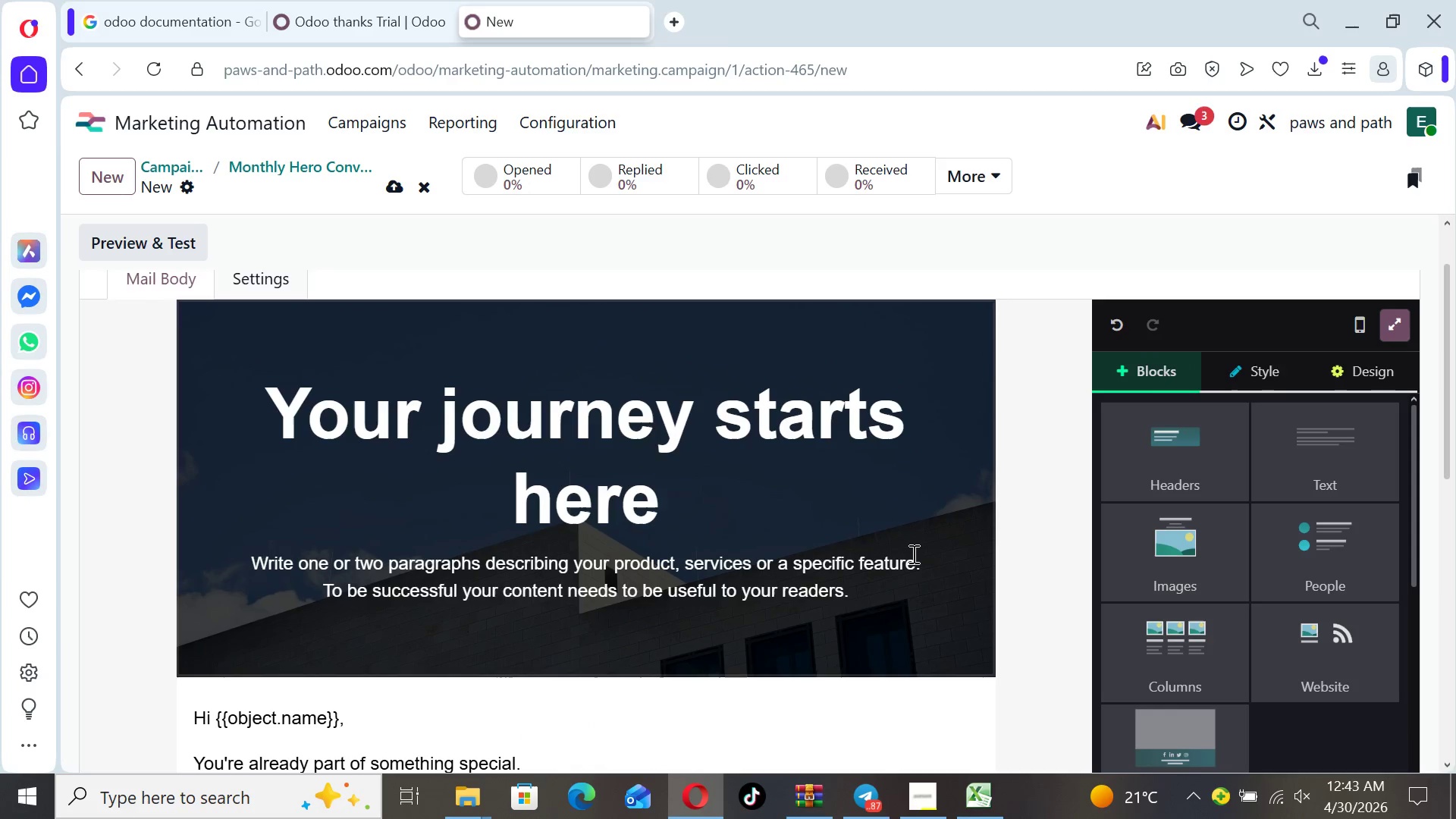 
left_click([912, 553])
 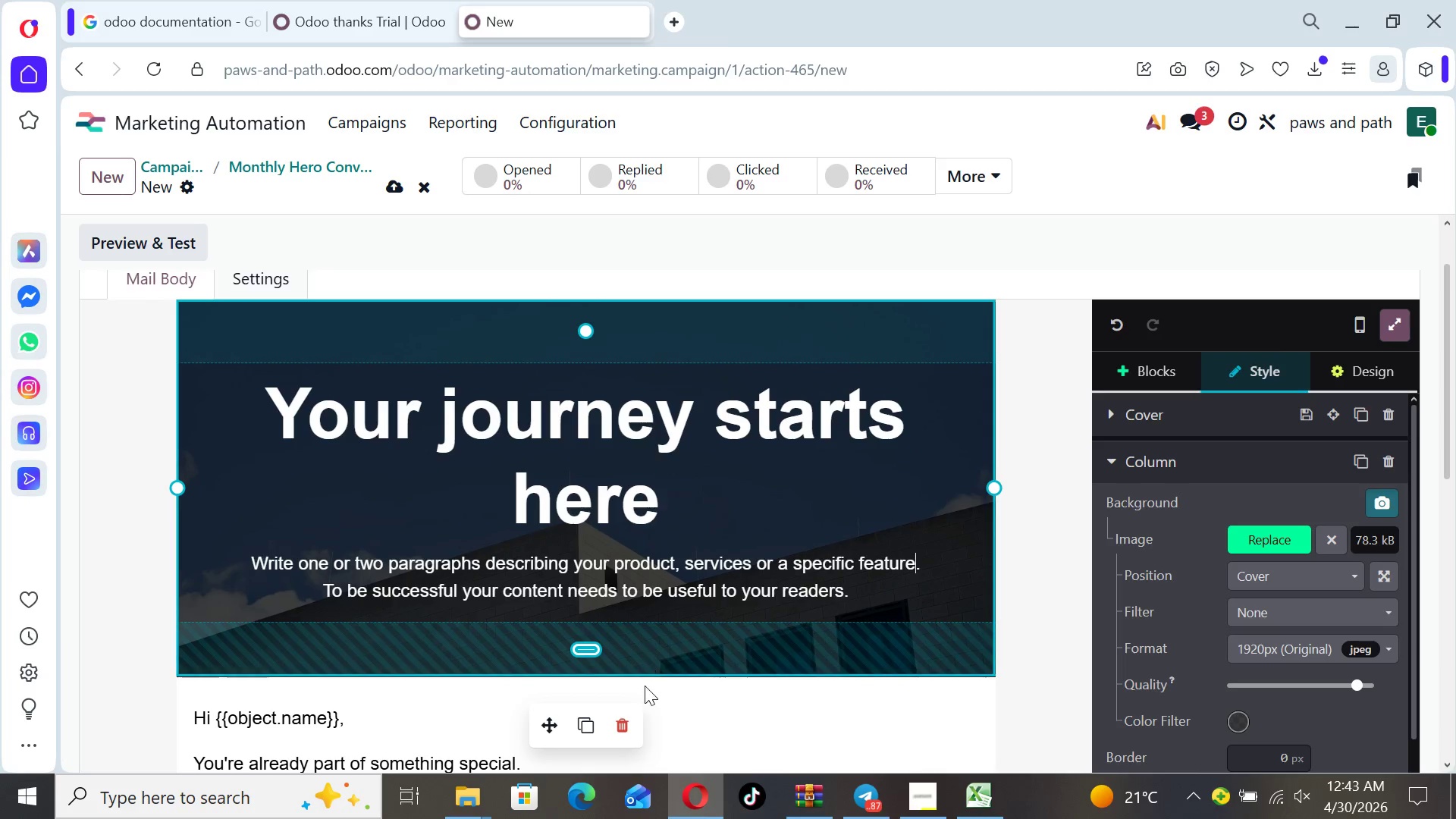 
left_click([627, 719])
 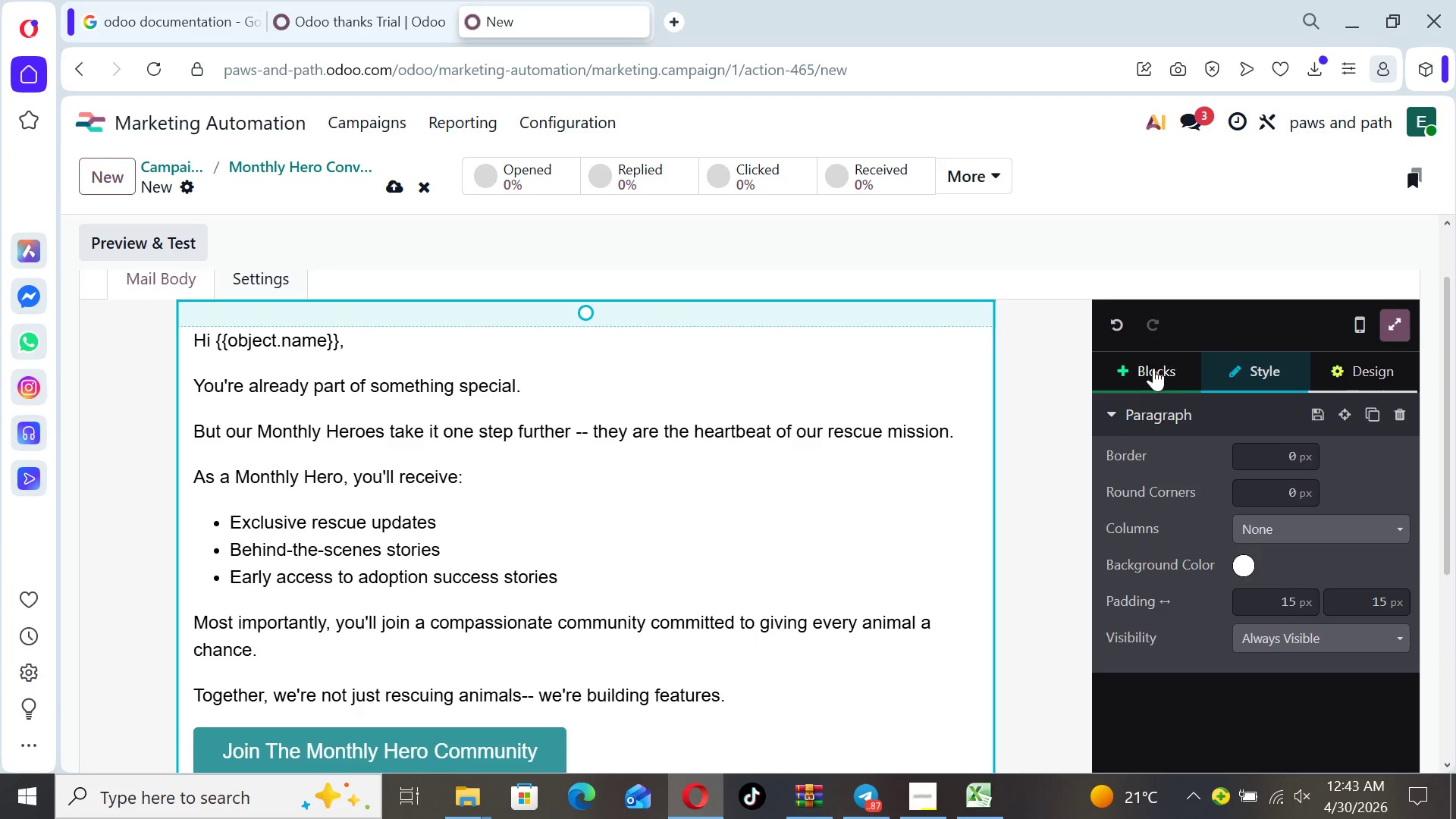 
left_click([1155, 363])
 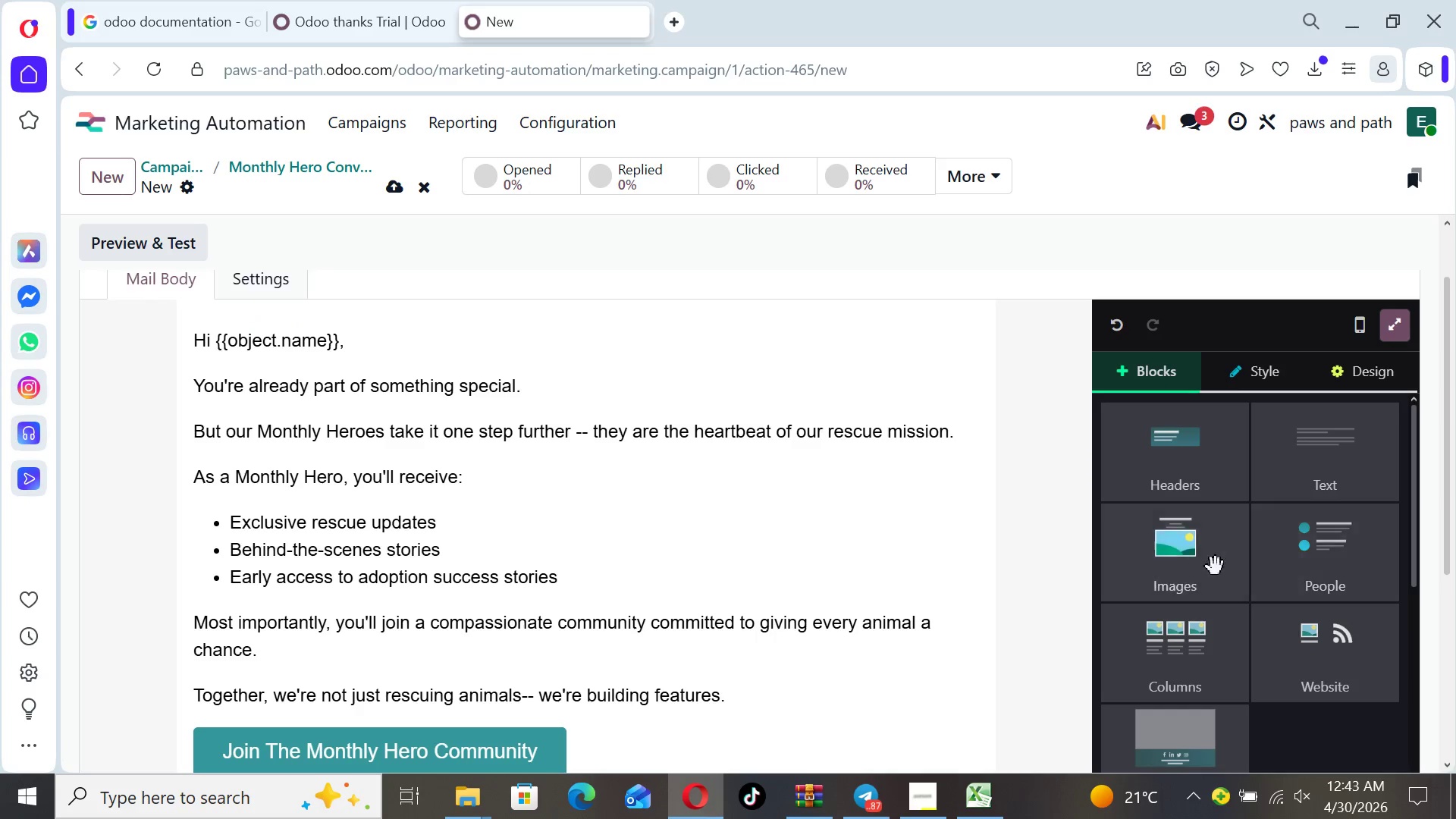 
left_click([1207, 566])
 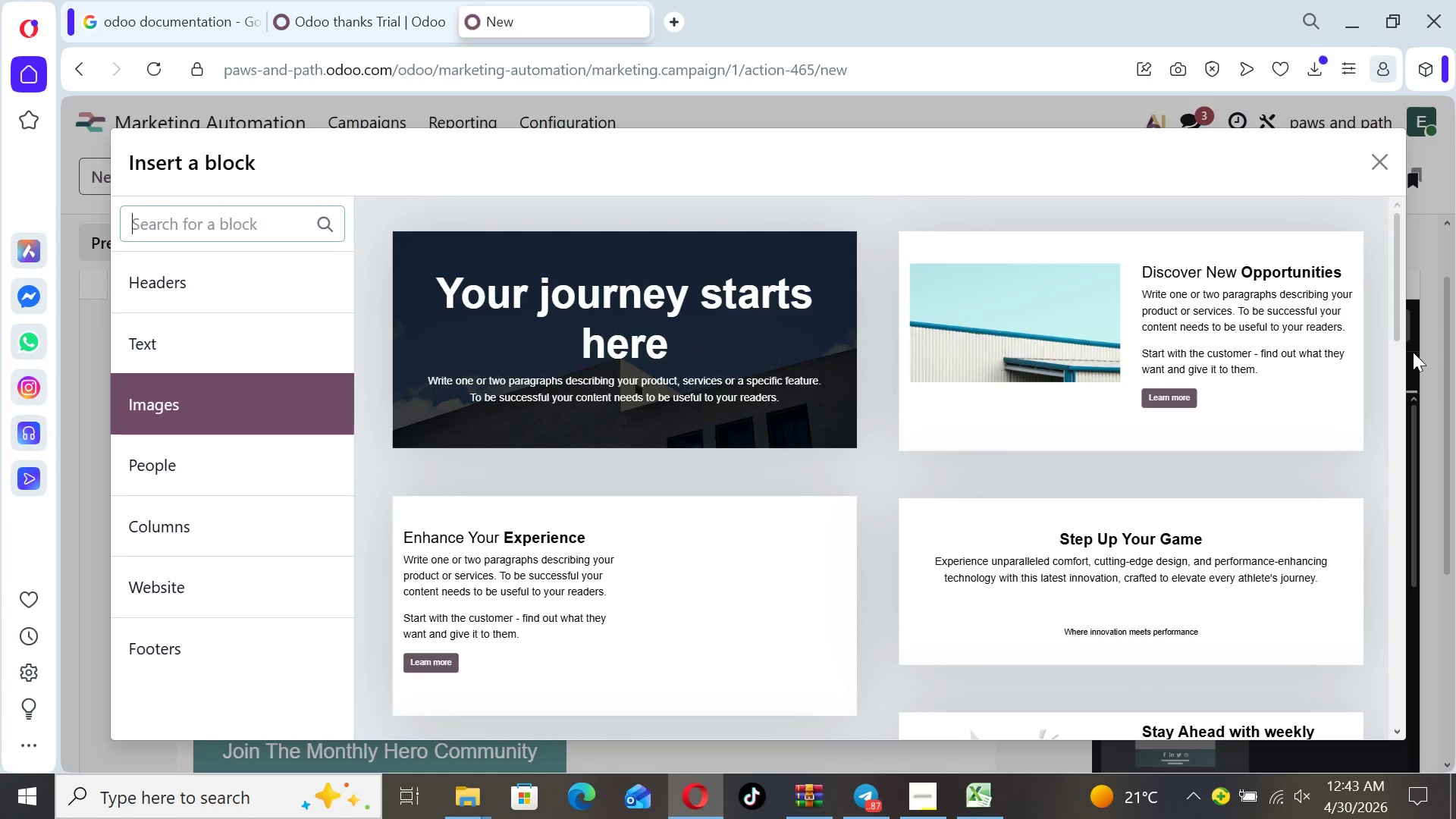 
left_click_drag(start_coordinate=[1395, 316], to_coordinate=[1395, 441])
 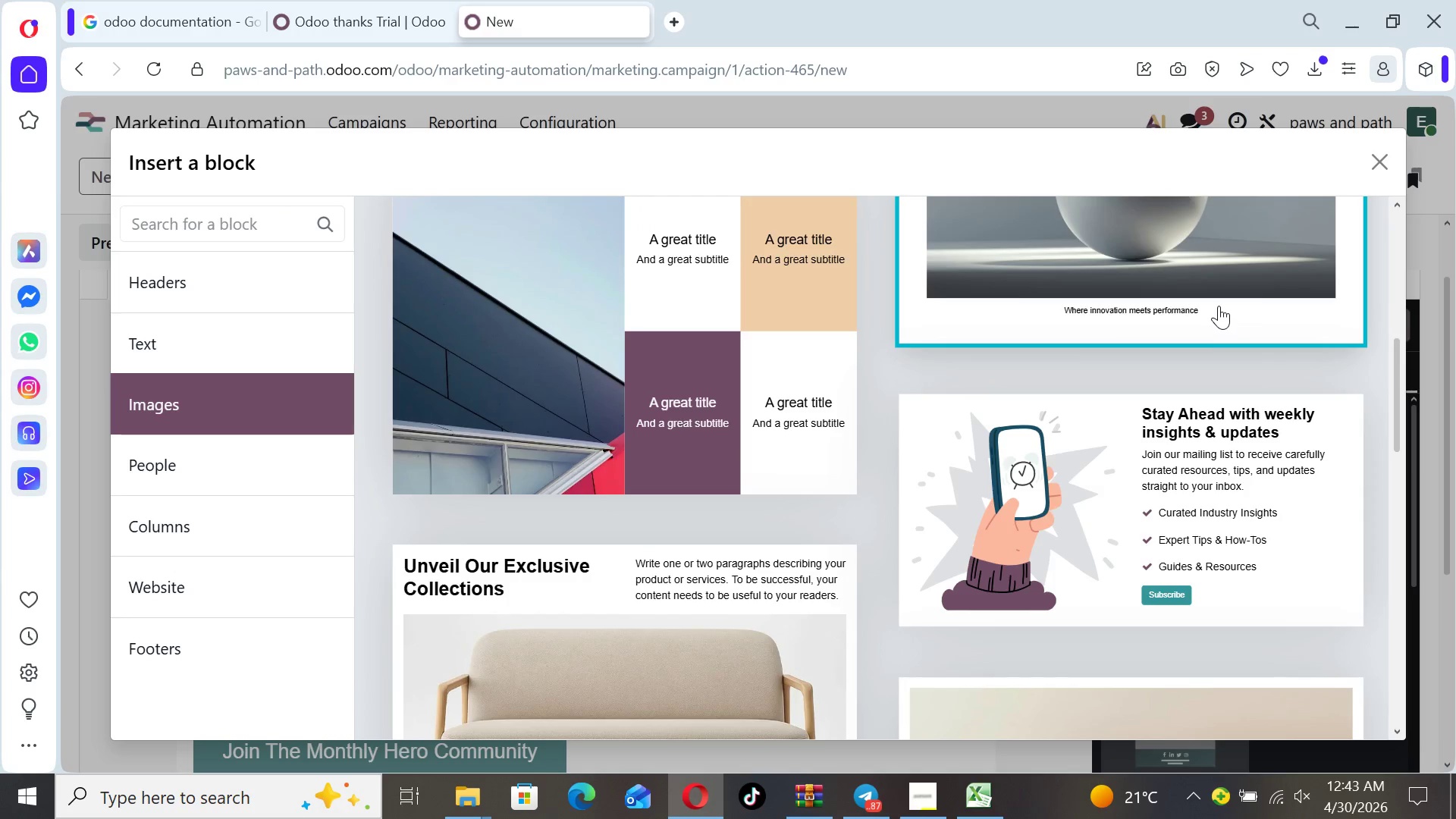 
left_click([1219, 306])
 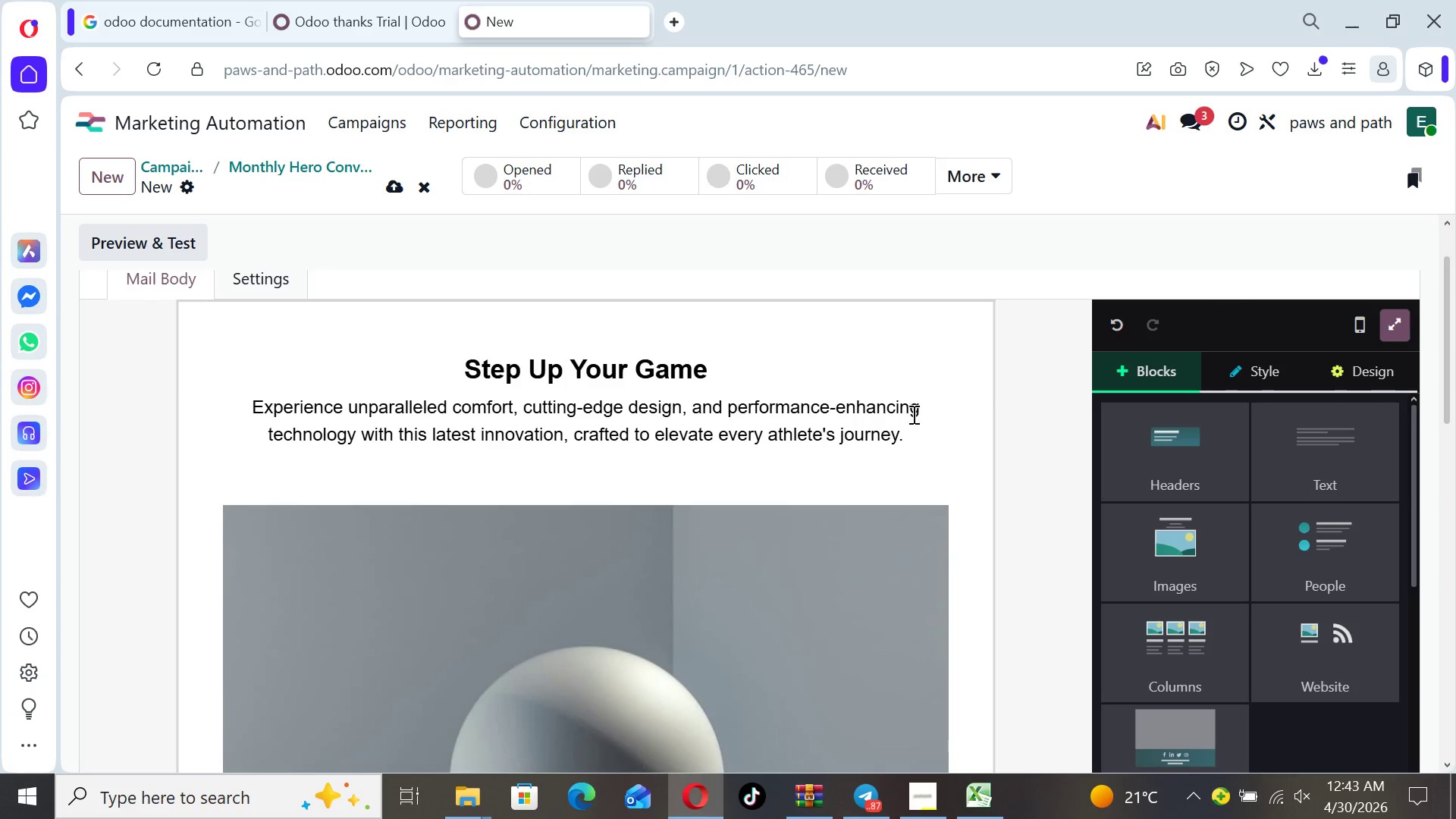 
left_click_drag(start_coordinate=[910, 438], to_coordinate=[457, 343])
 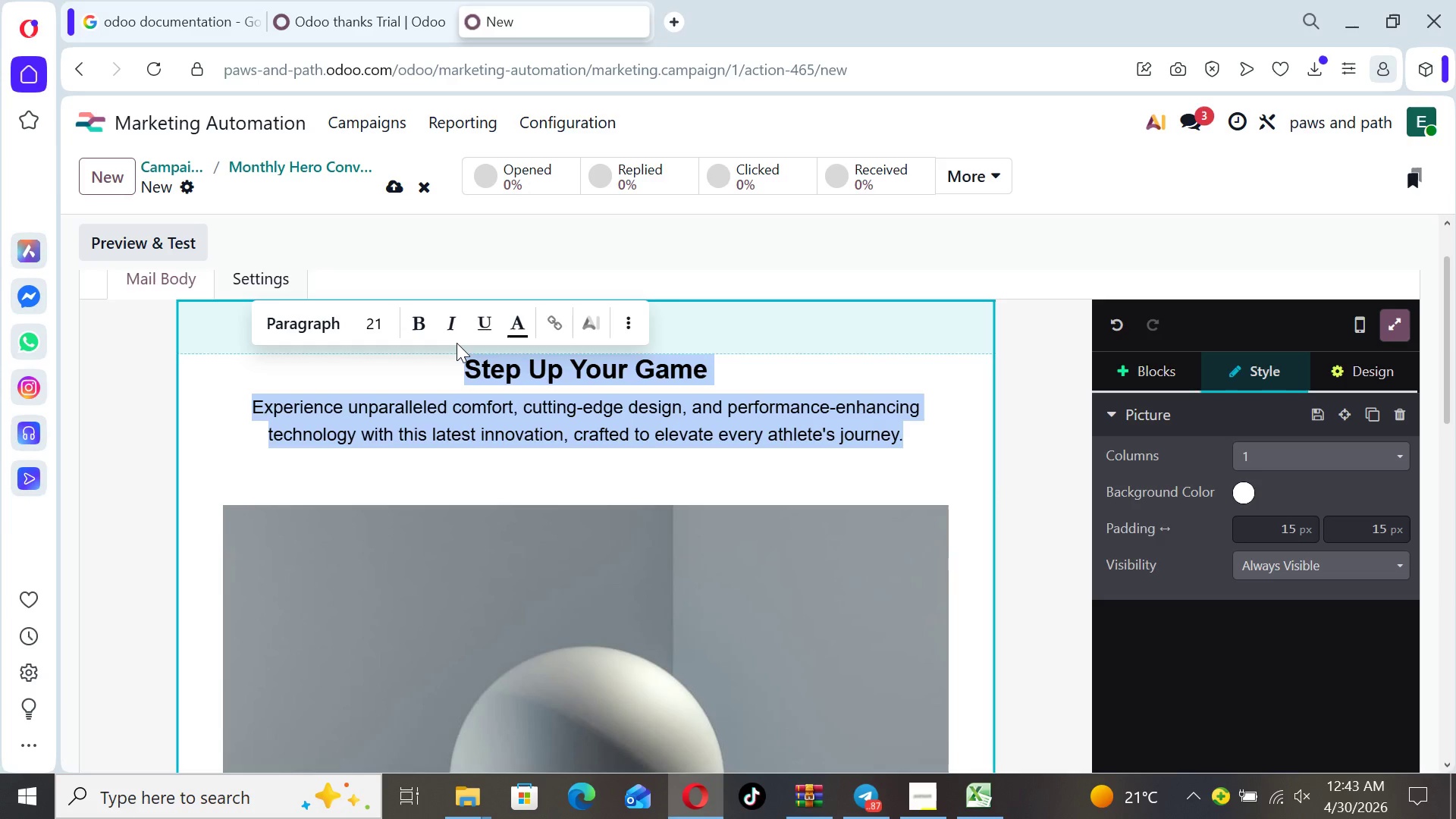 
key(Backspace)
 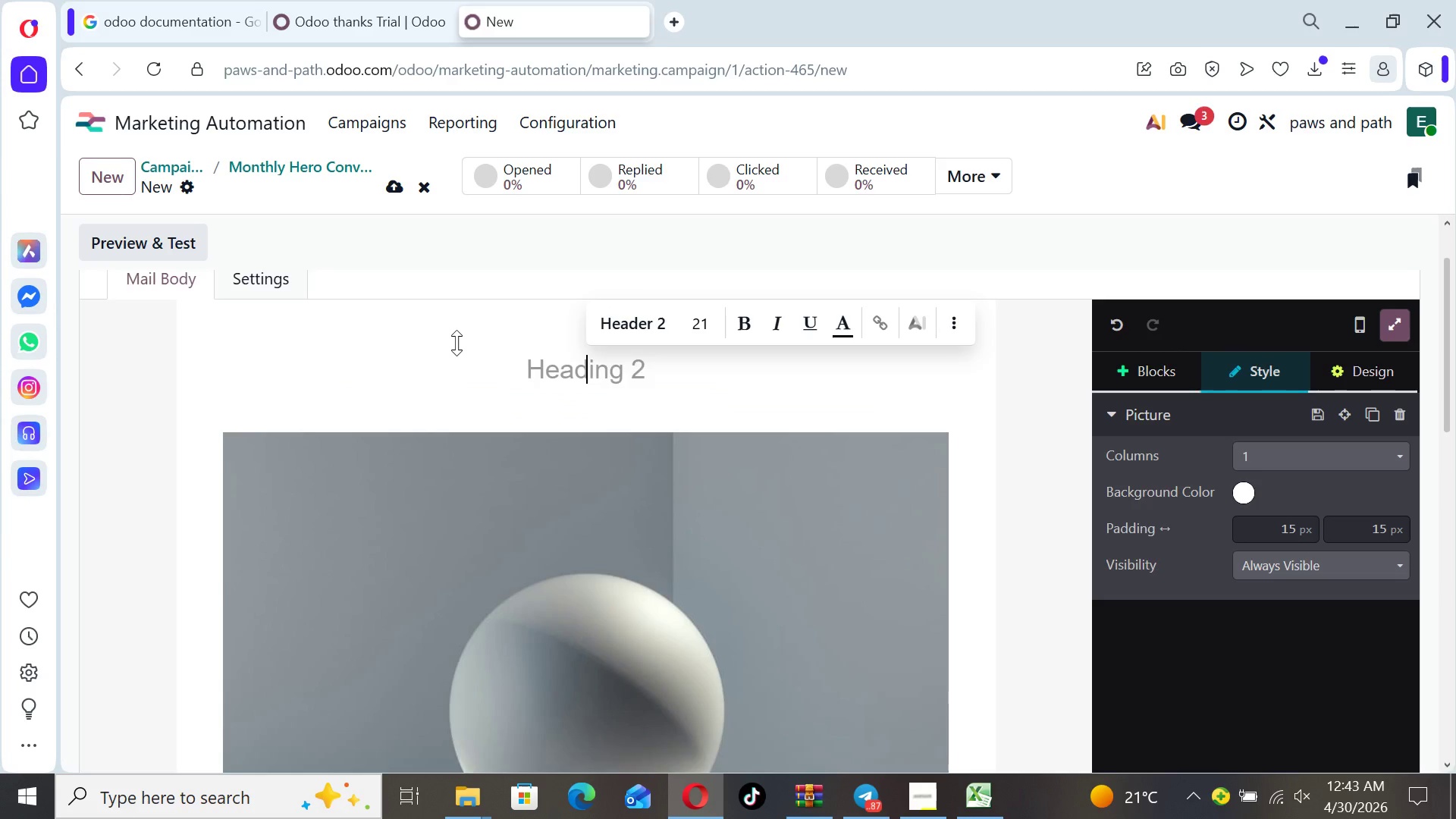 
key(Backspace)
 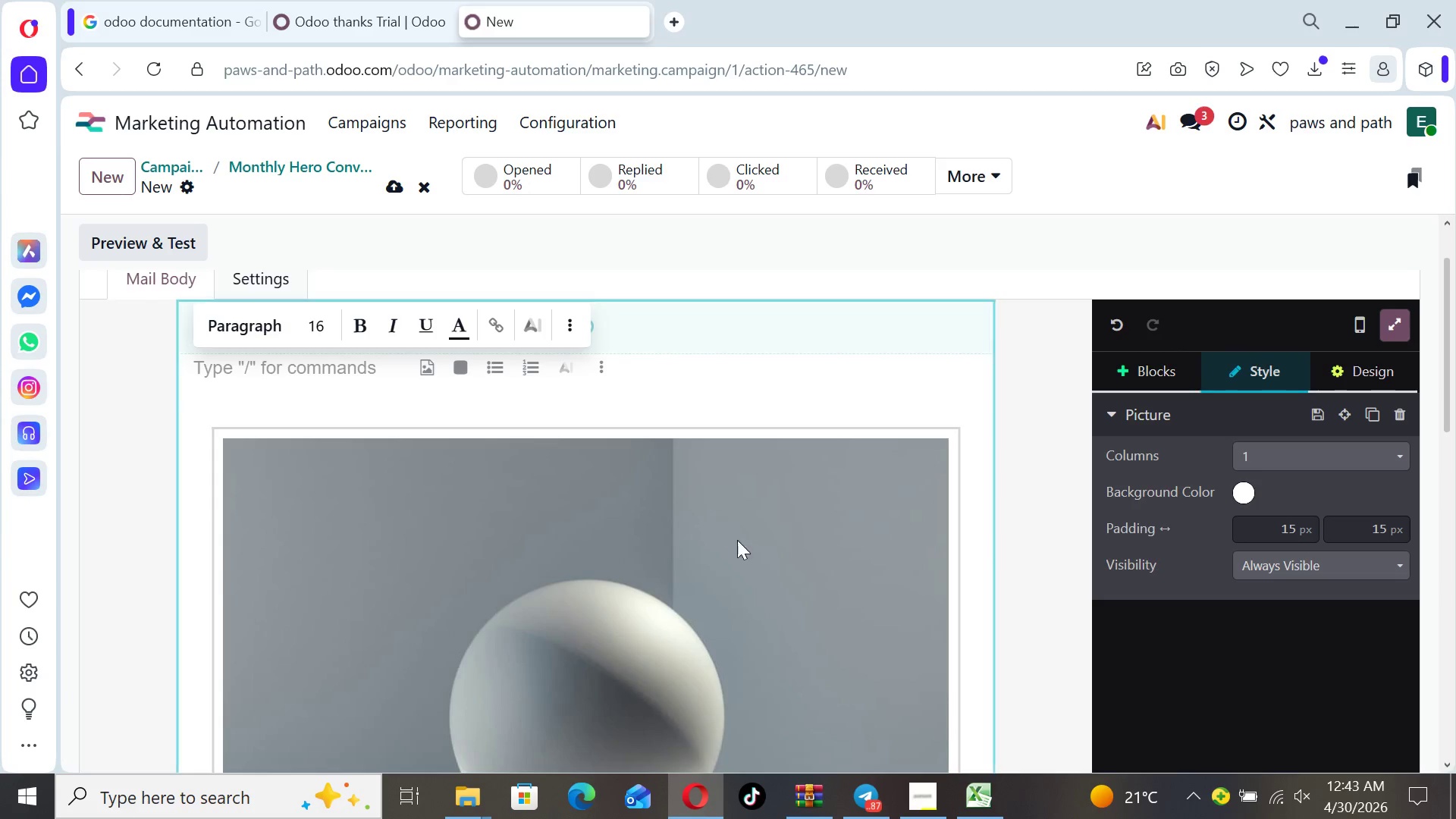 
left_click([756, 562])
 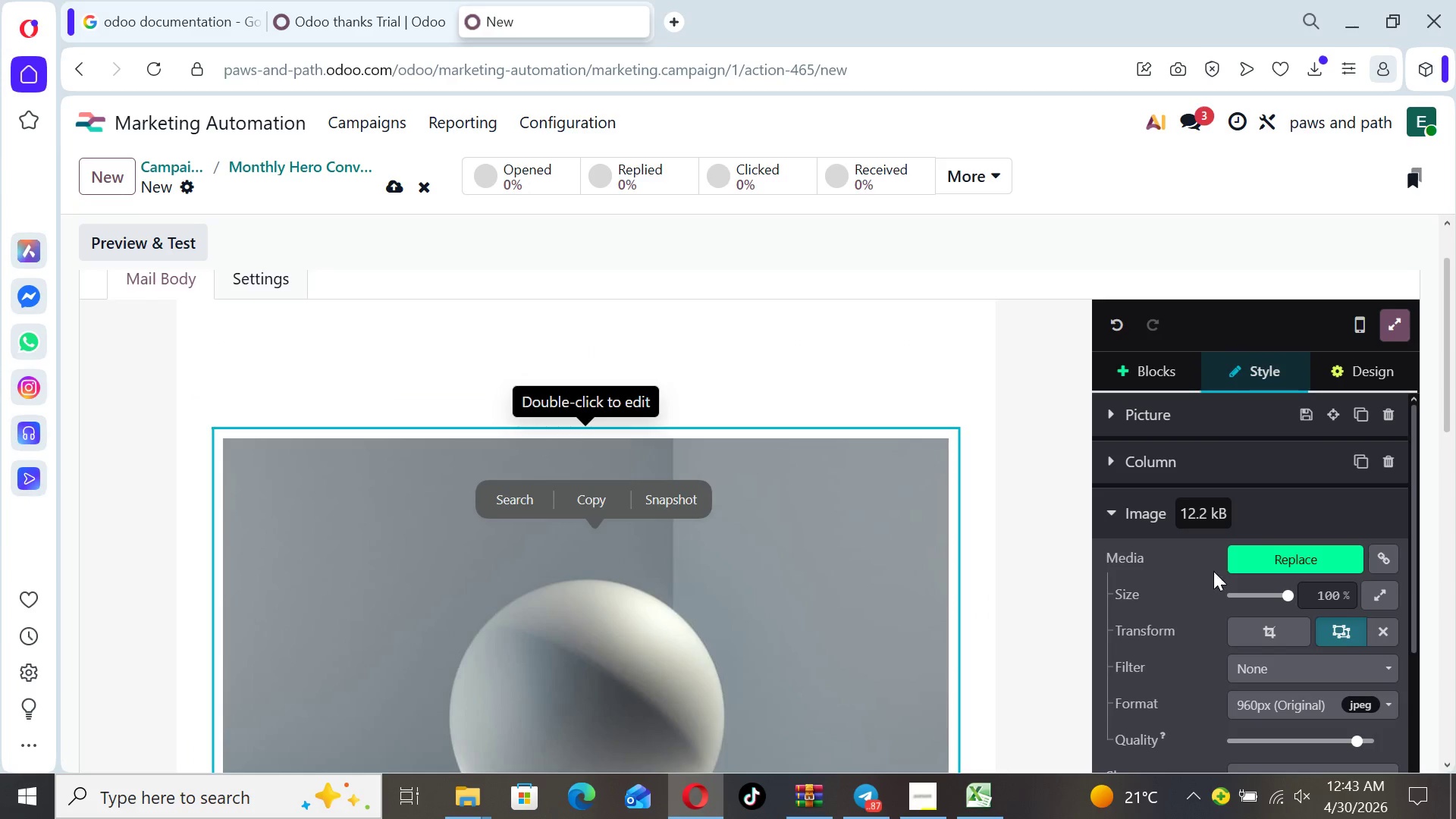 
left_click([1252, 571])
 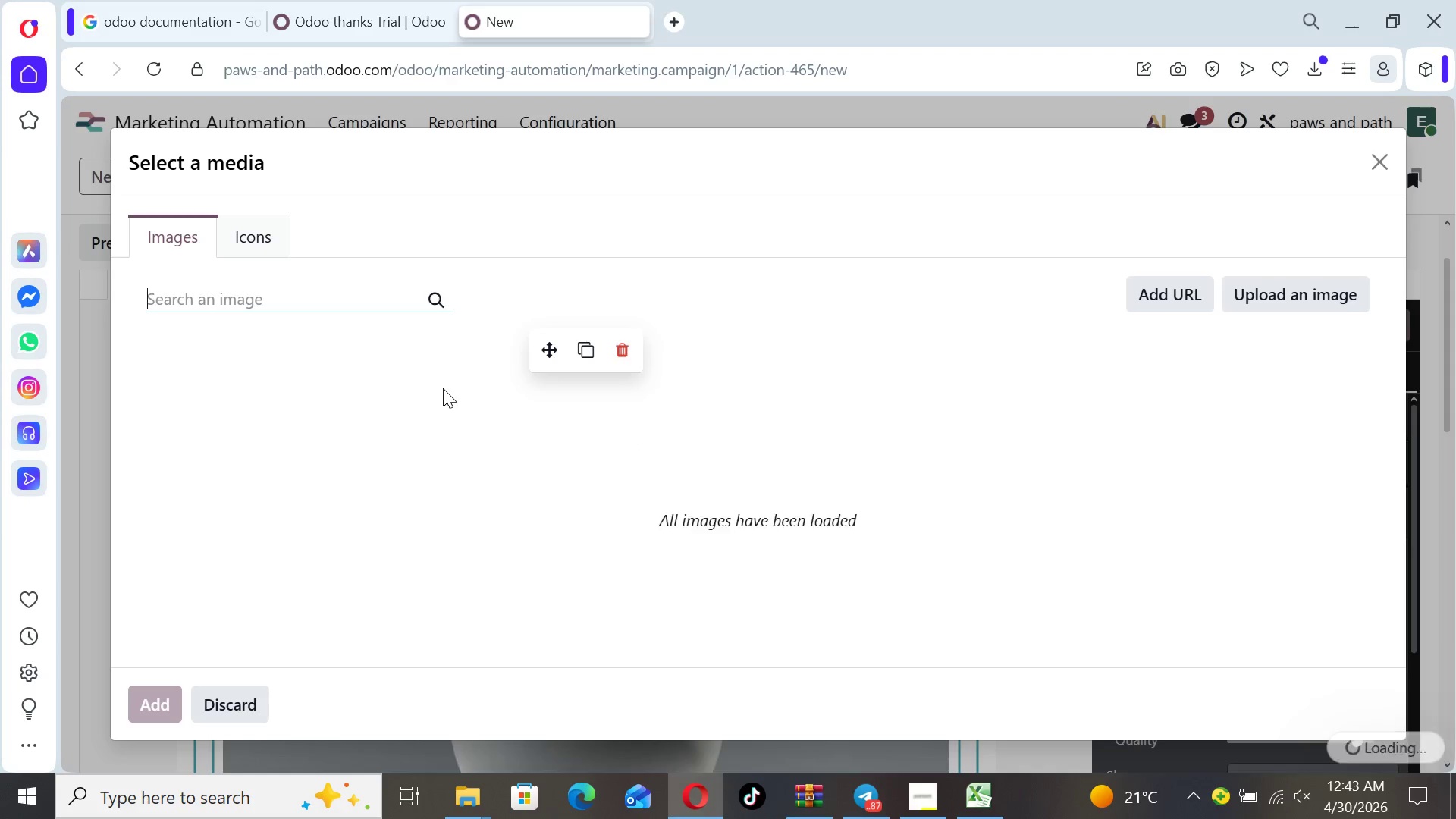 
wait(5.56)
 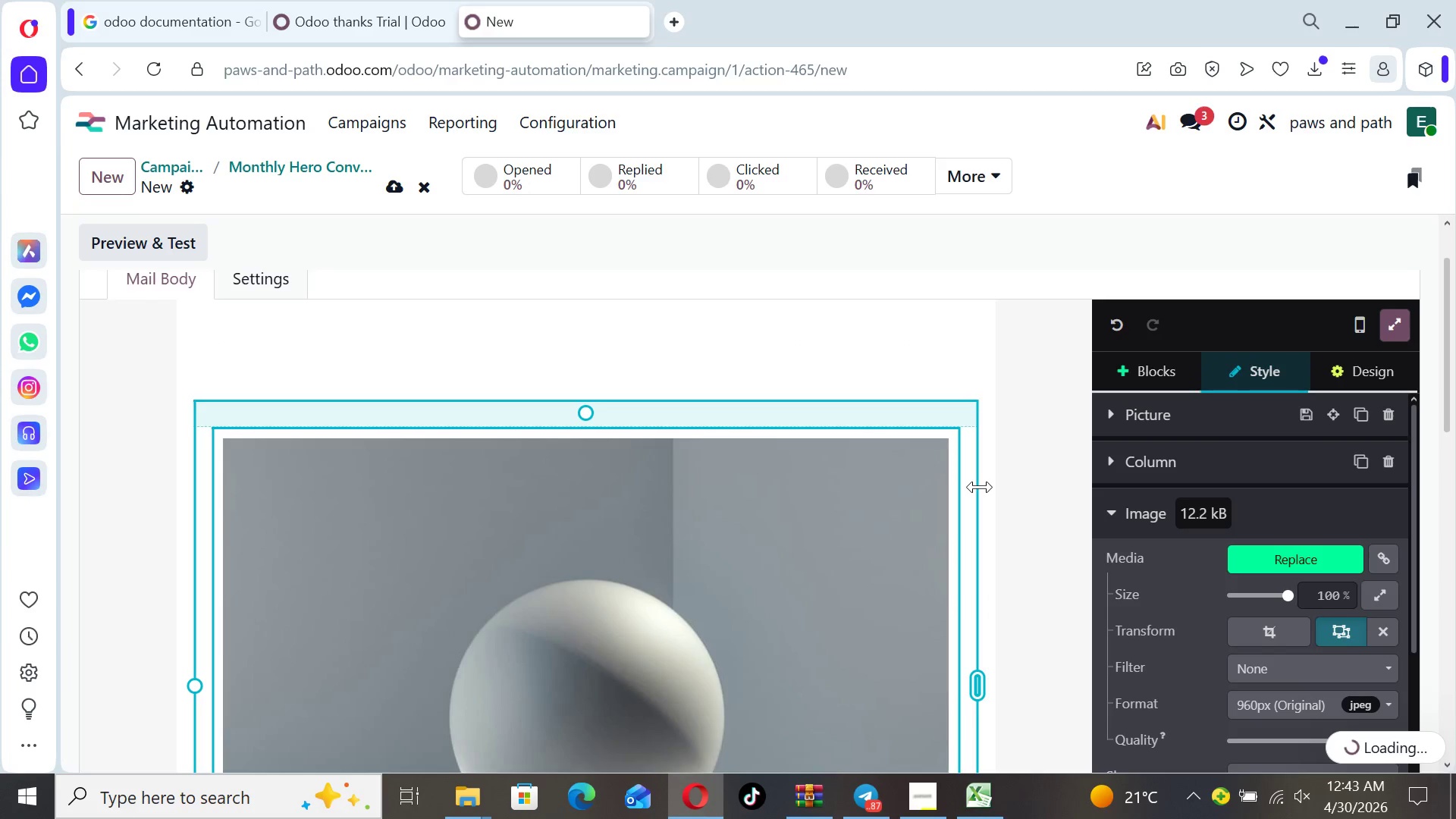 
type(pet adoption event)